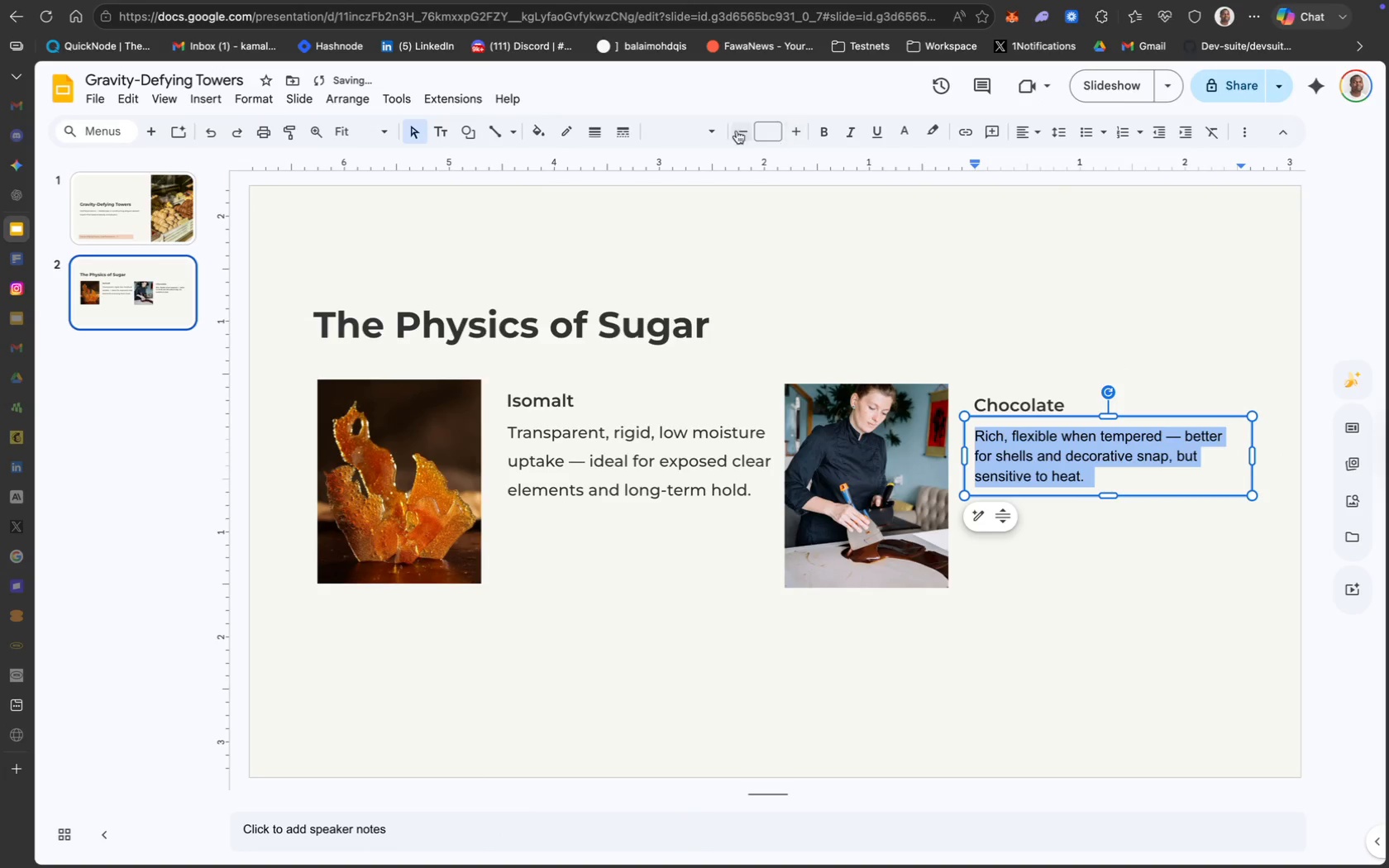 
left_click([714, 130])
 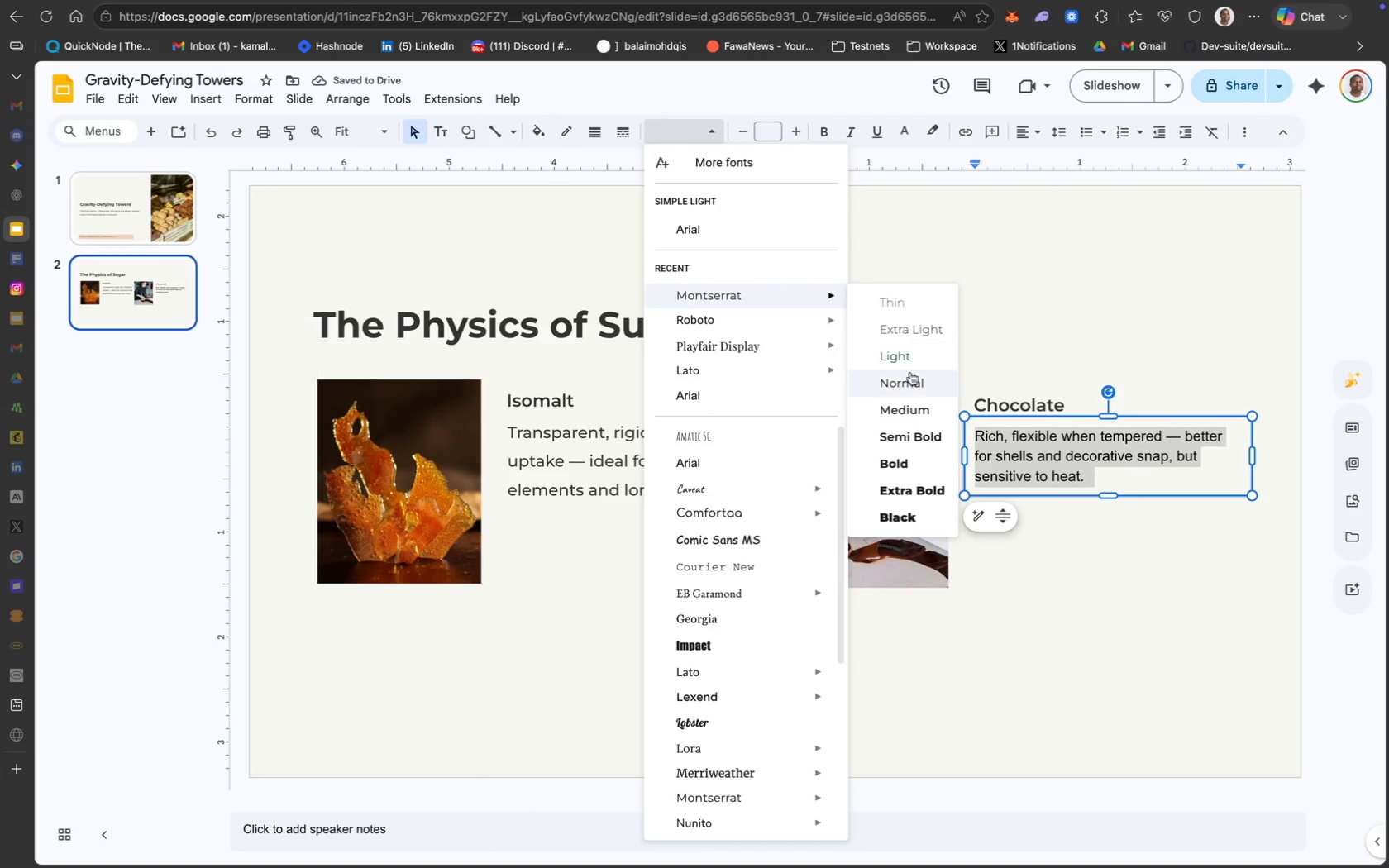 
left_click([914, 408])
 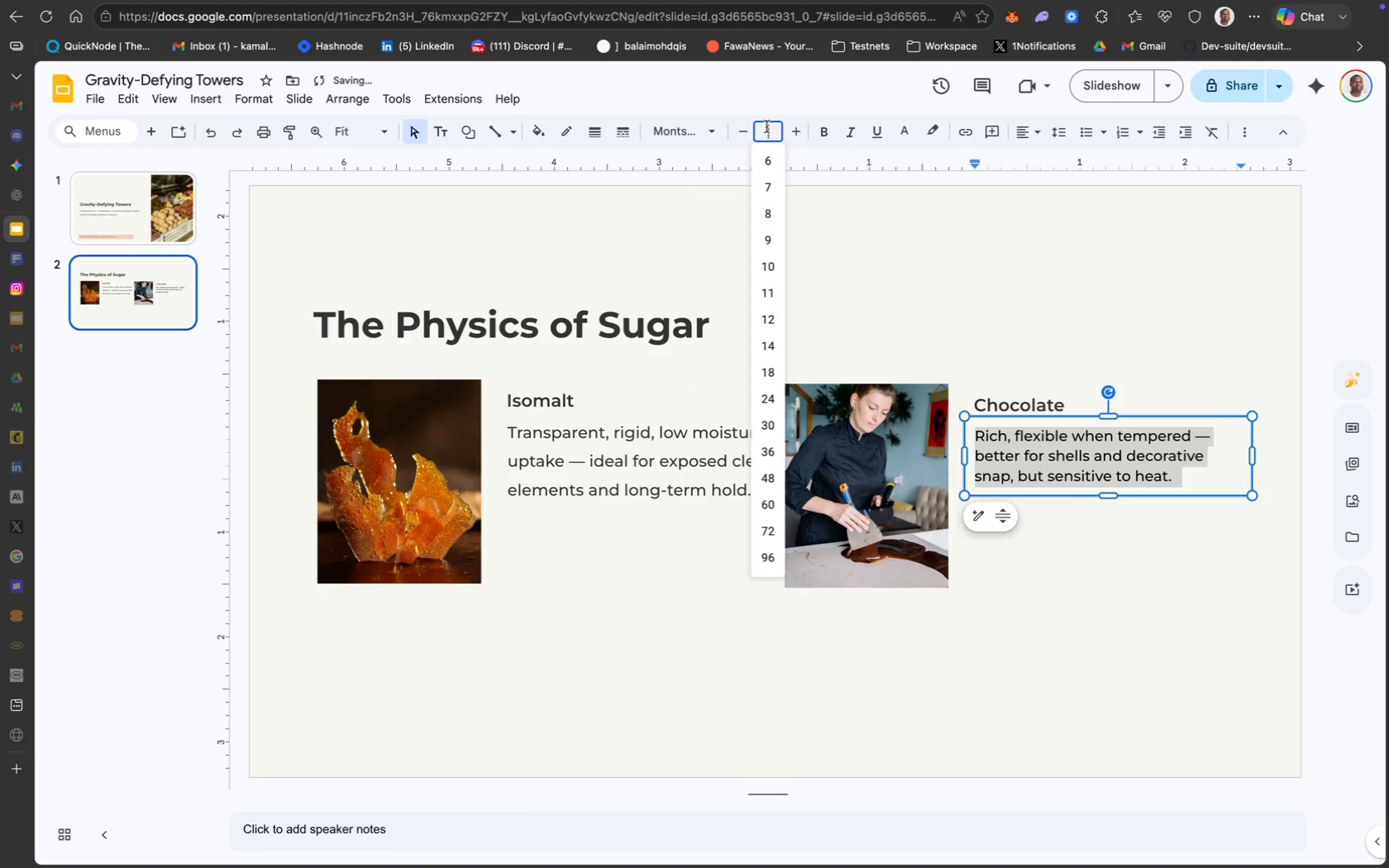 
type(11)
 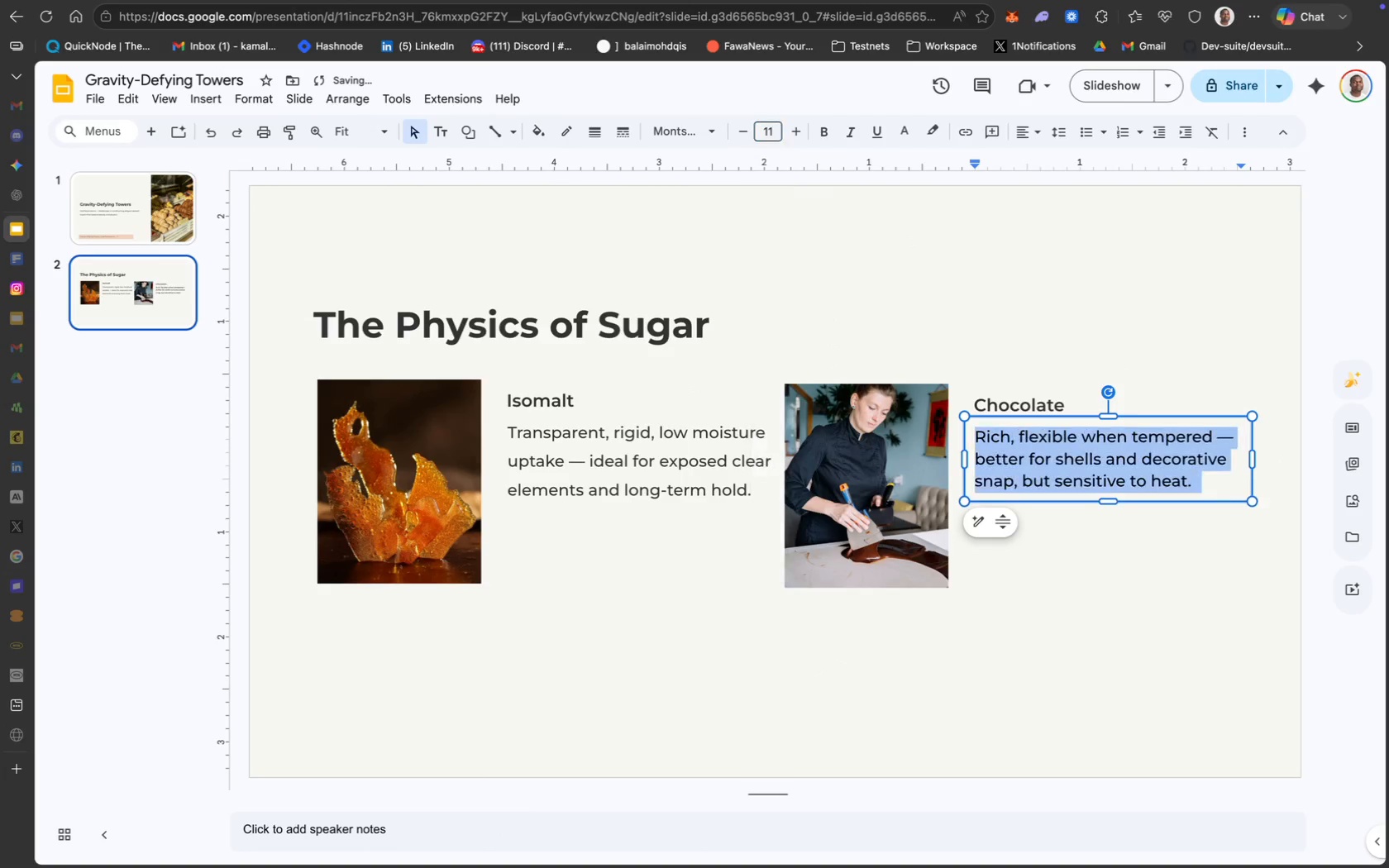 
key(Enter)
 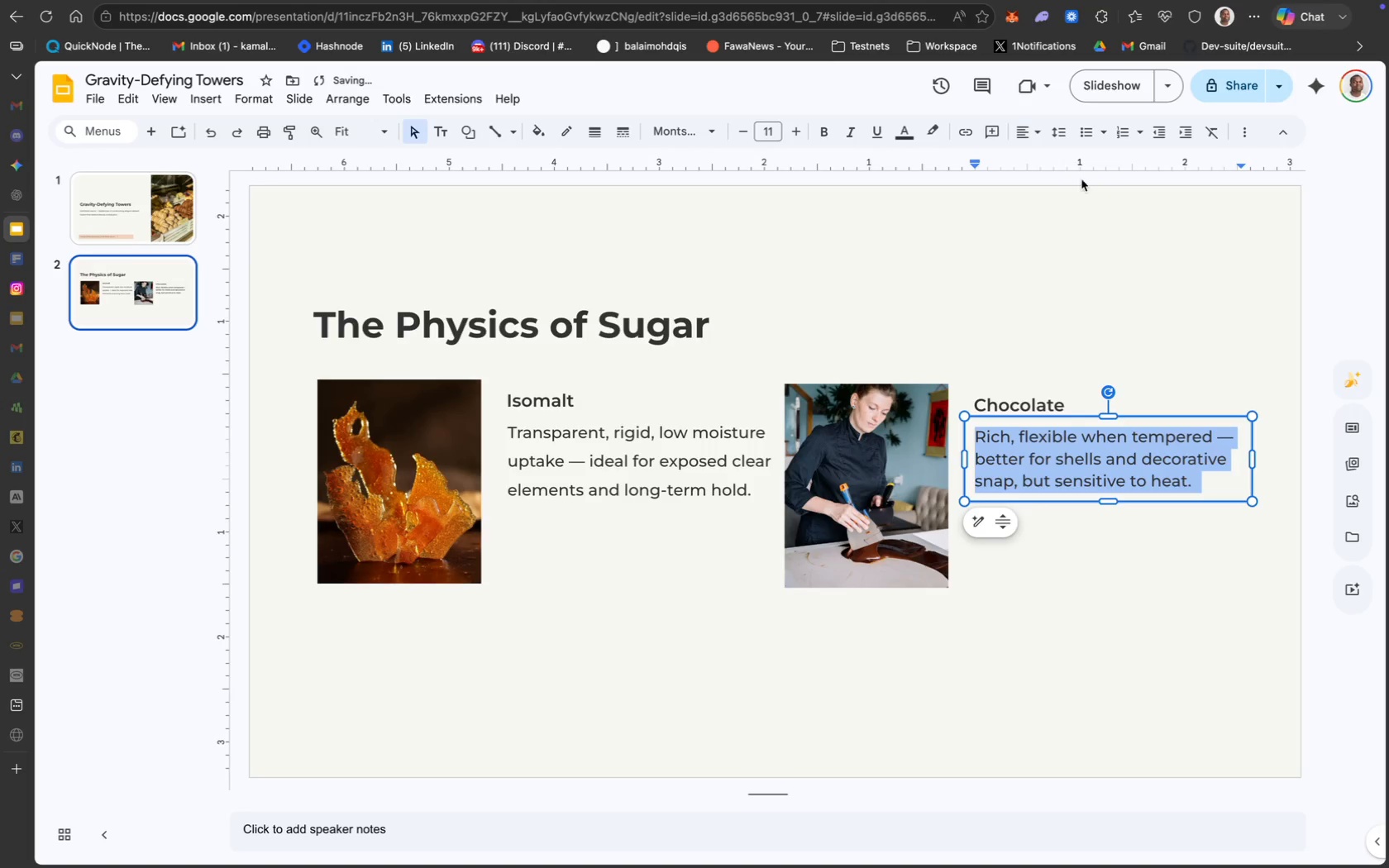 
left_click([1061, 133])
 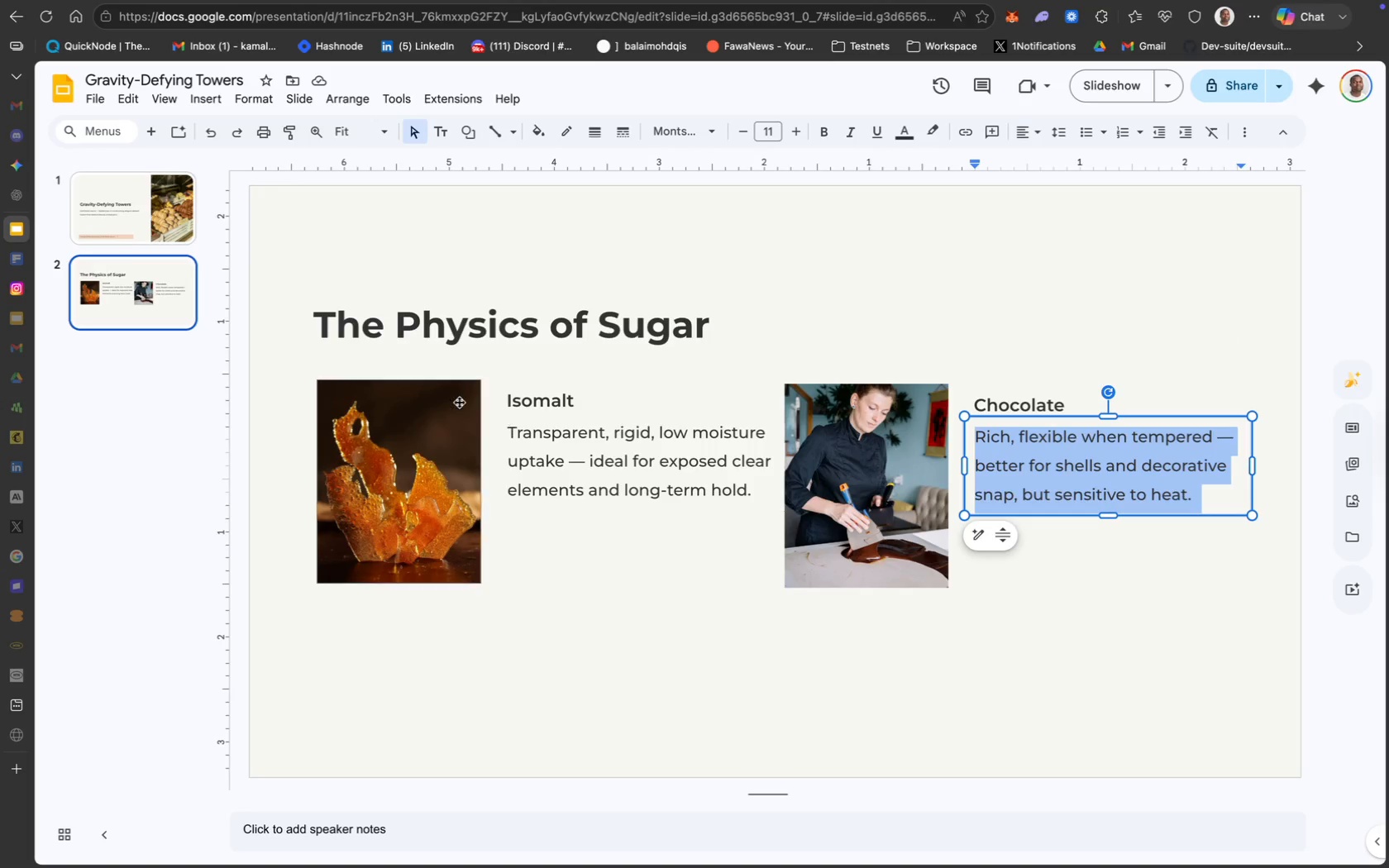 
wait(13.72)
 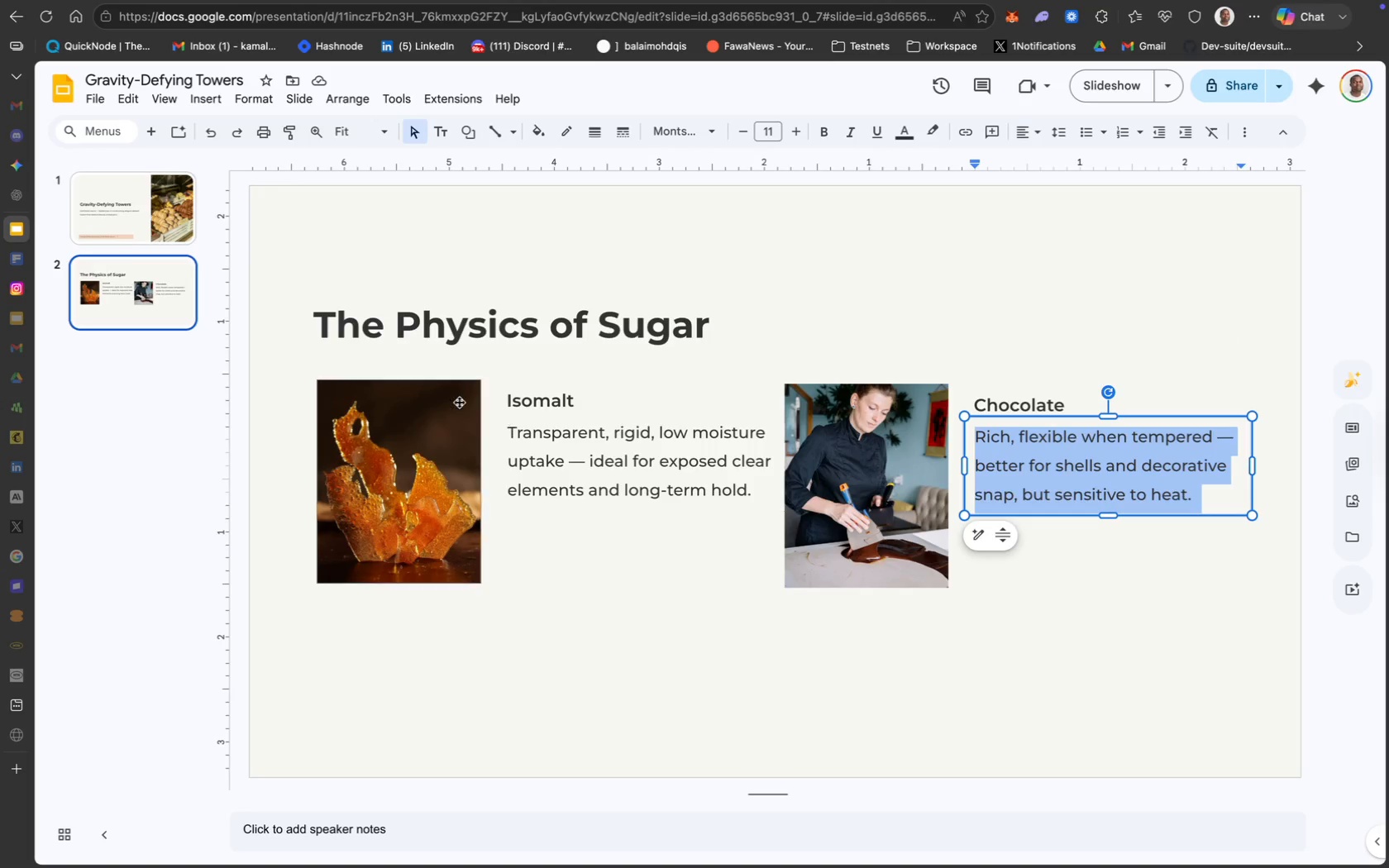 
left_click([136, 216])
 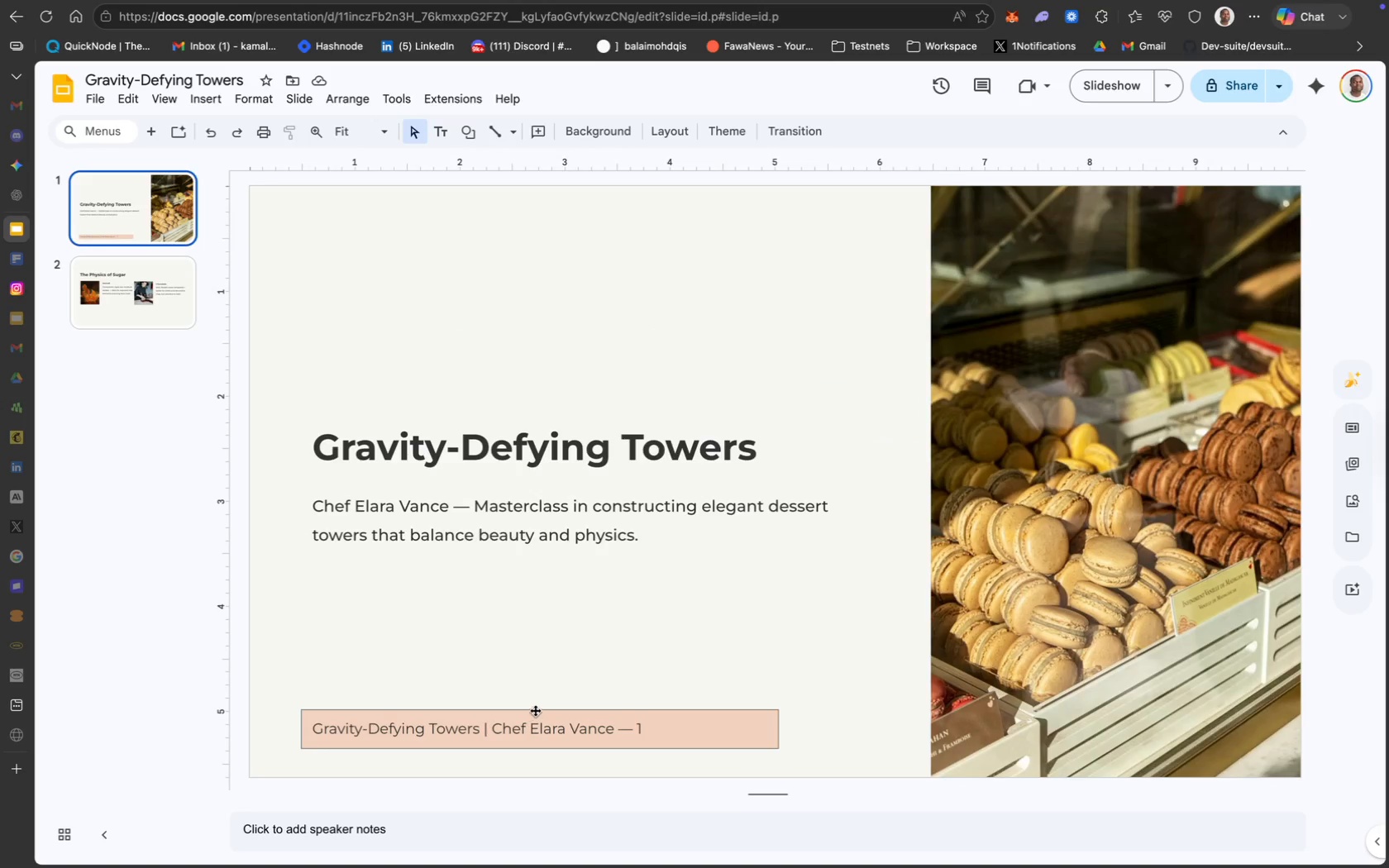 
key(Meta+C)
 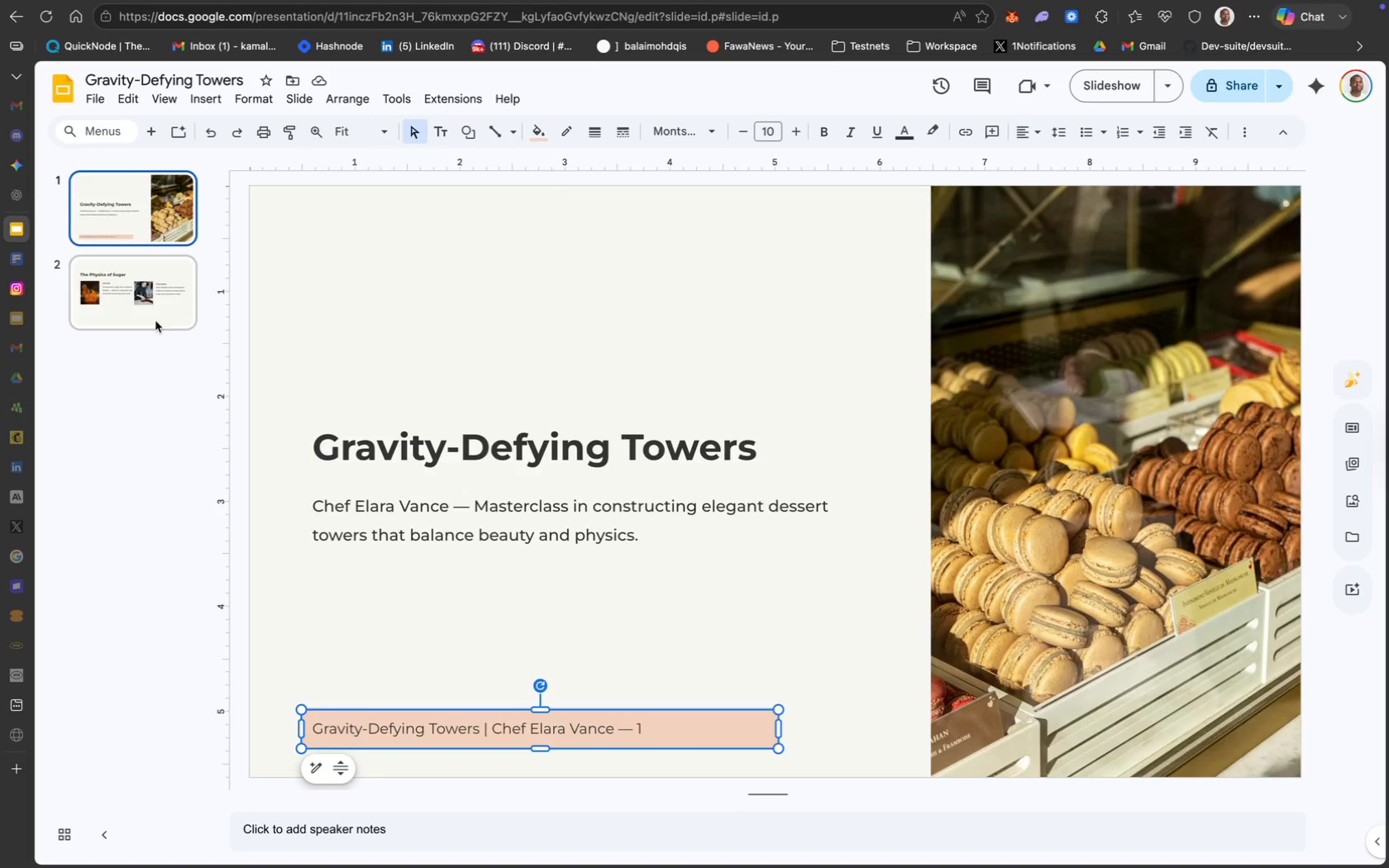 
left_click([145, 296])
 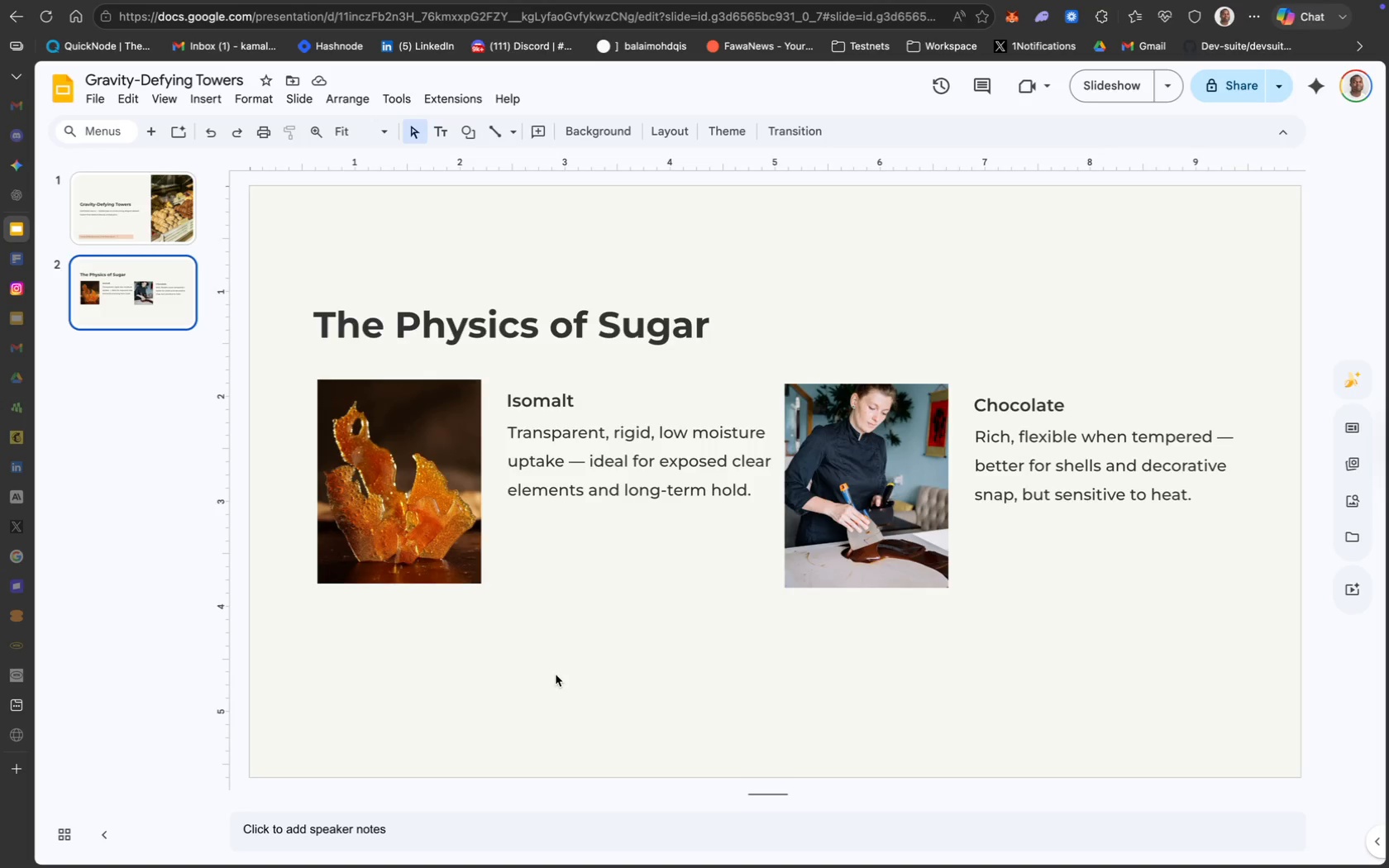 
left_click([556, 675])
 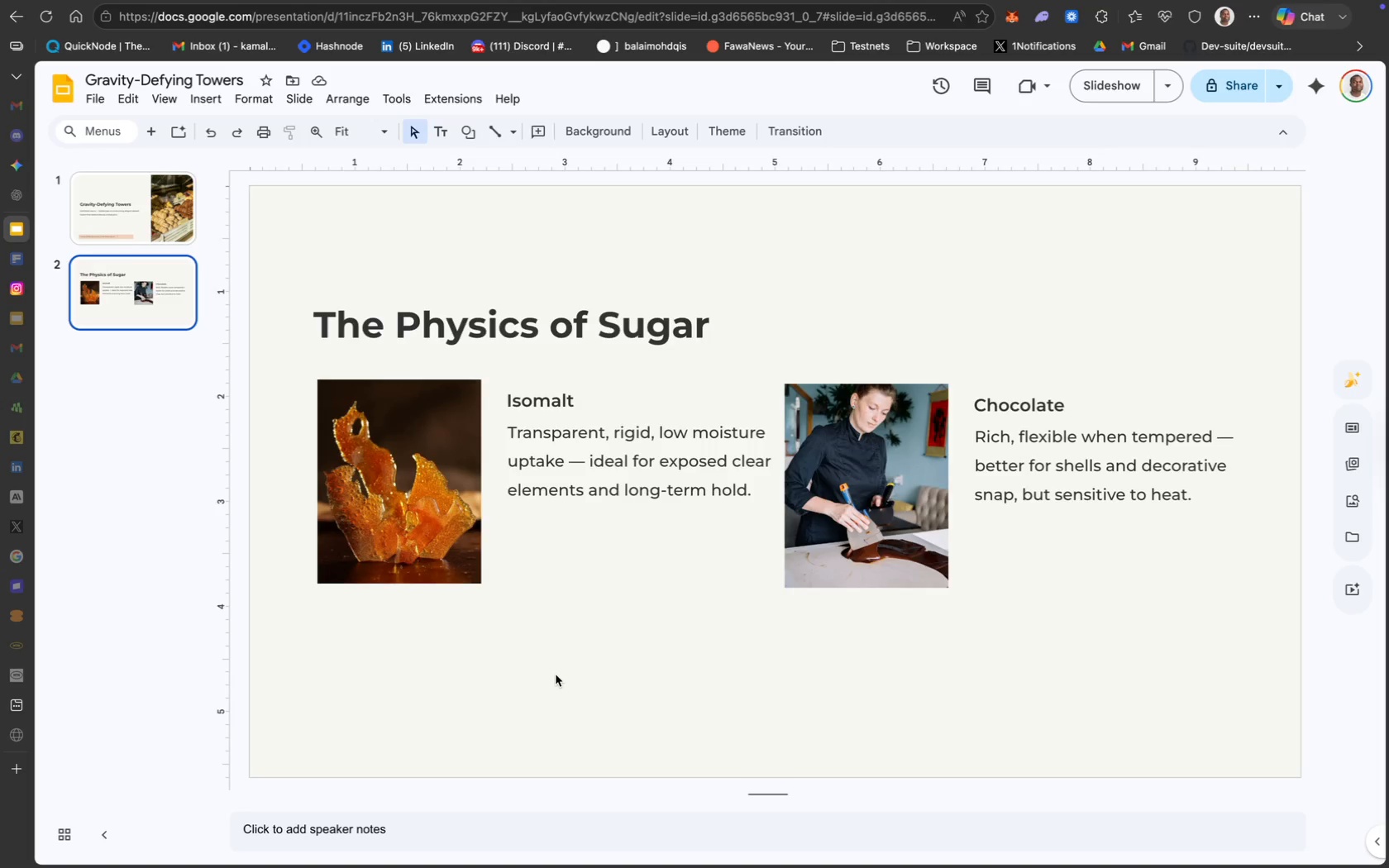 
key(Meta+CommandLeft)
 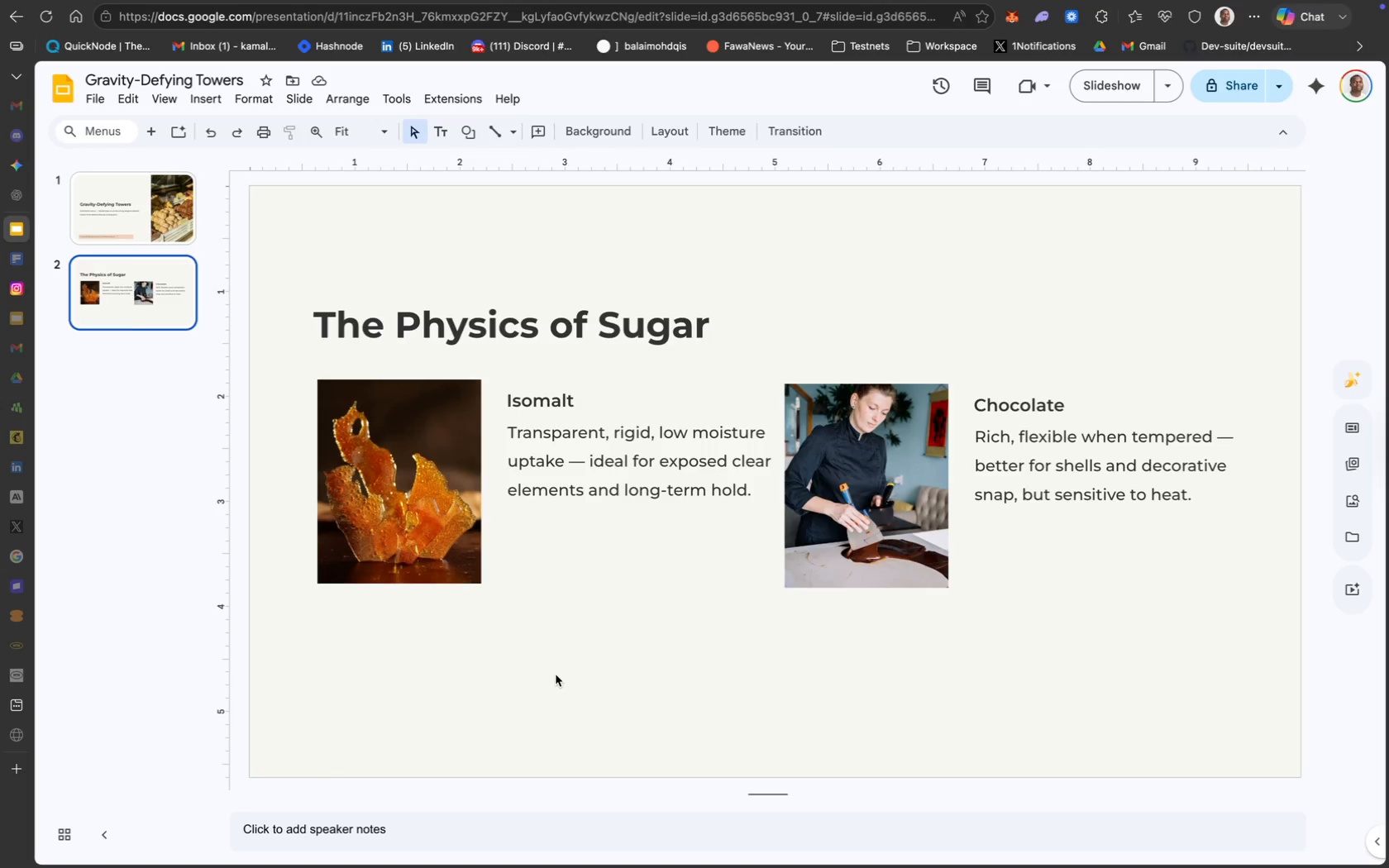 
key(Meta+V)
 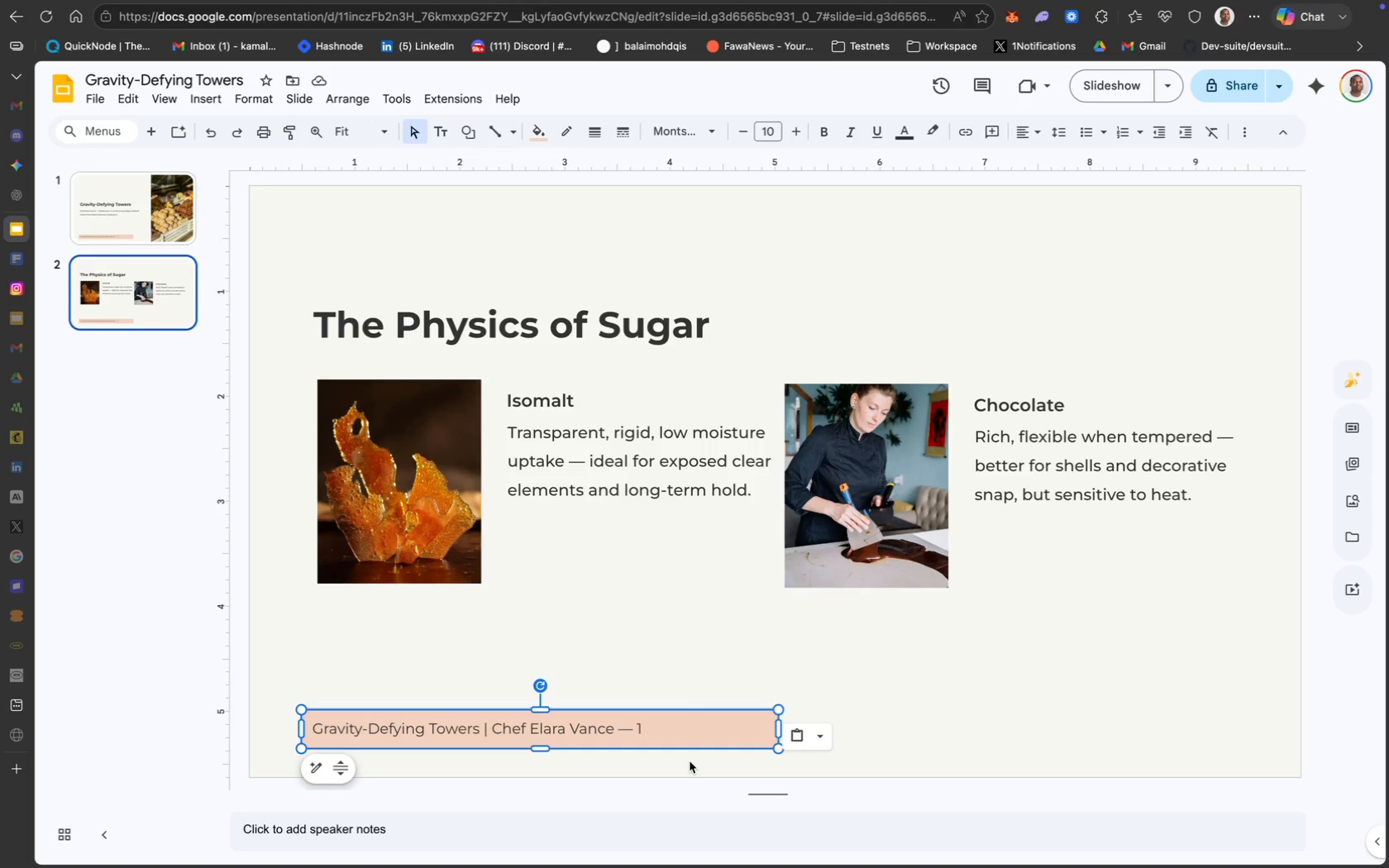 
wait(11.2)
 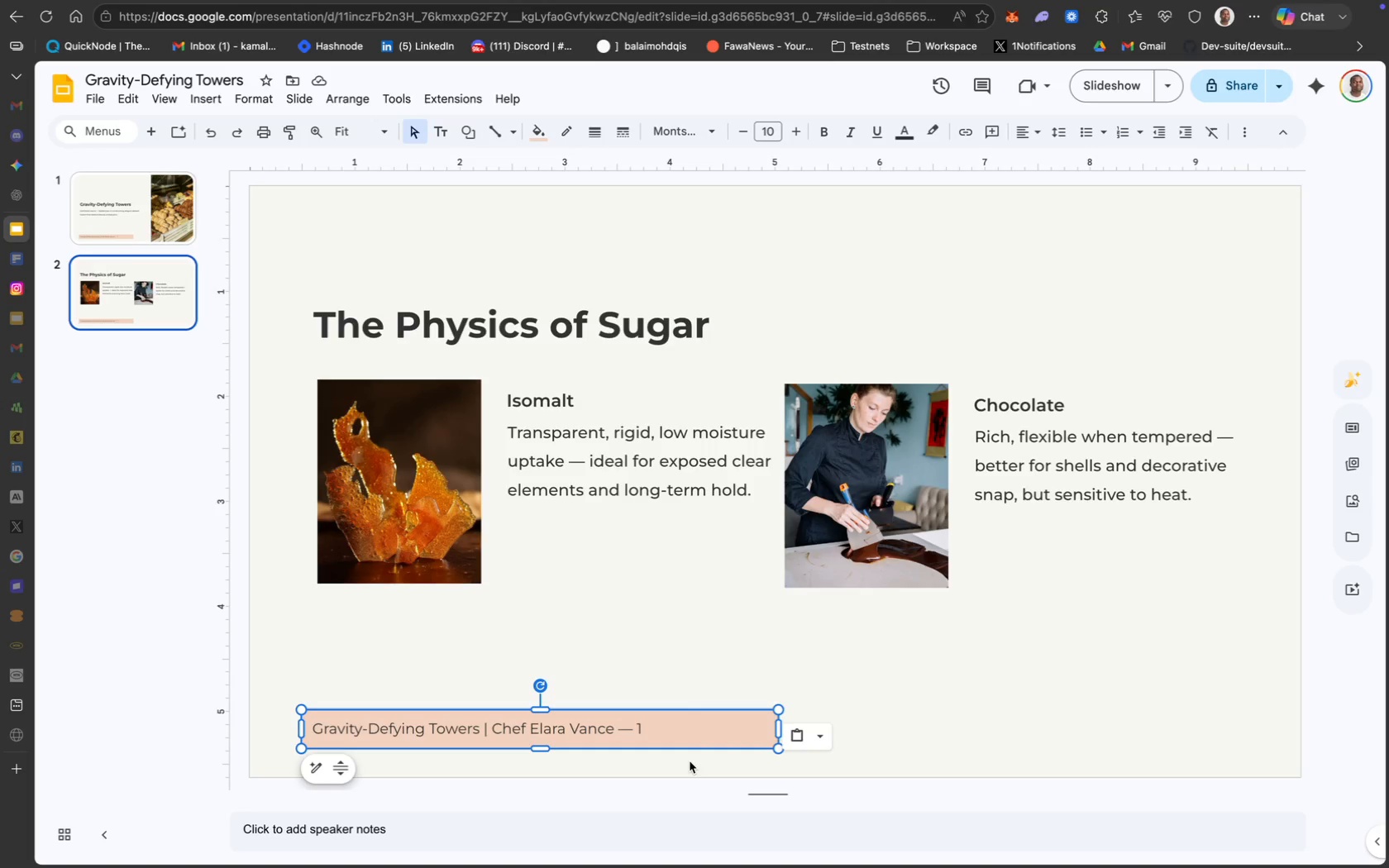 
left_click_drag(start_coordinate=[779, 728], to_coordinate=[1253, 751])
 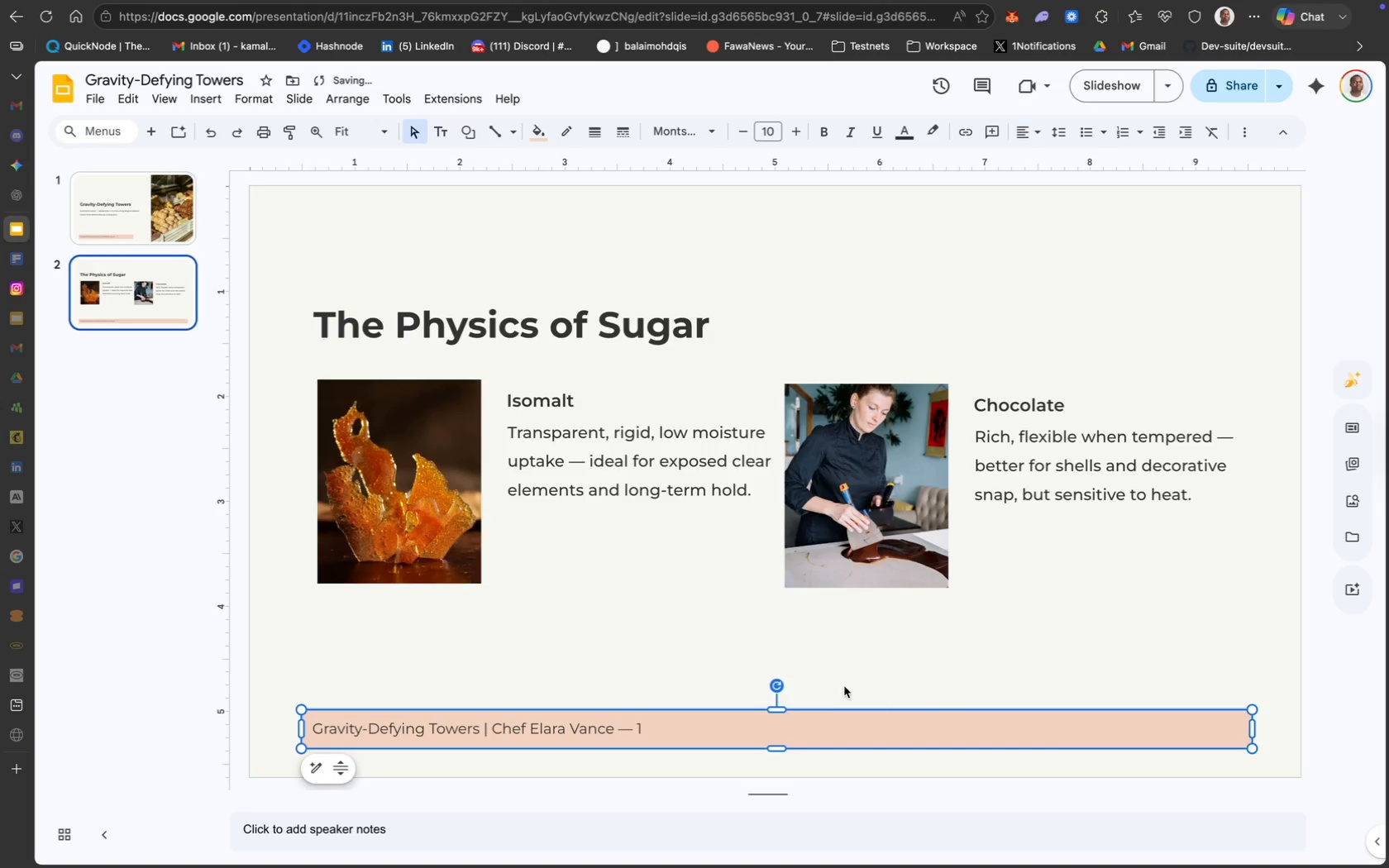 
left_click([853, 668])
 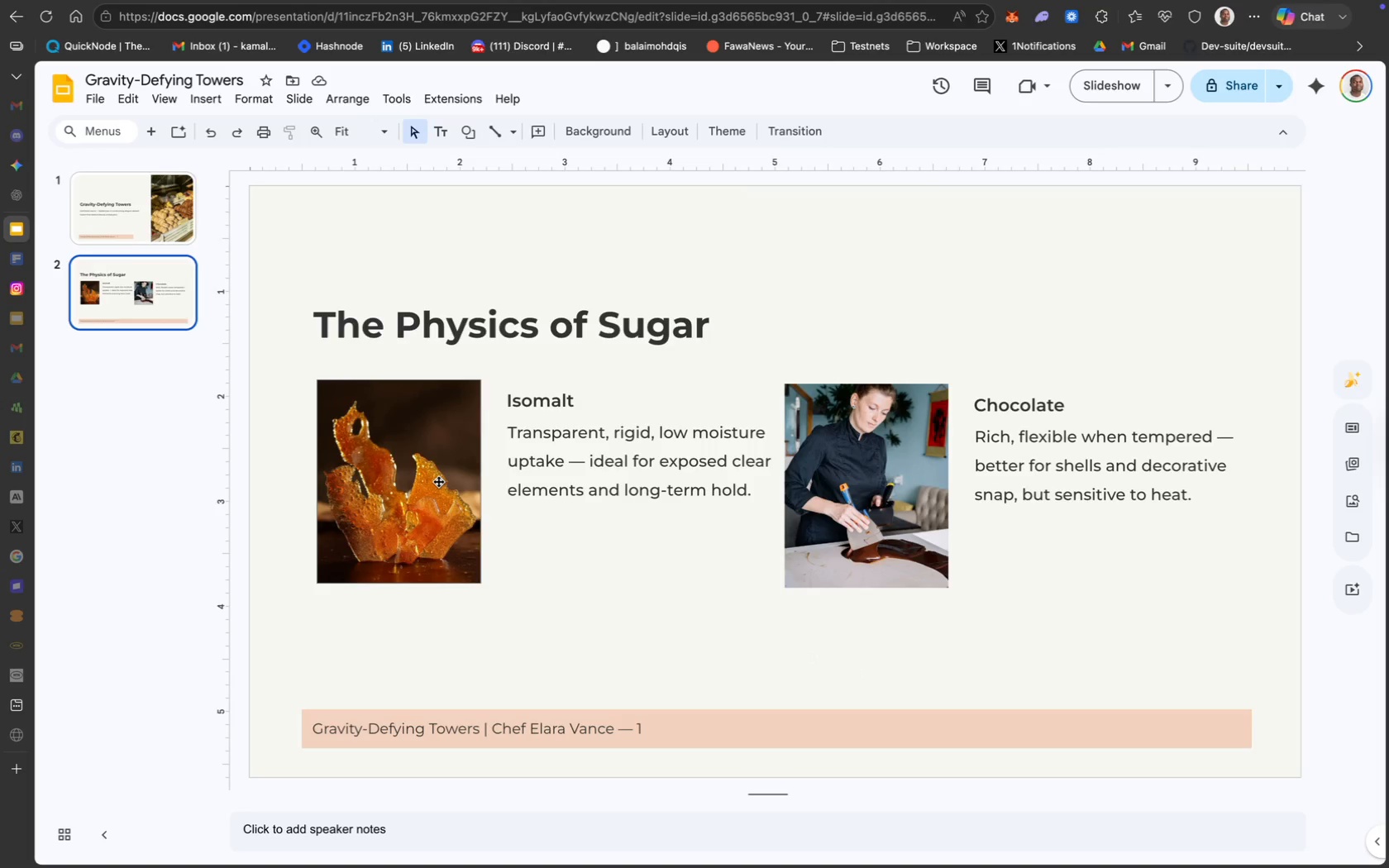 
wait(10.01)
 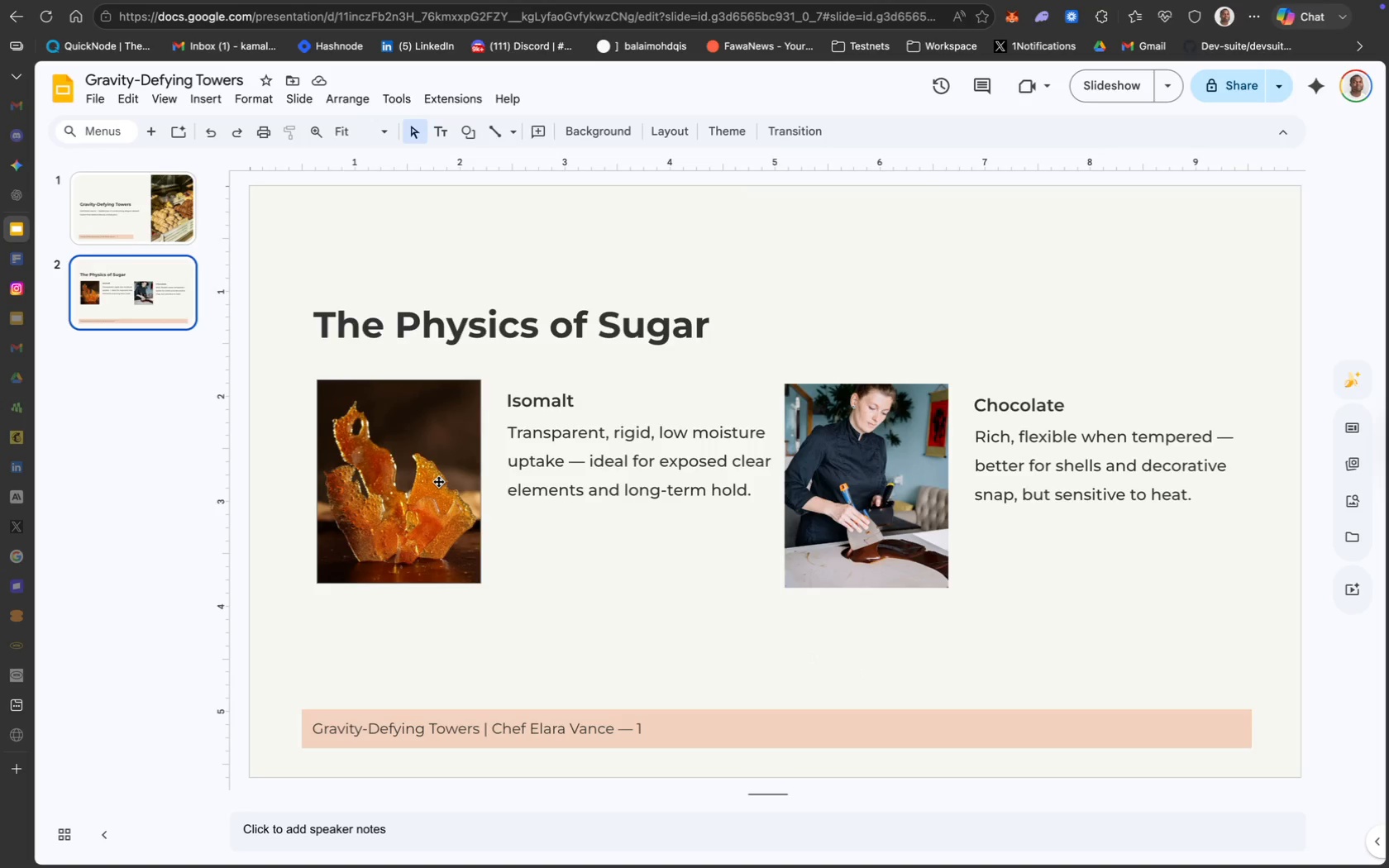 
left_click([413, 299])
 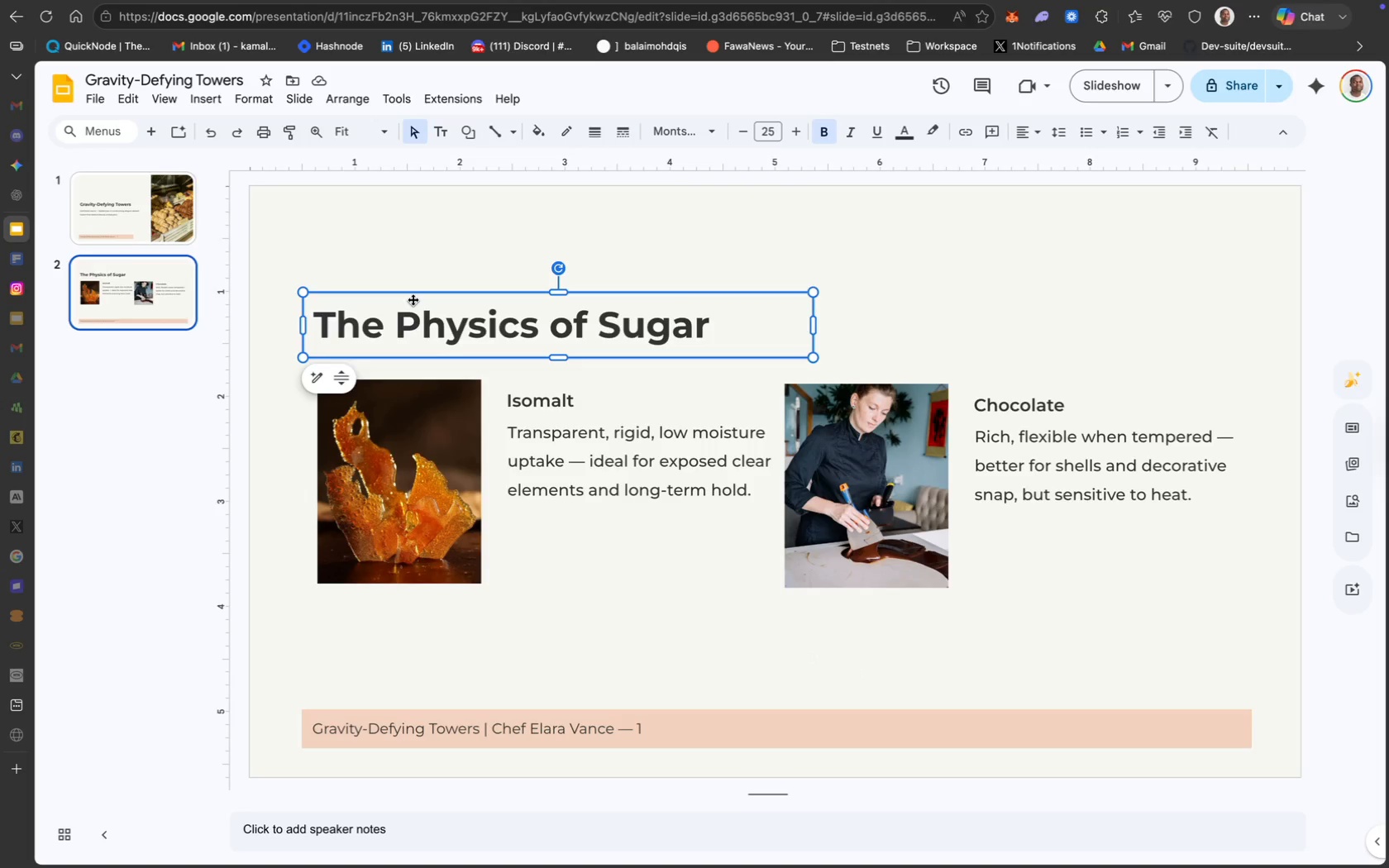 
hold_key(key=ShiftLeft, duration=5.7)
left_click([415, 420])
 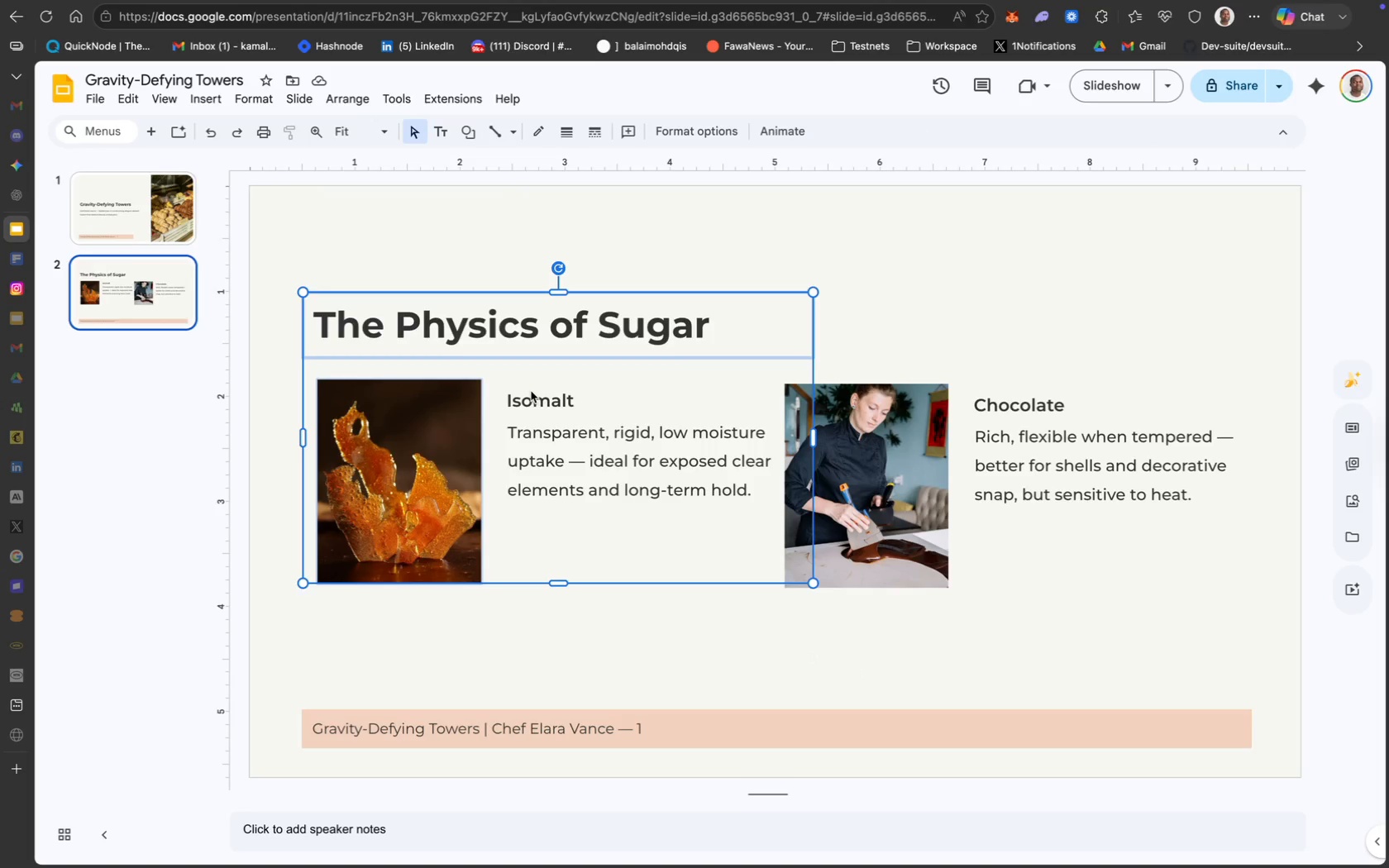 
left_click([532, 391])
 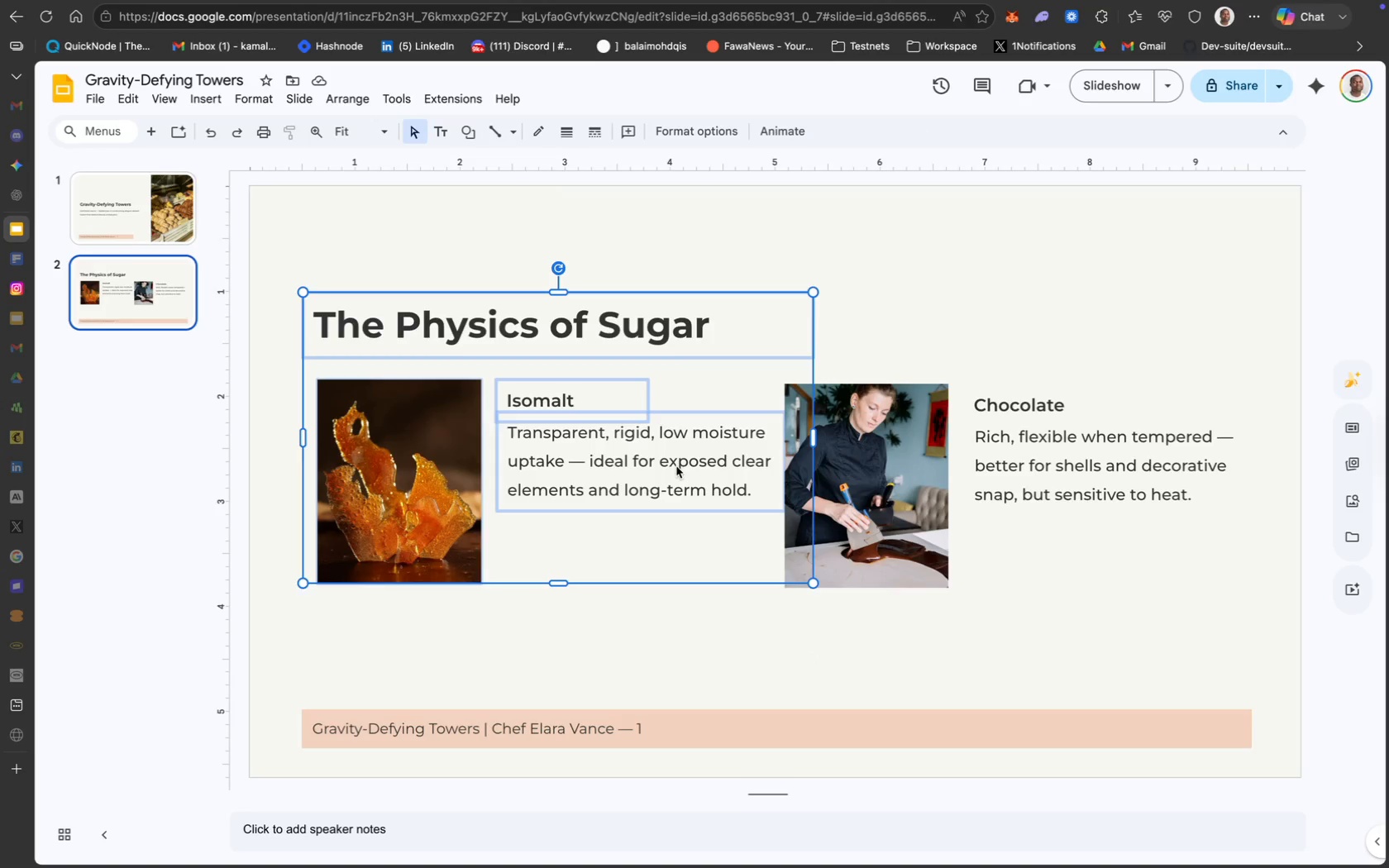 
left_click([399, 489])
 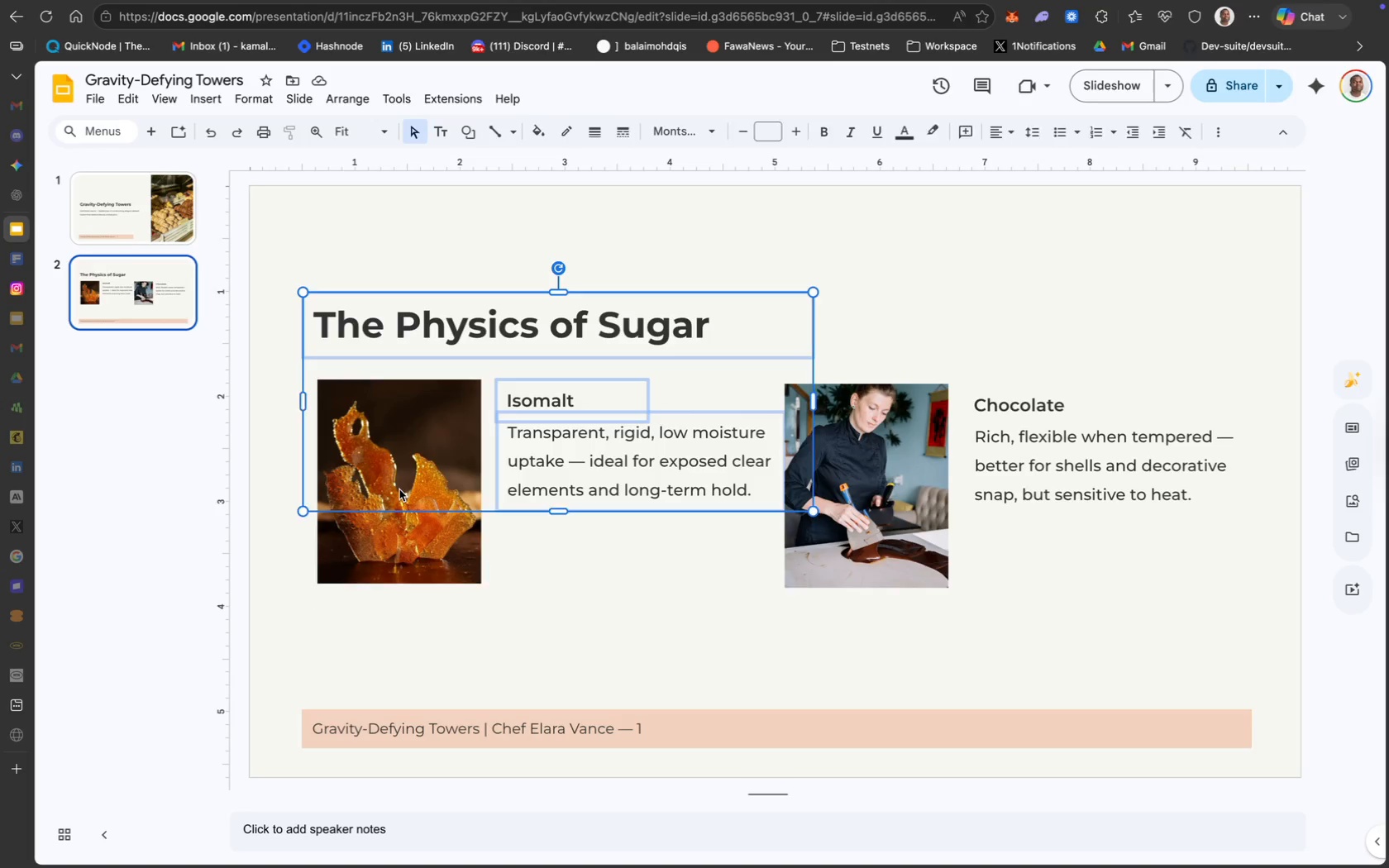 
left_click([399, 489])
 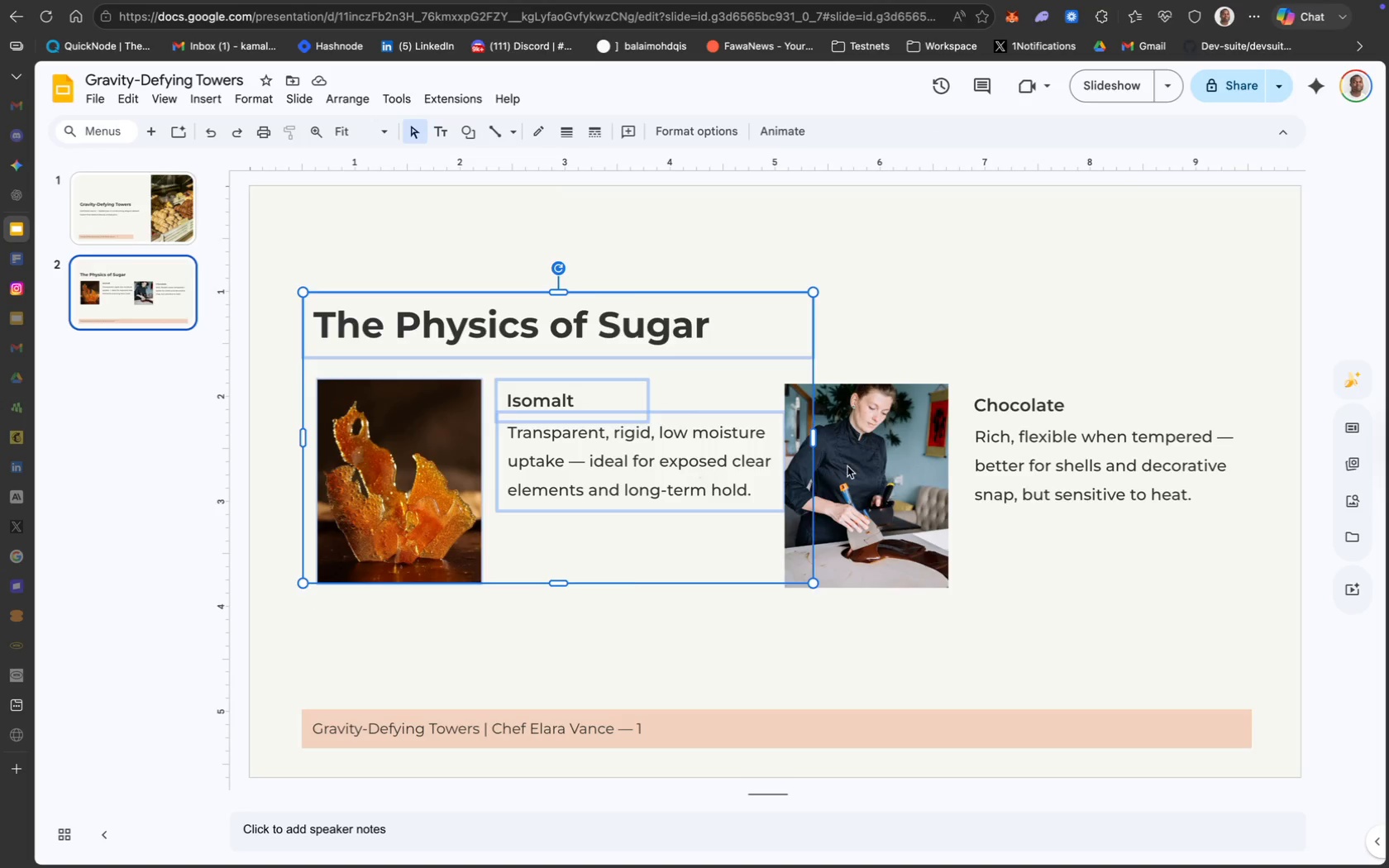 
left_click([847, 466])
 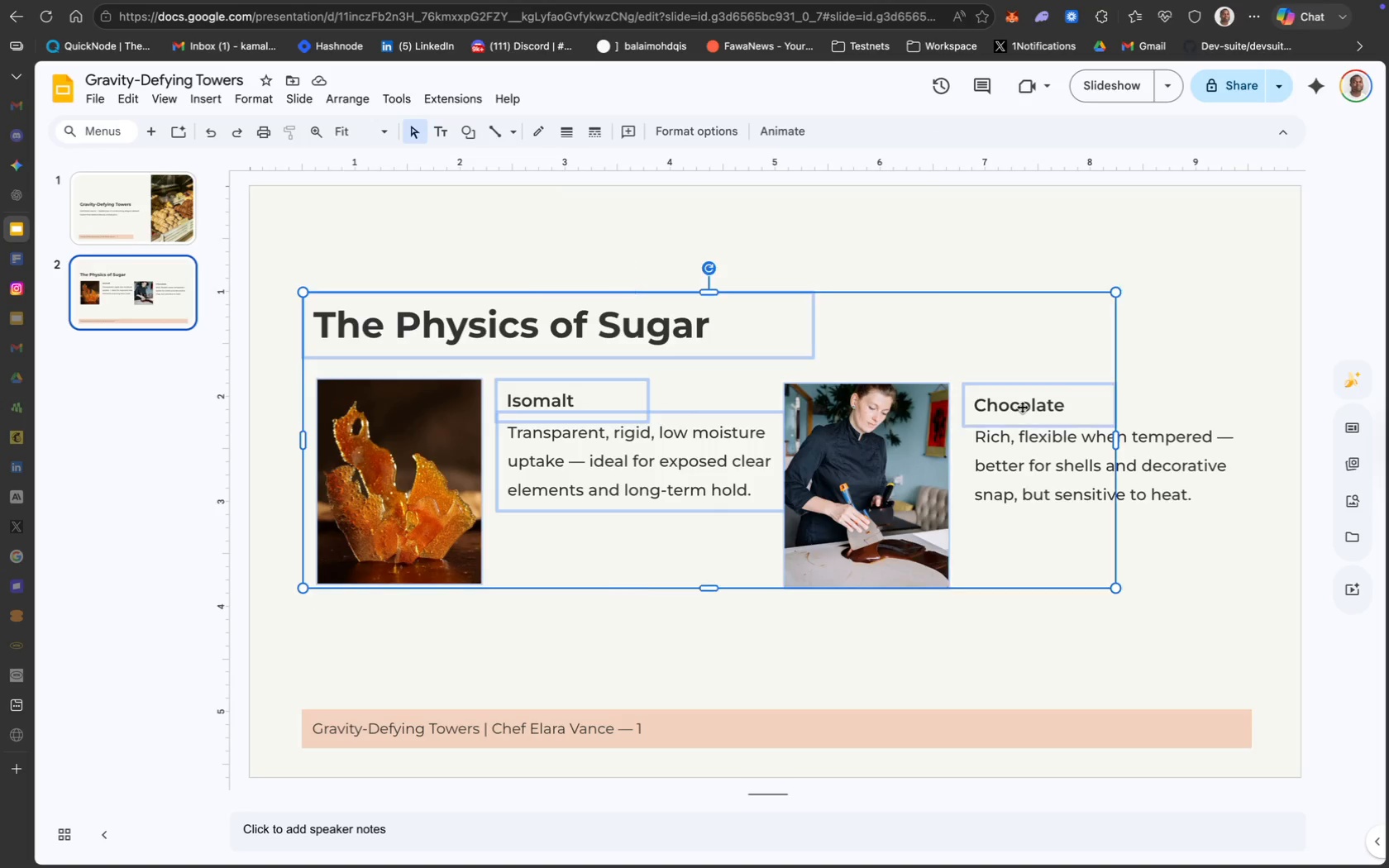 
double_click([1043, 459])
 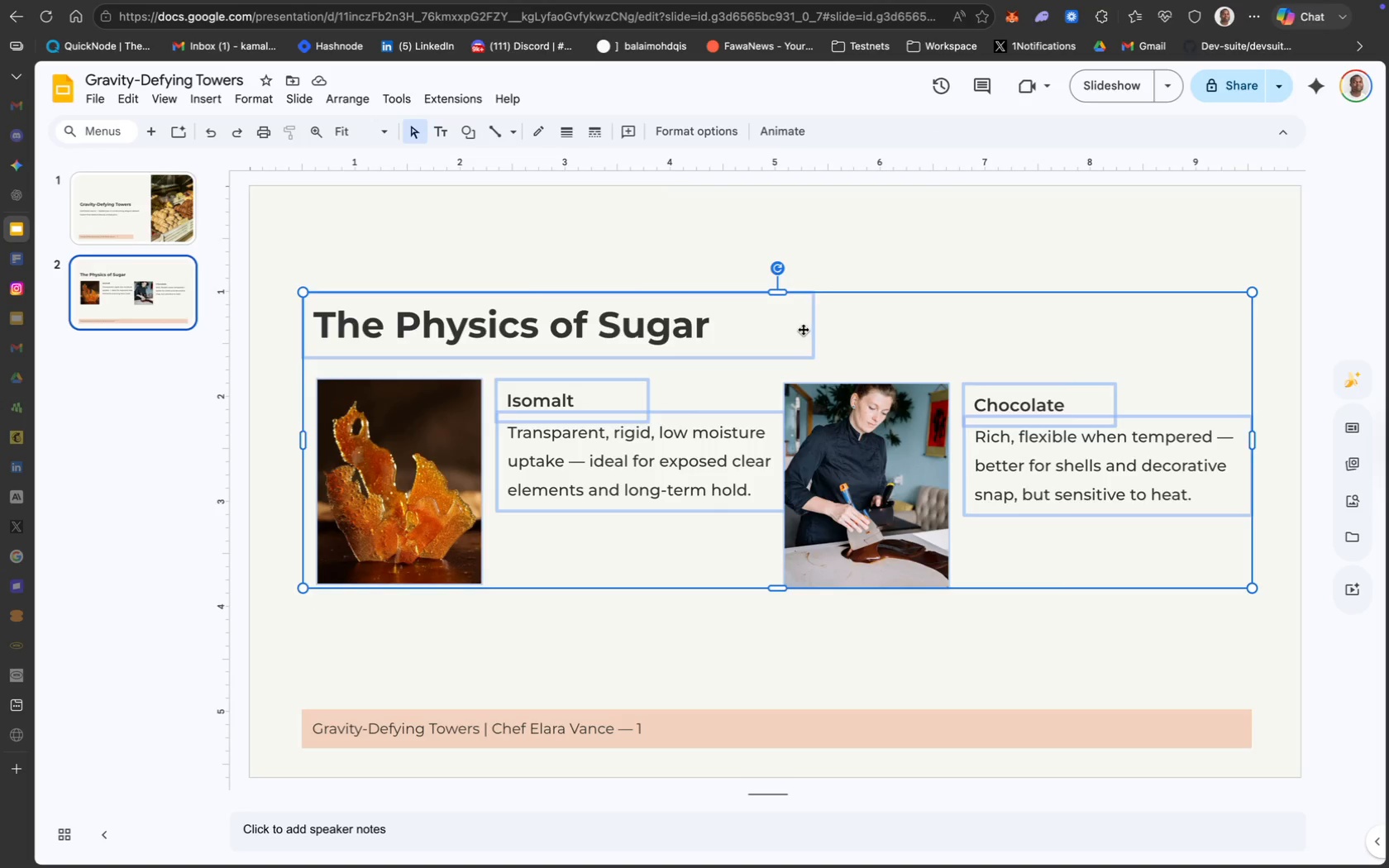 
left_click_drag(start_coordinate=[802, 330], to_coordinate=[802, 303])
 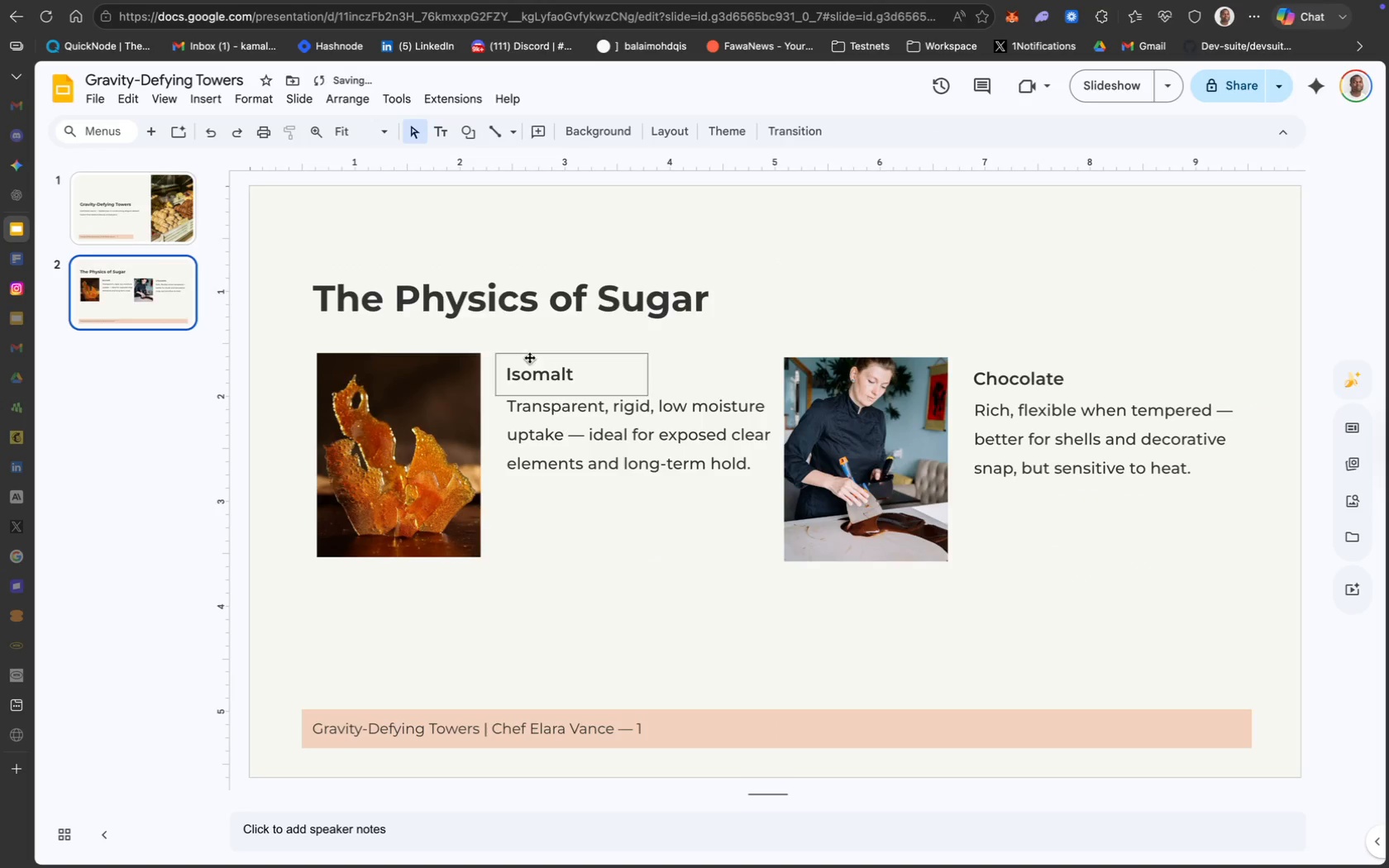 
mouse_move([470, 172])
 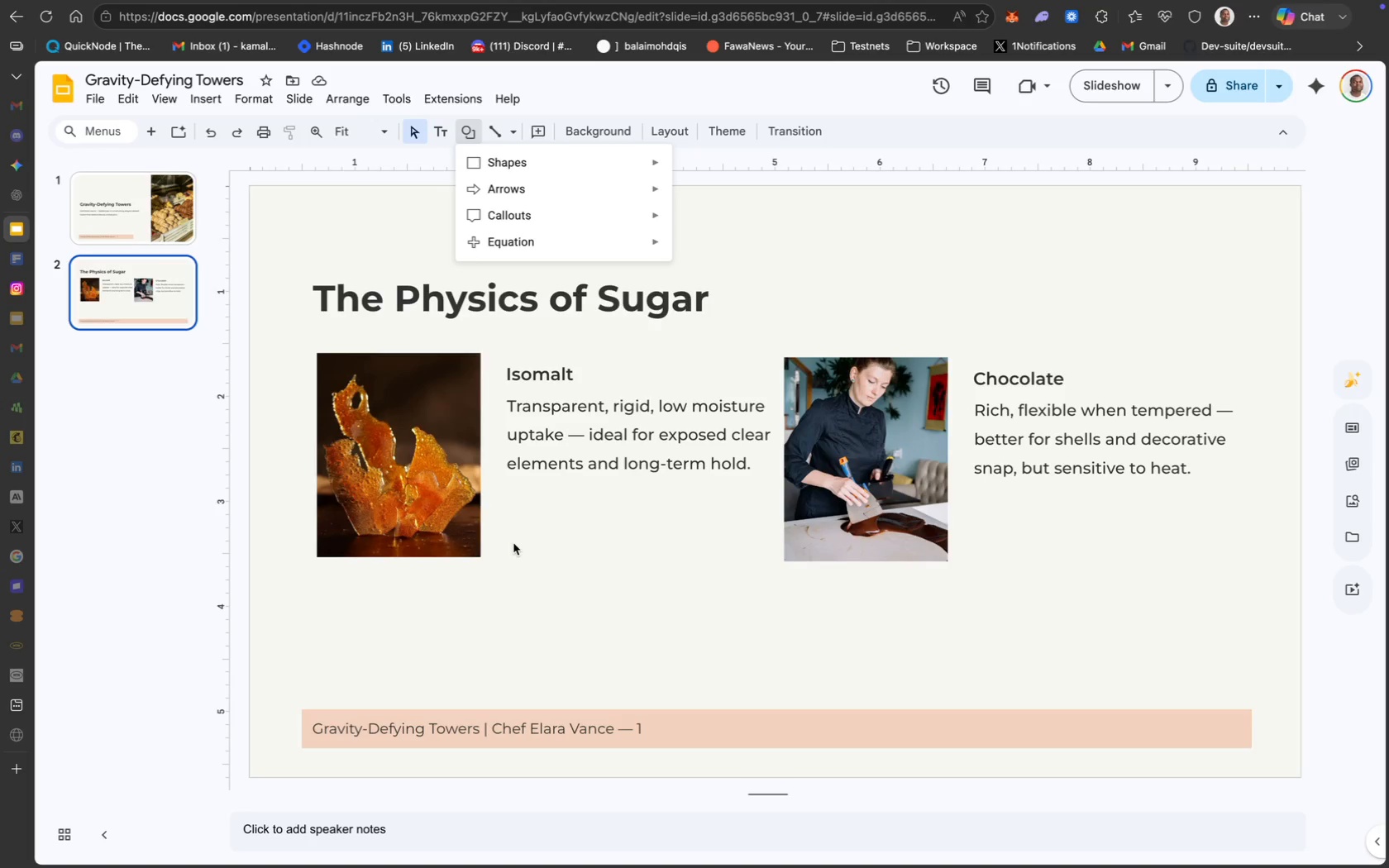 
wait(11.53)
 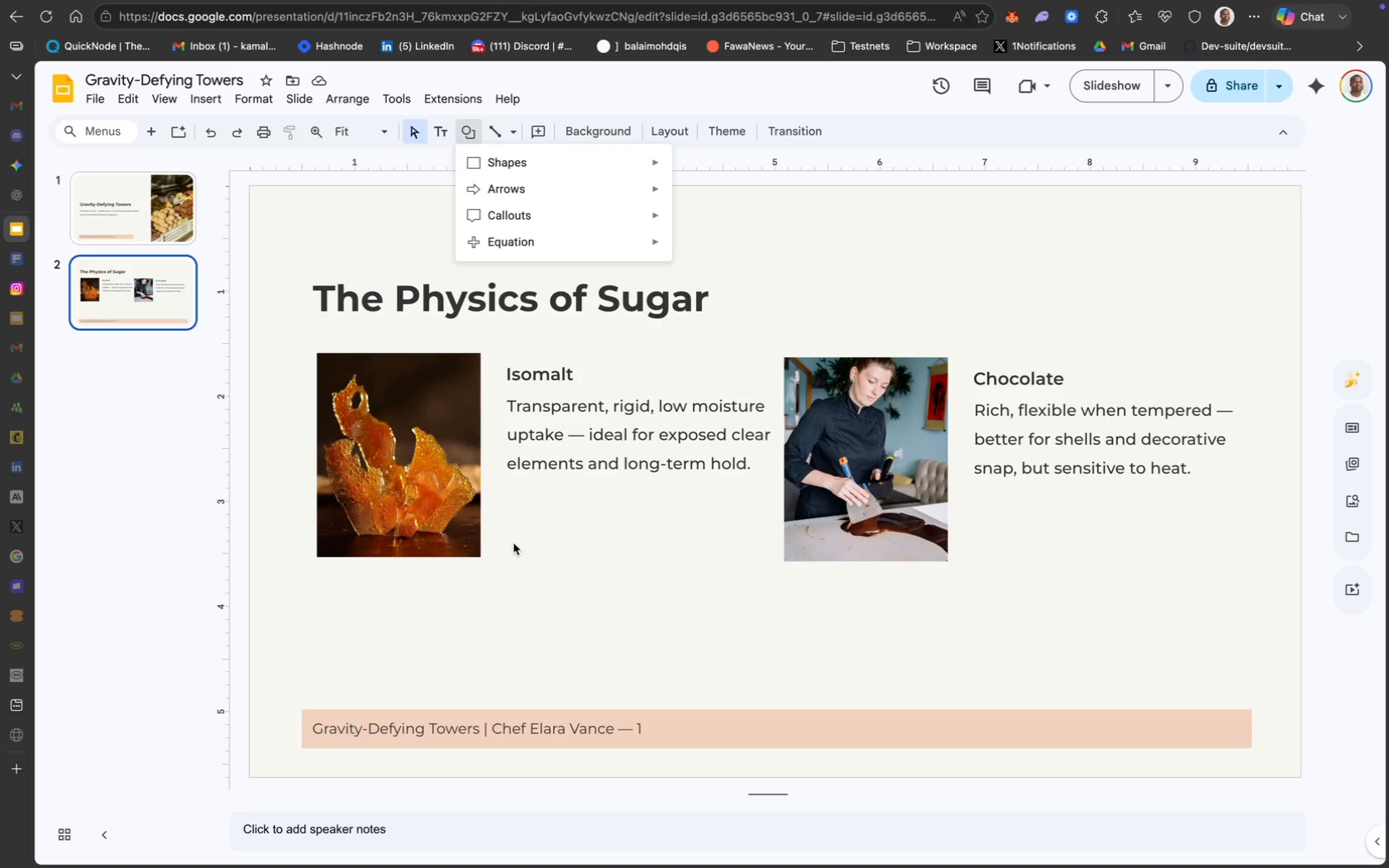 
left_click([665, 601])
 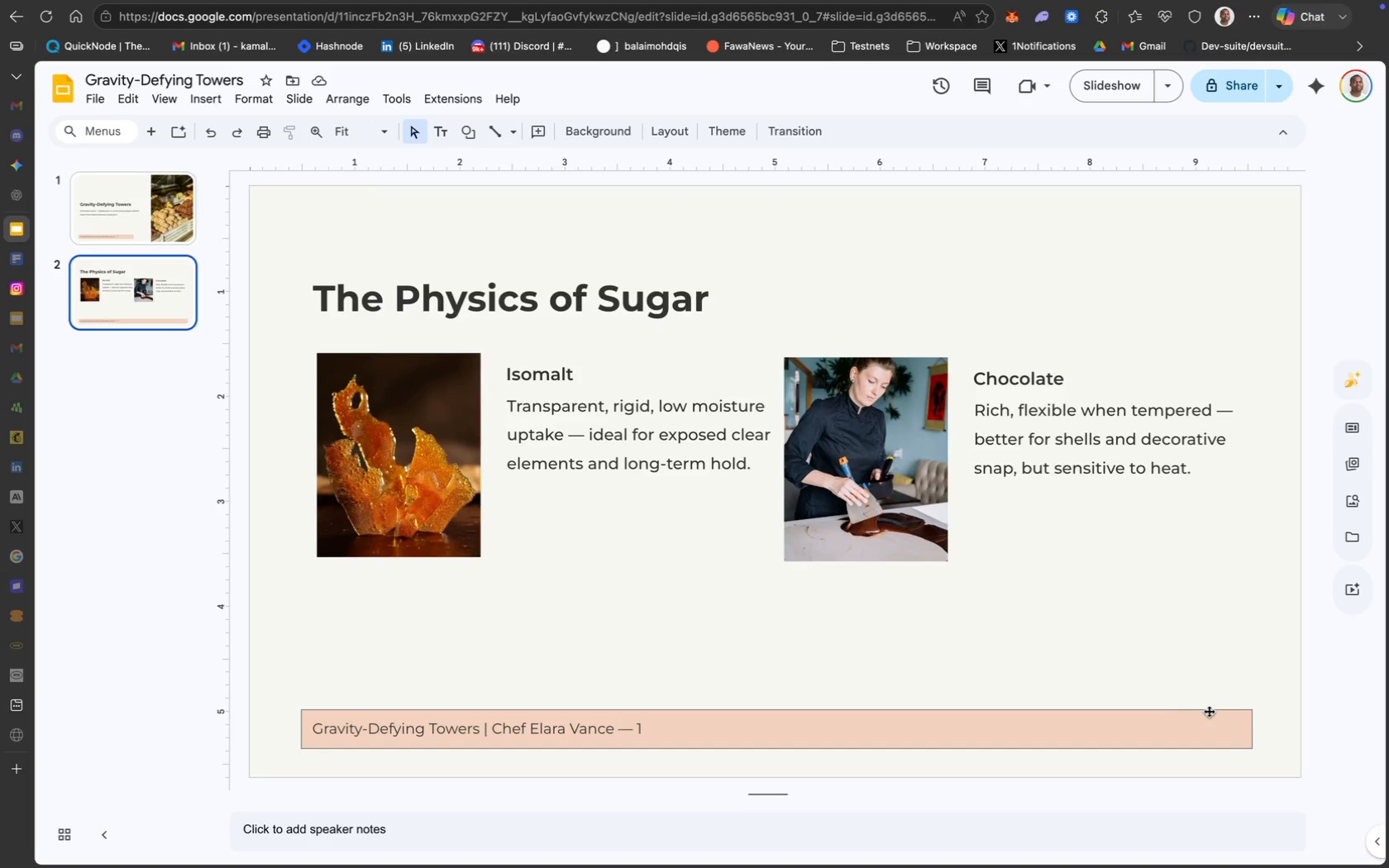 
left_click([1209, 722])
 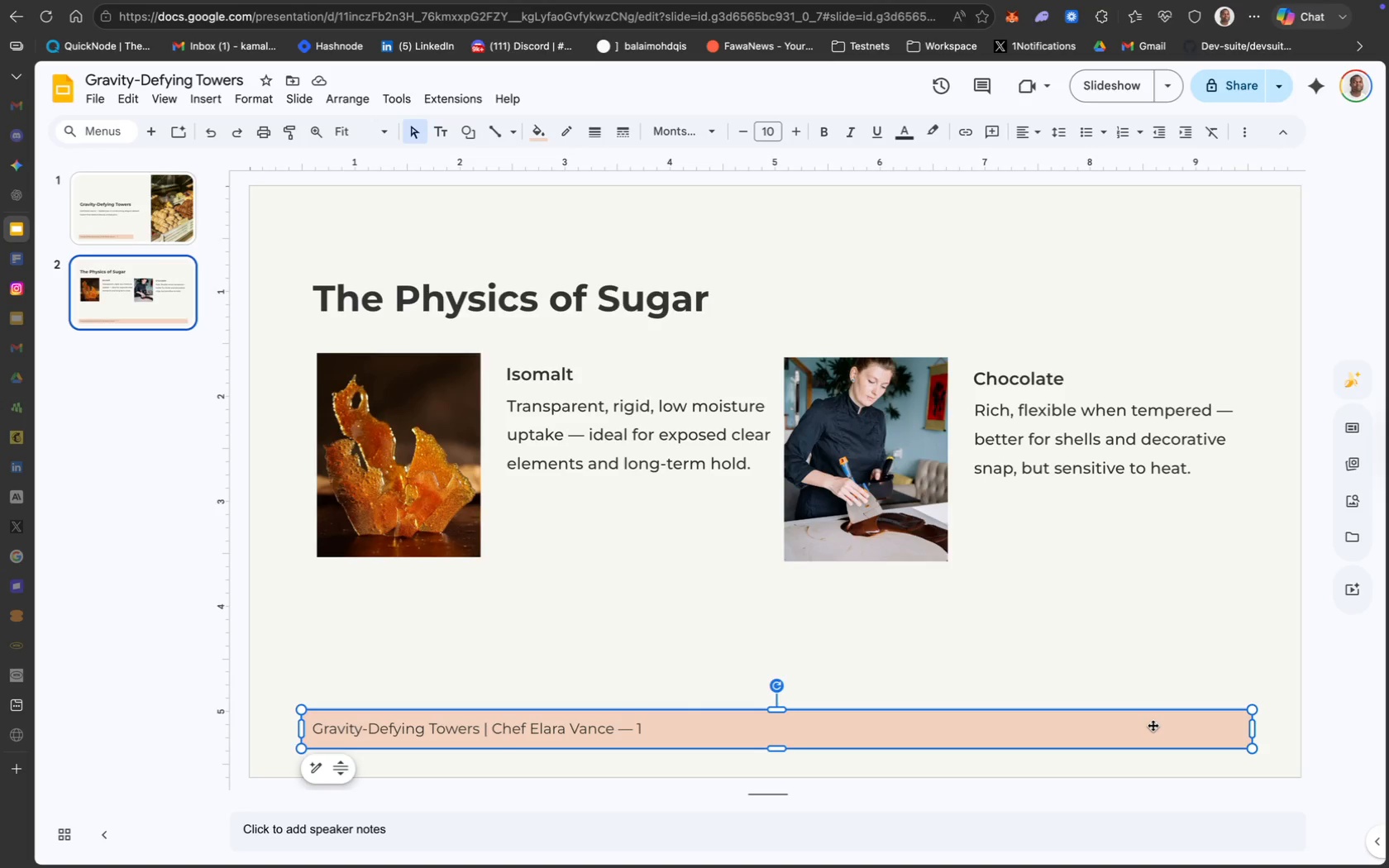 
key(Backspace)
 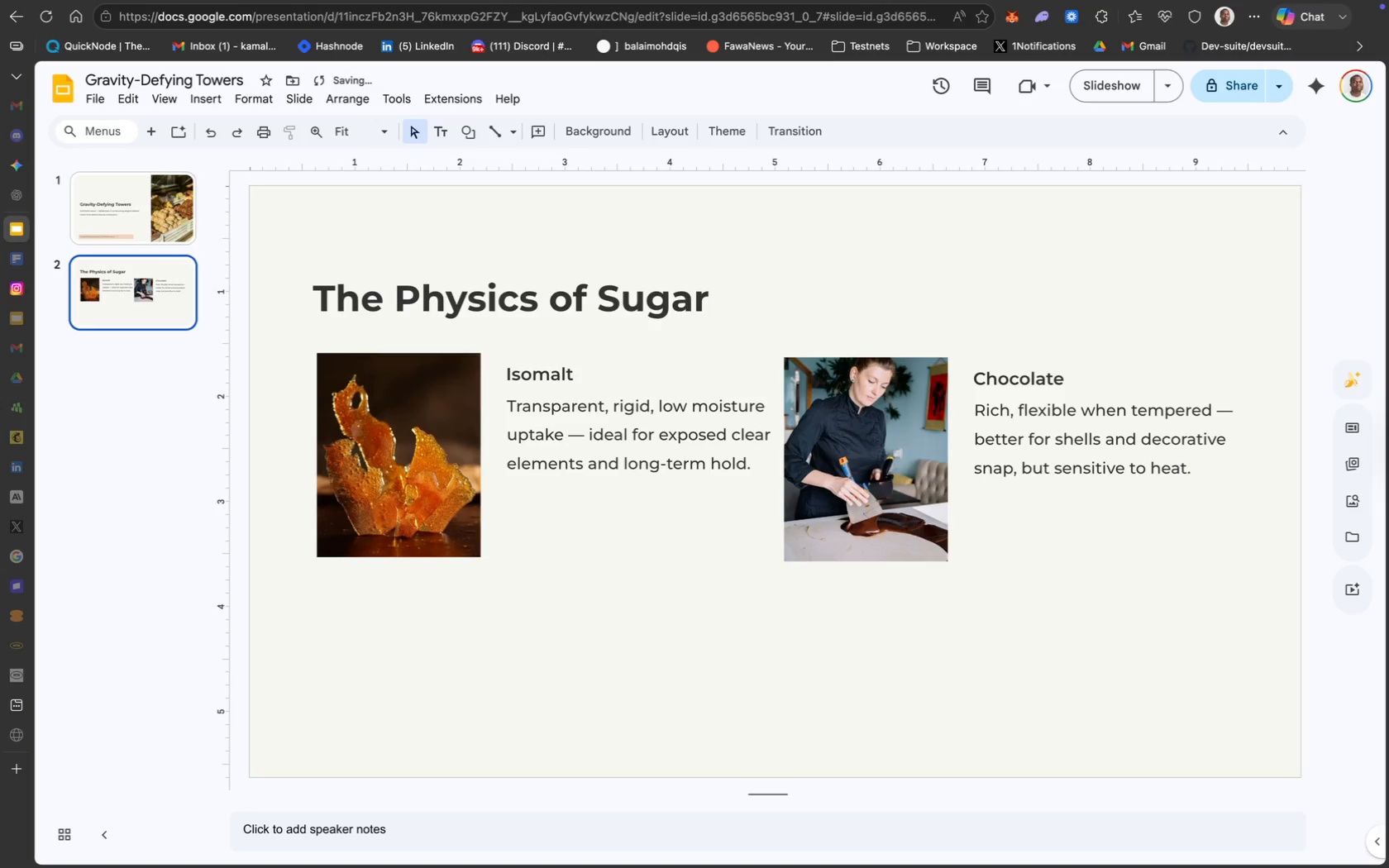 
key(Meta+V)
 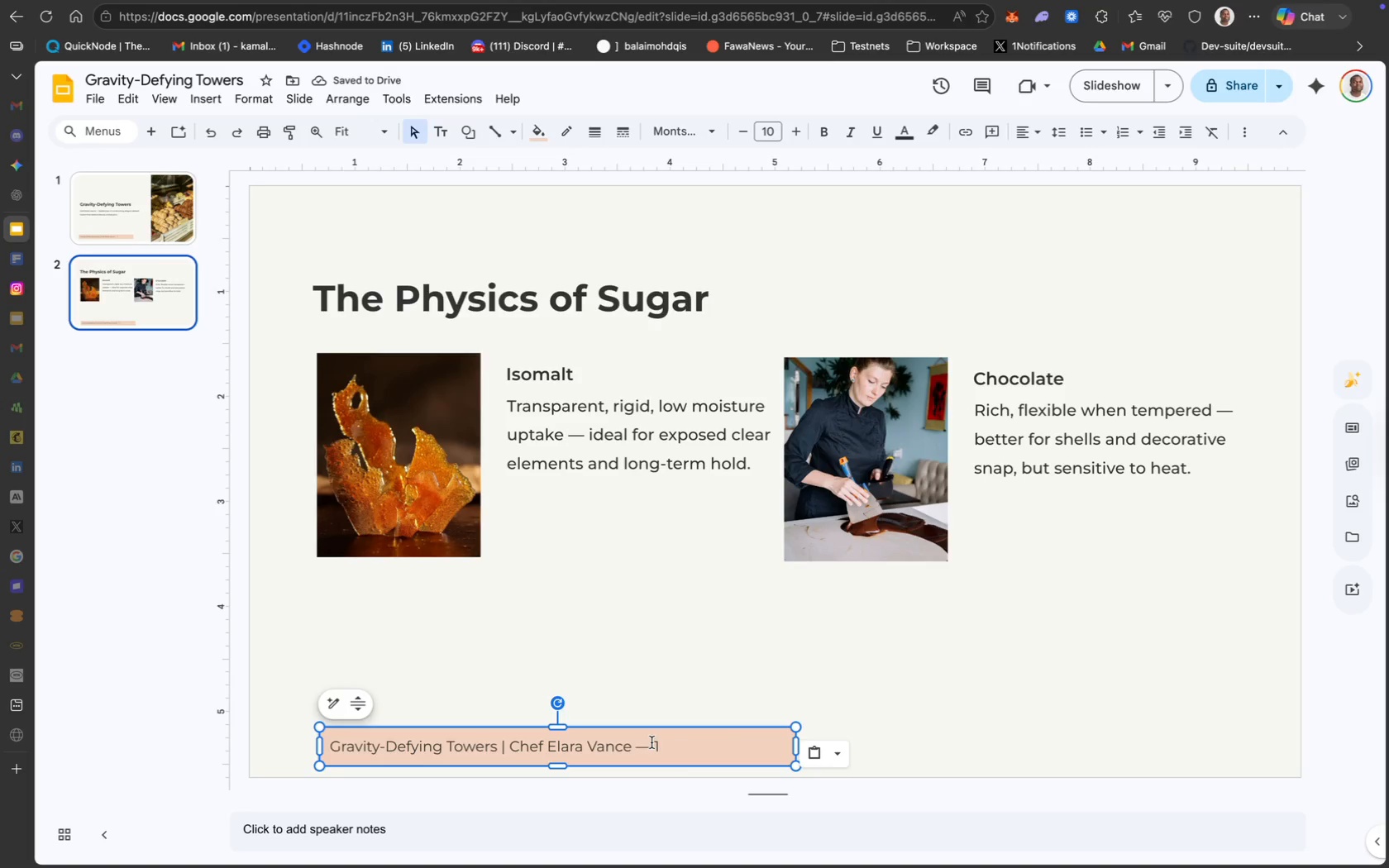 
wait(5.07)
 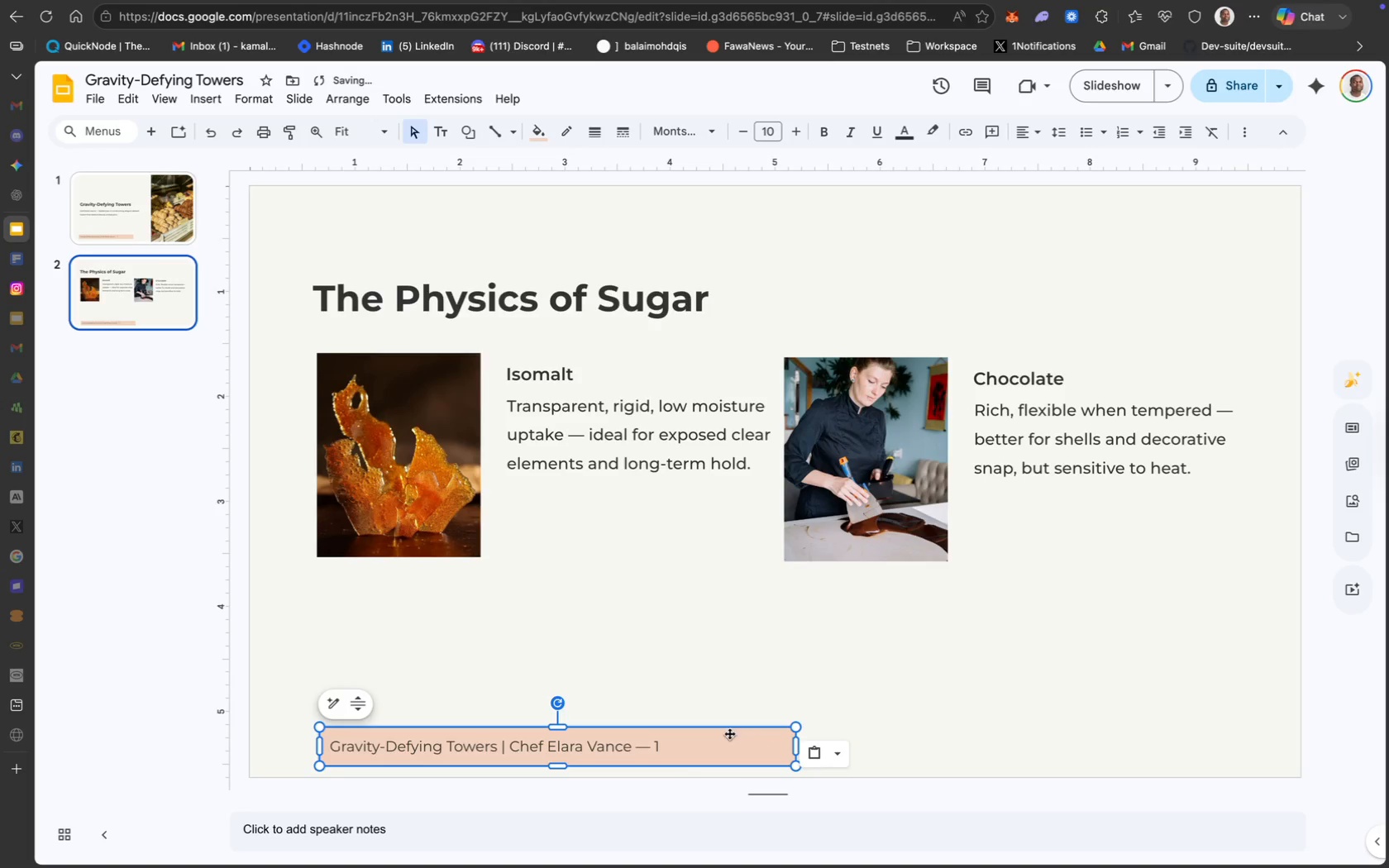 
left_click([718, 660])
 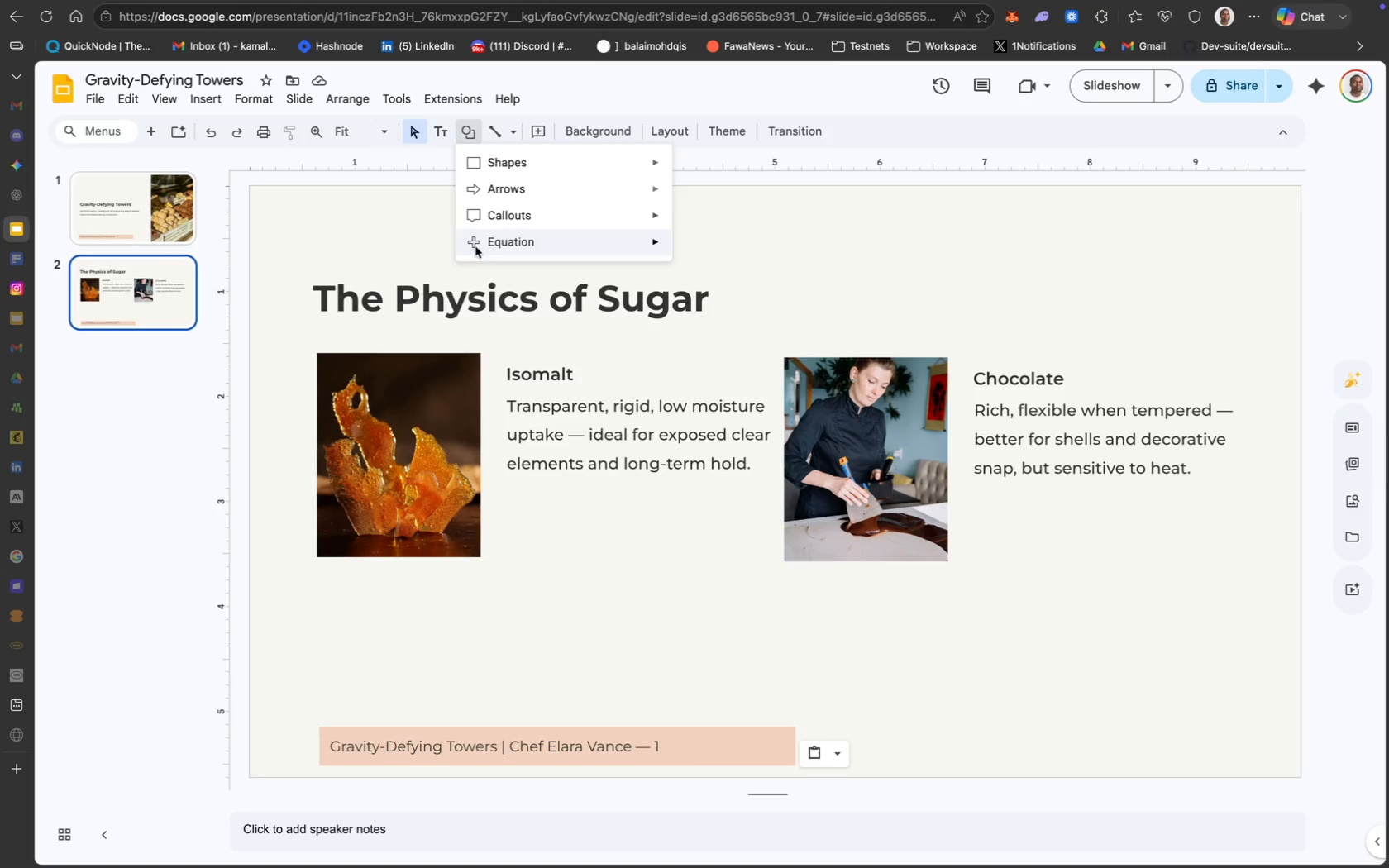 
left_click([581, 166])
 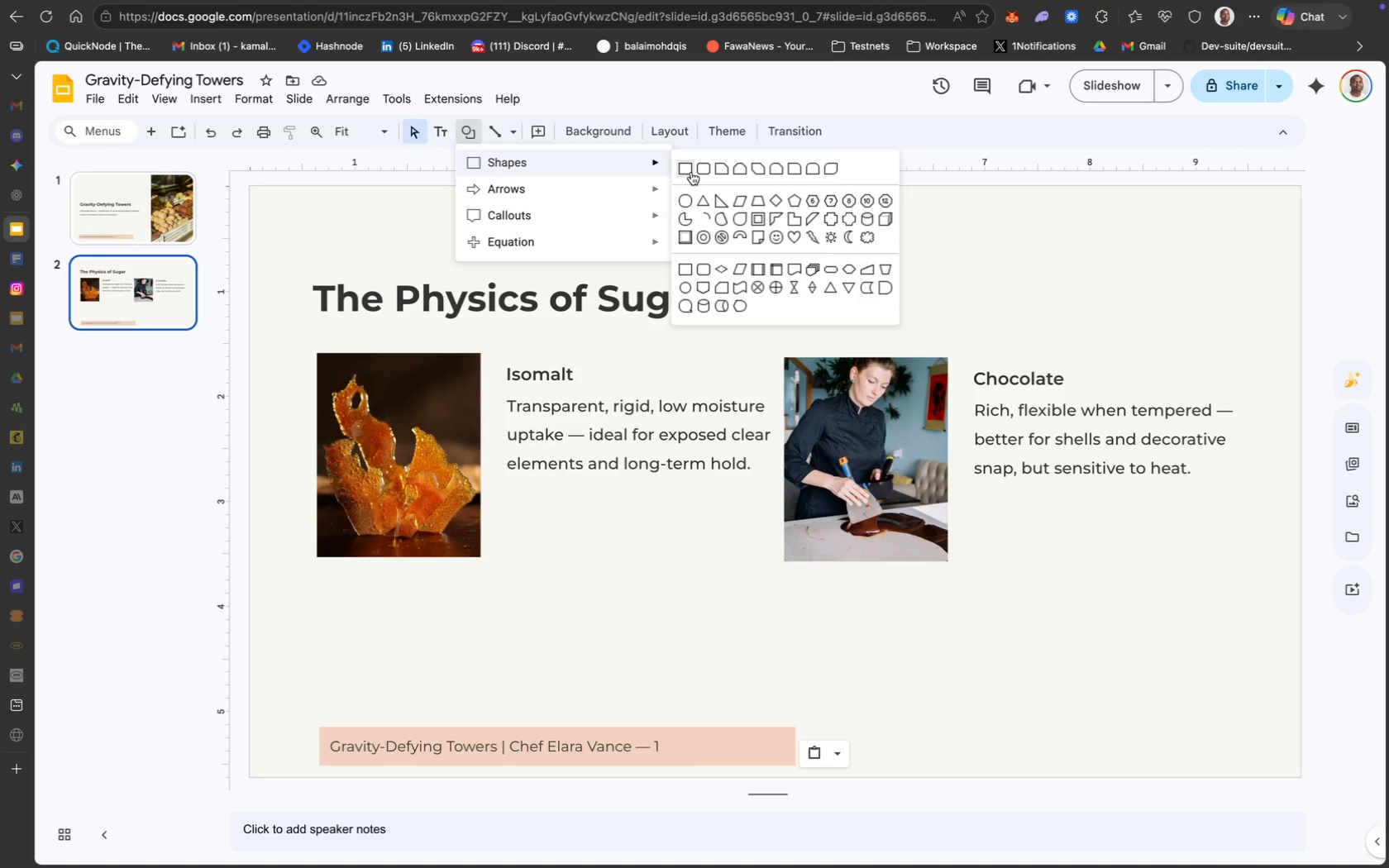 
left_click([689, 172])
 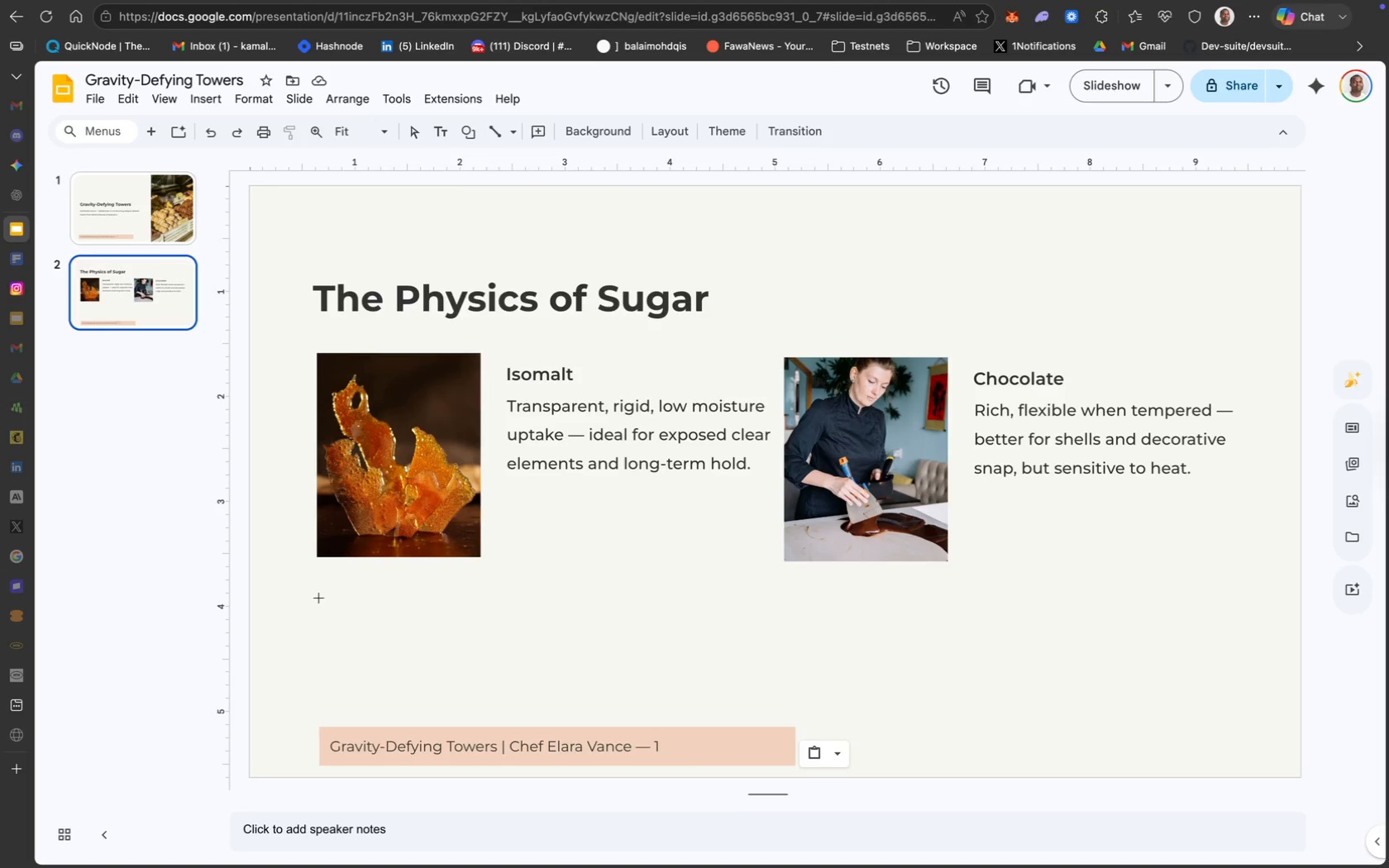 
left_click_drag(start_coordinate=[320, 596], to_coordinate=[1250, 661])
 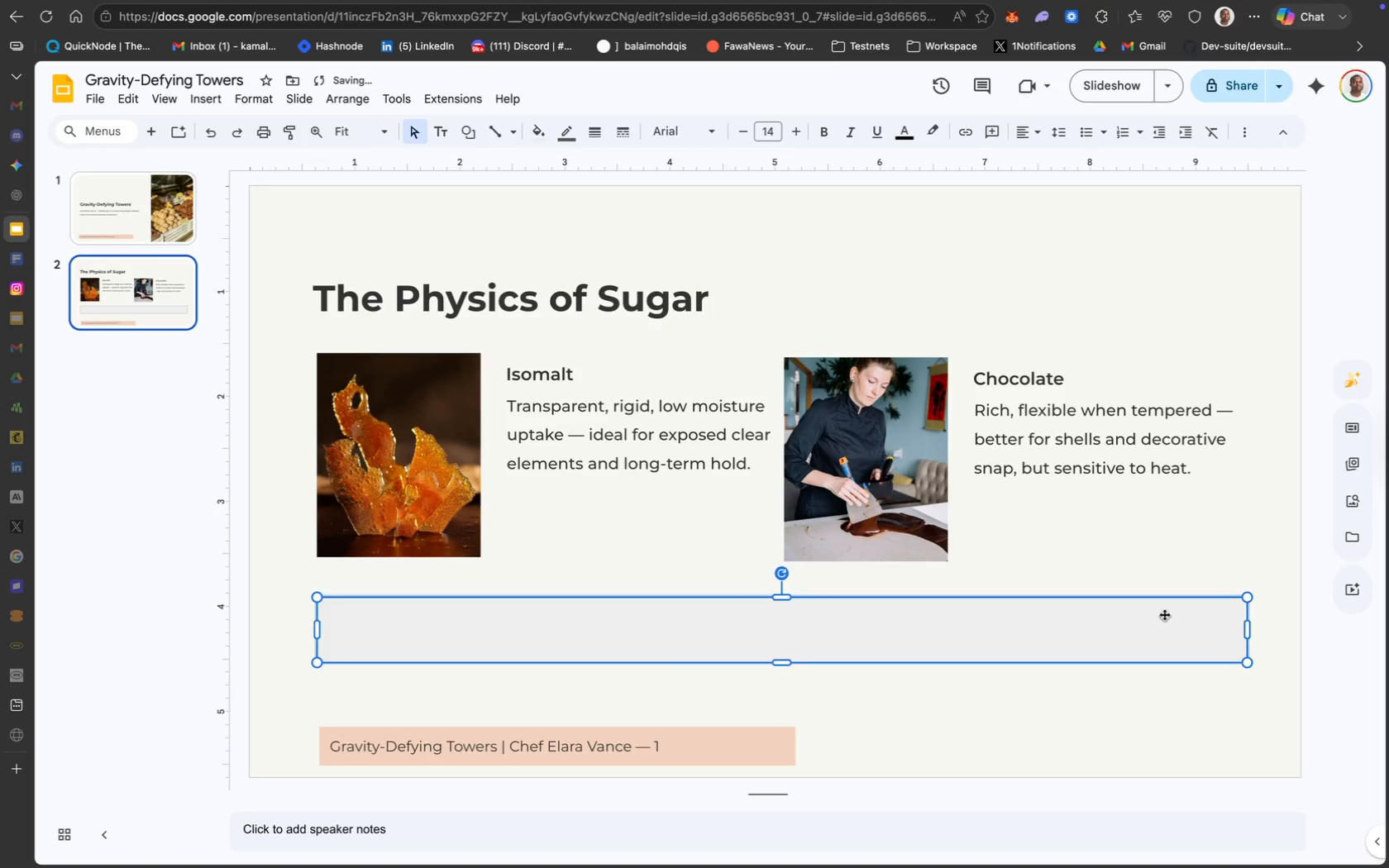 
left_click_drag(start_coordinate=[1248, 627], to_coordinate=[1253, 627])
 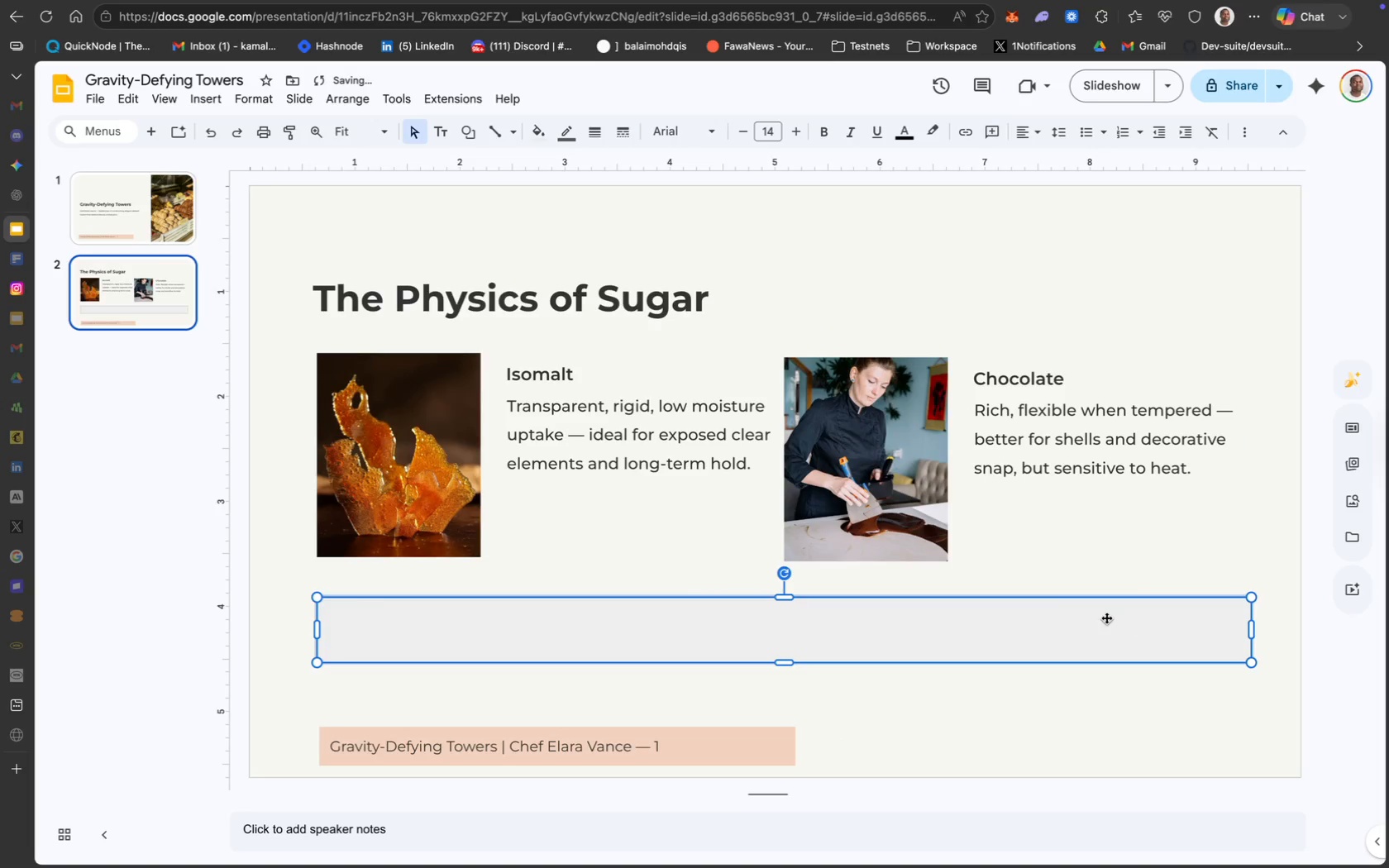 
left_click([1105, 618])
 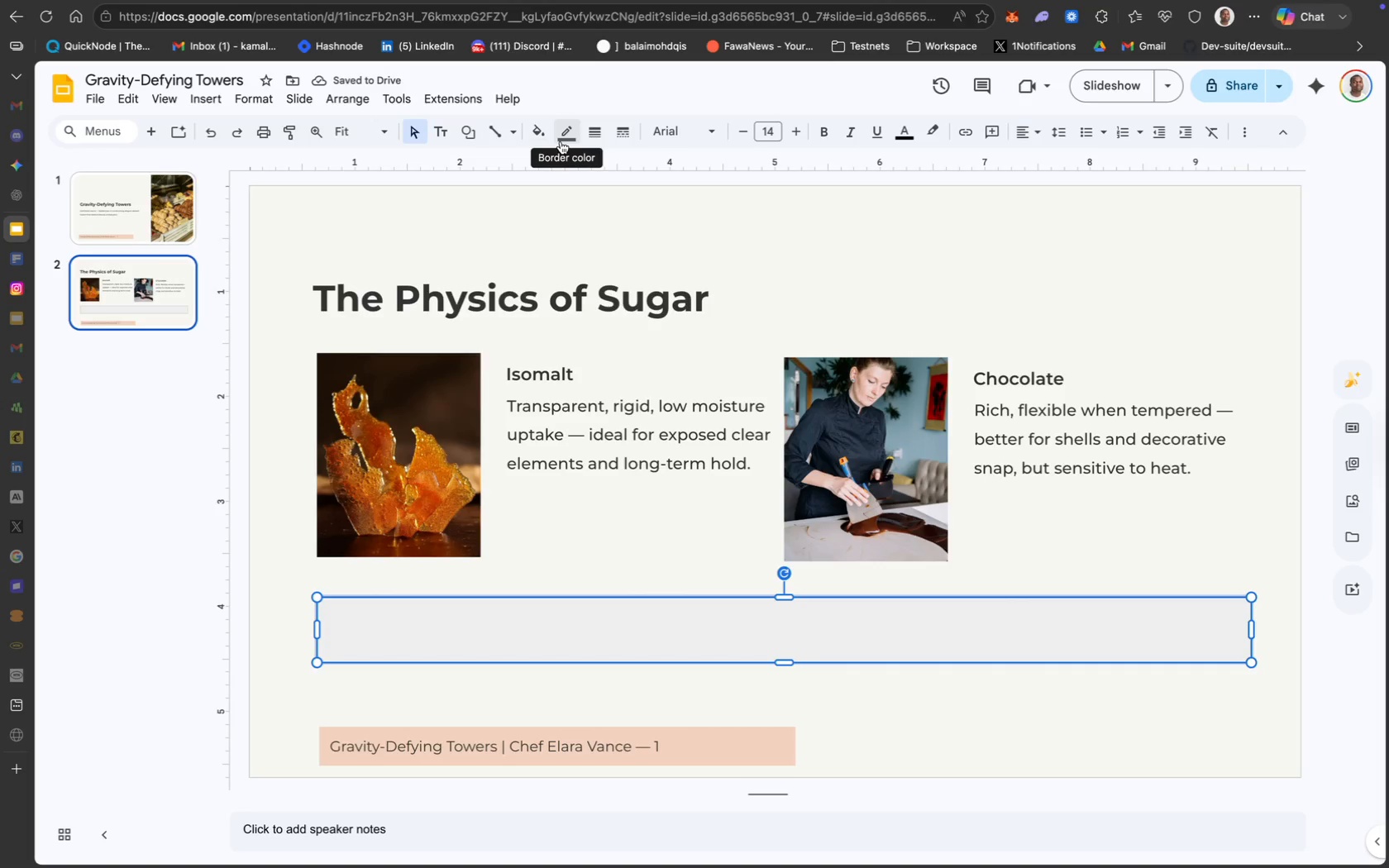 
left_click([561, 141])
 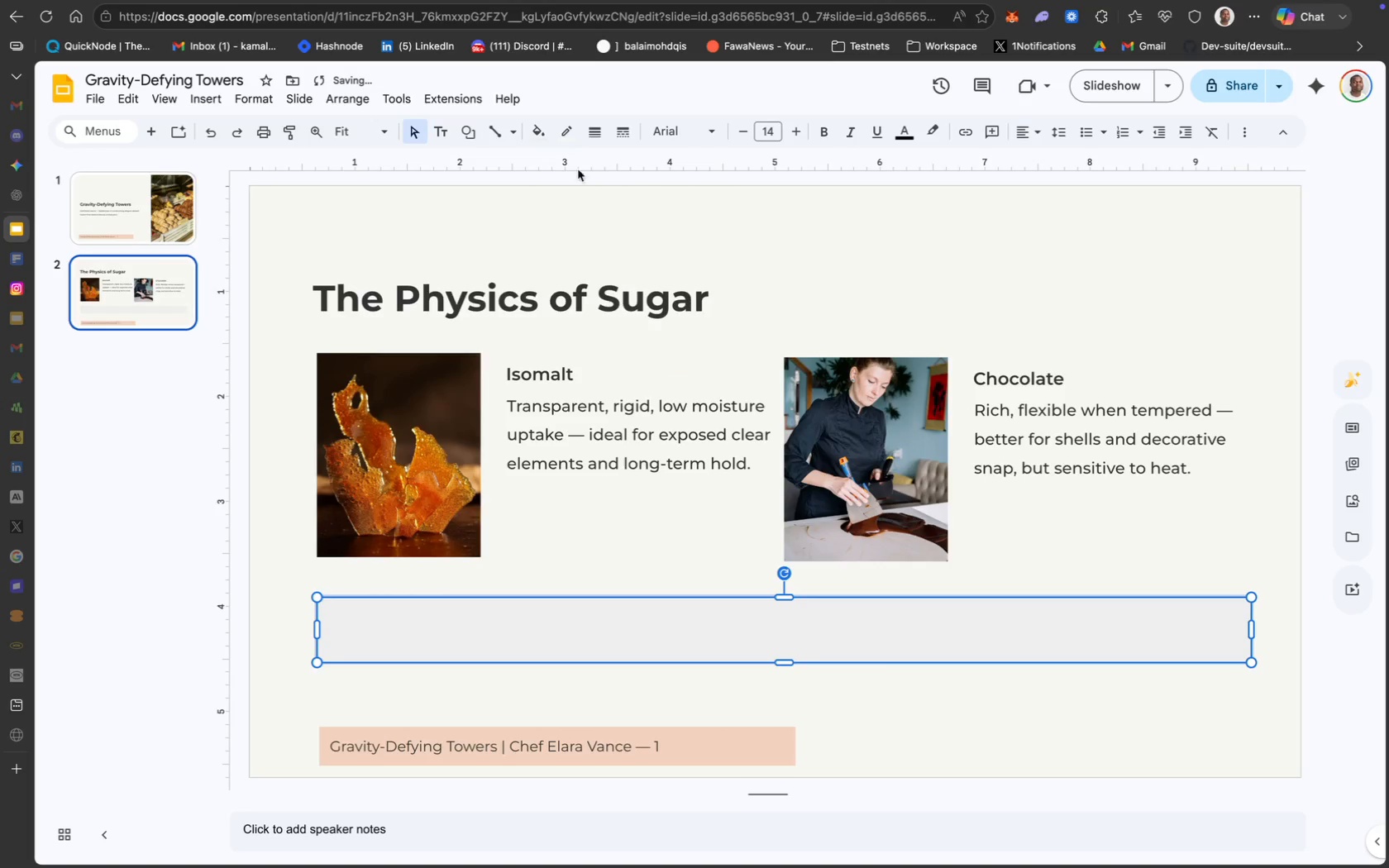 
left_click([544, 136])
 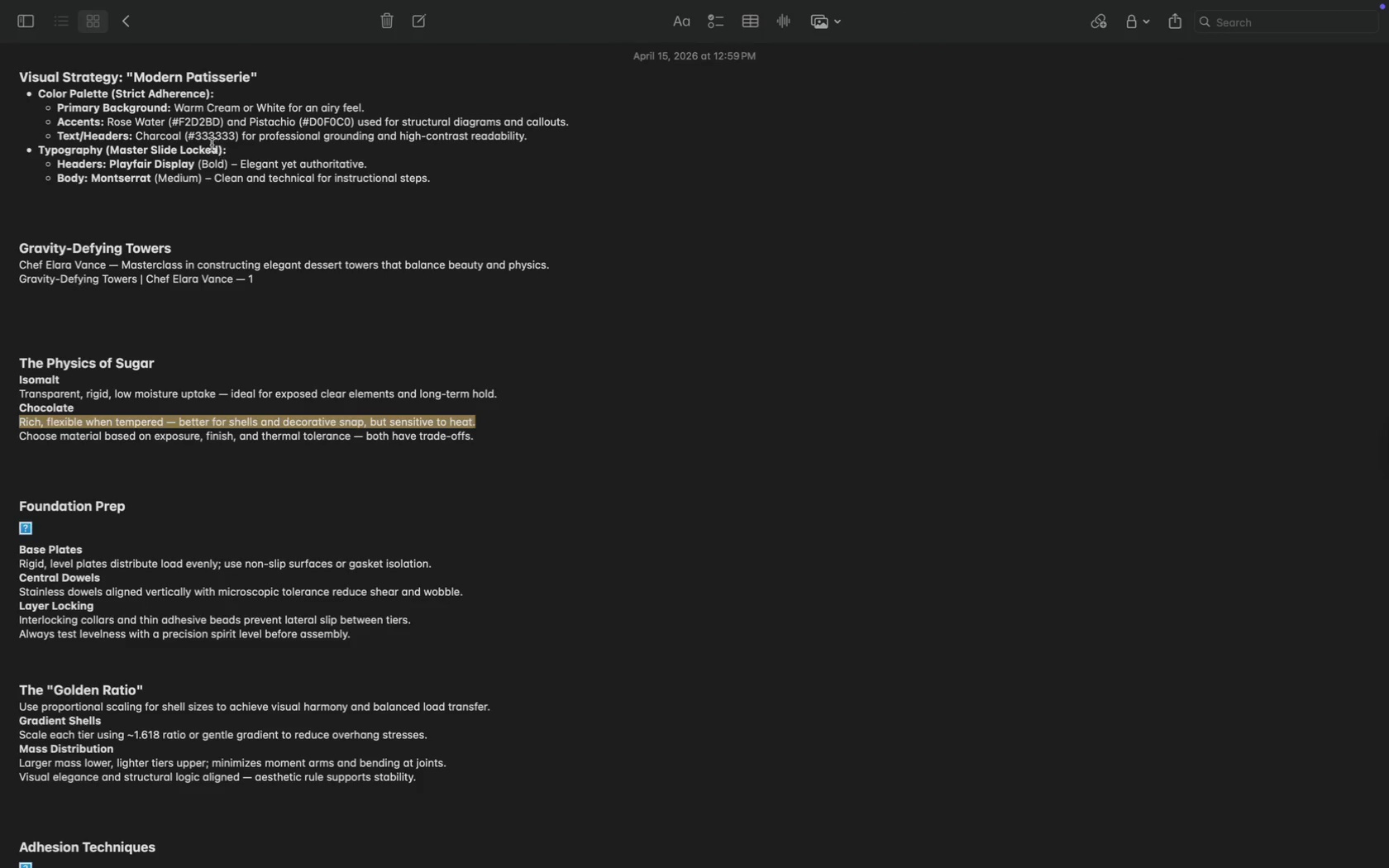 
wait(6.65)
 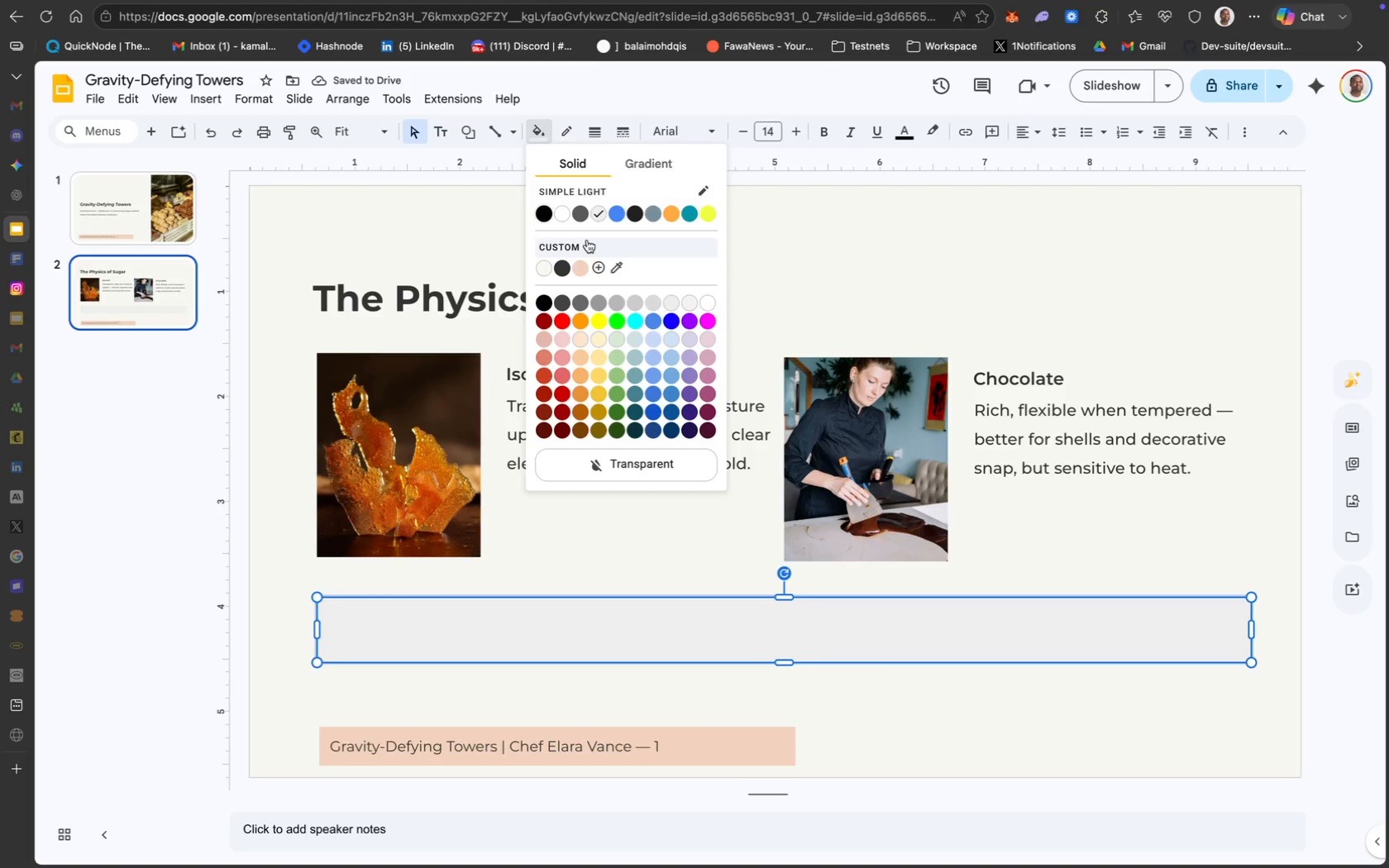 
double_click([329, 121])
 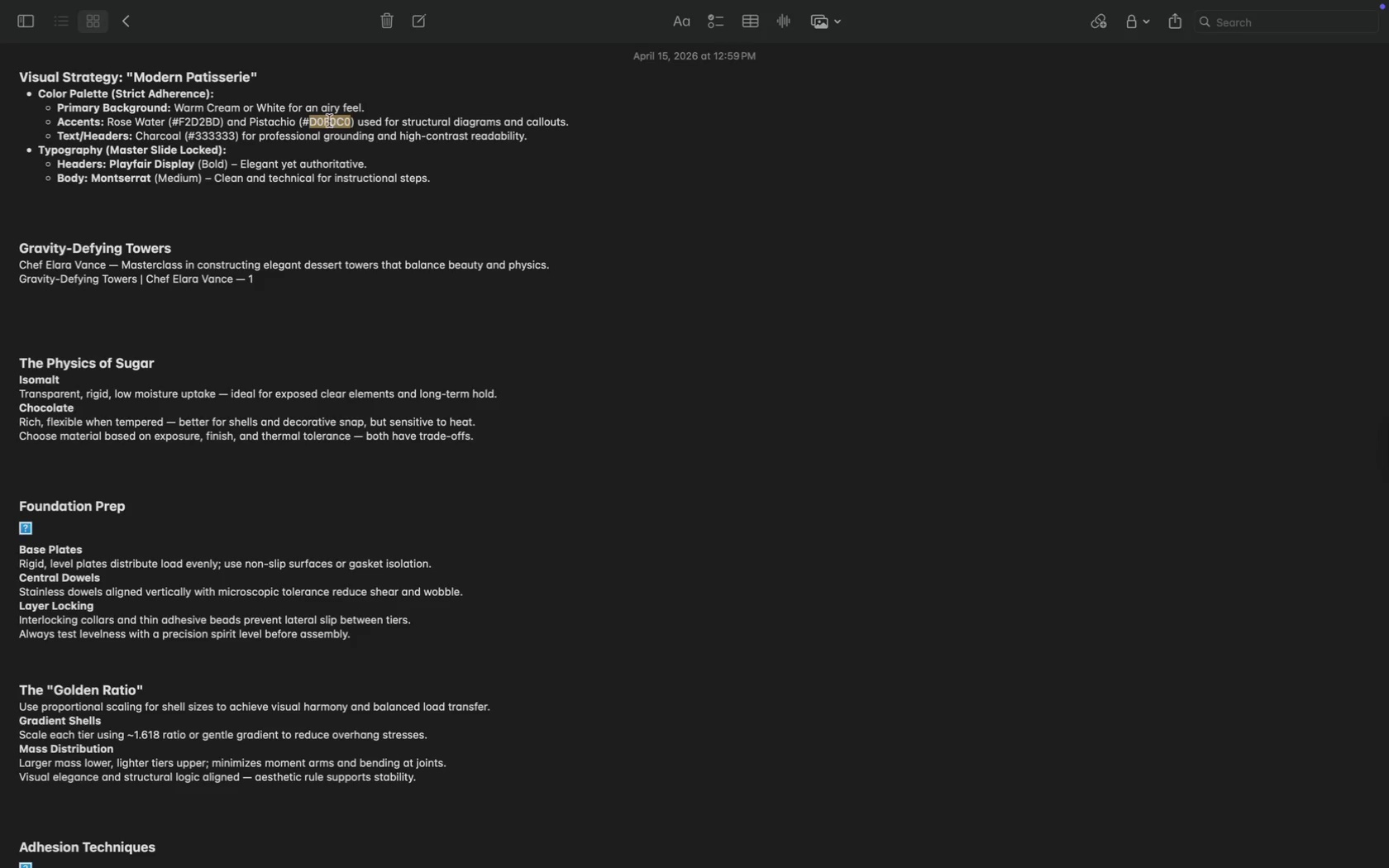 
key(Meta+CommandLeft)
 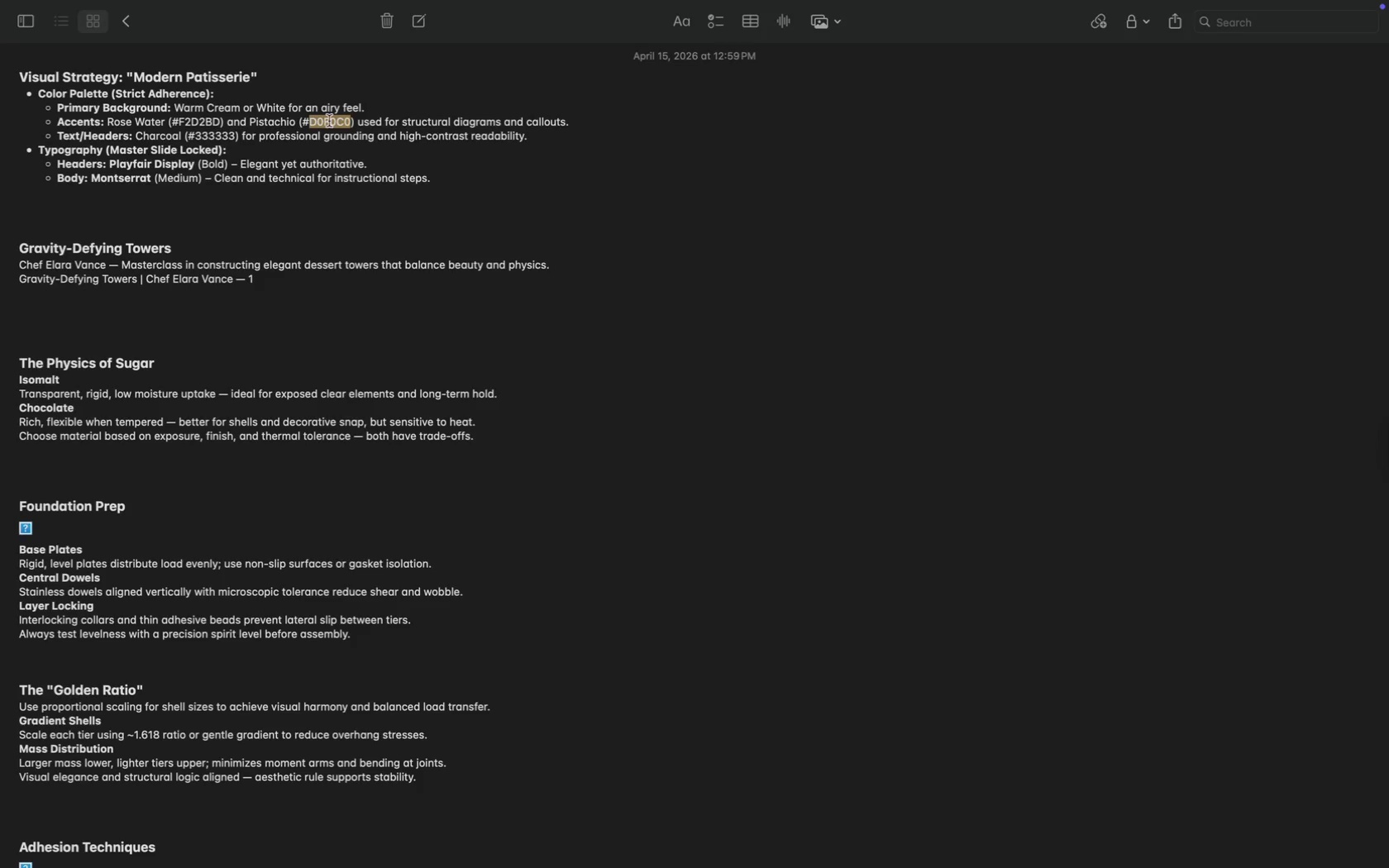 
key(Meta+C)
 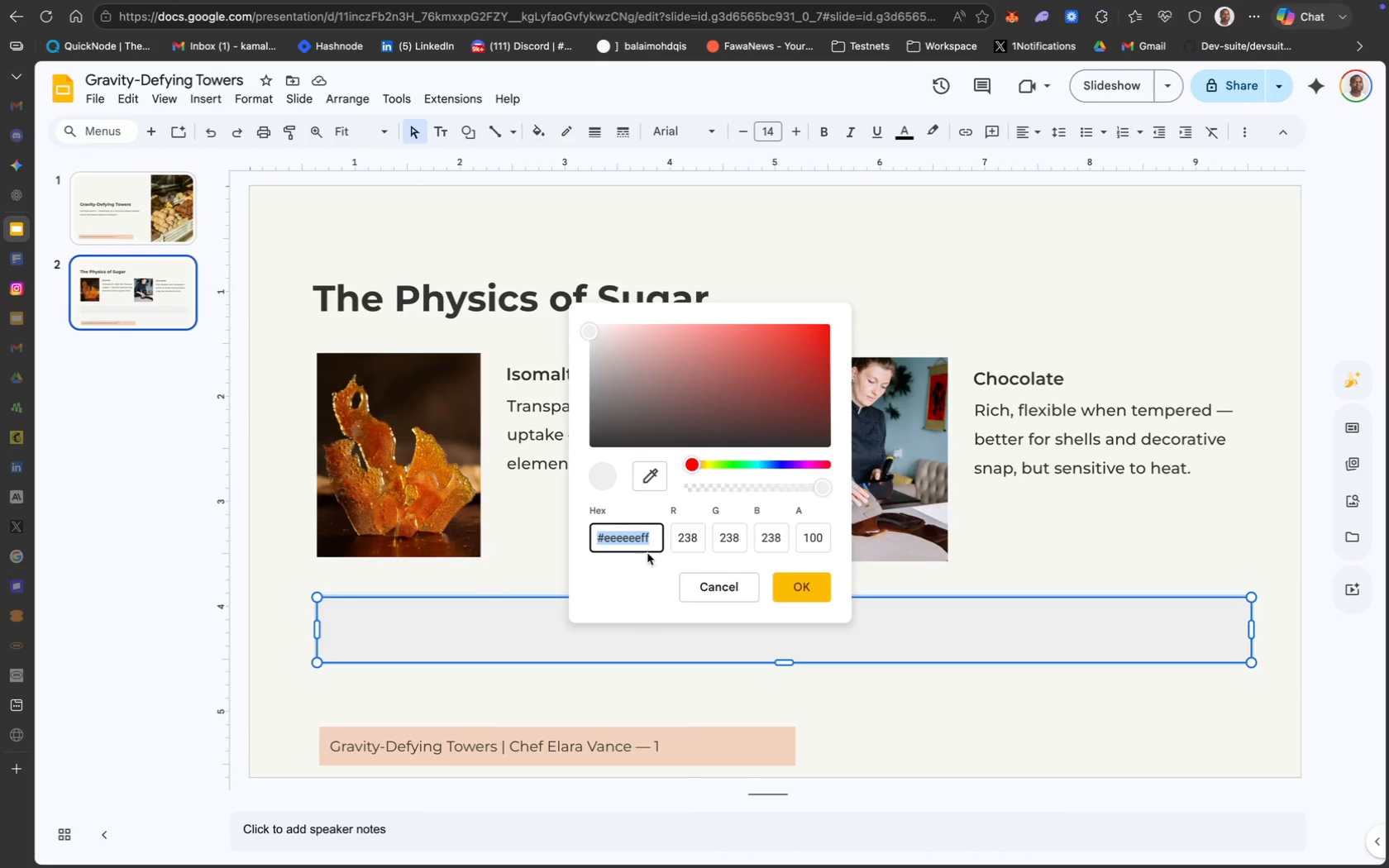 
key(Shift+3)
 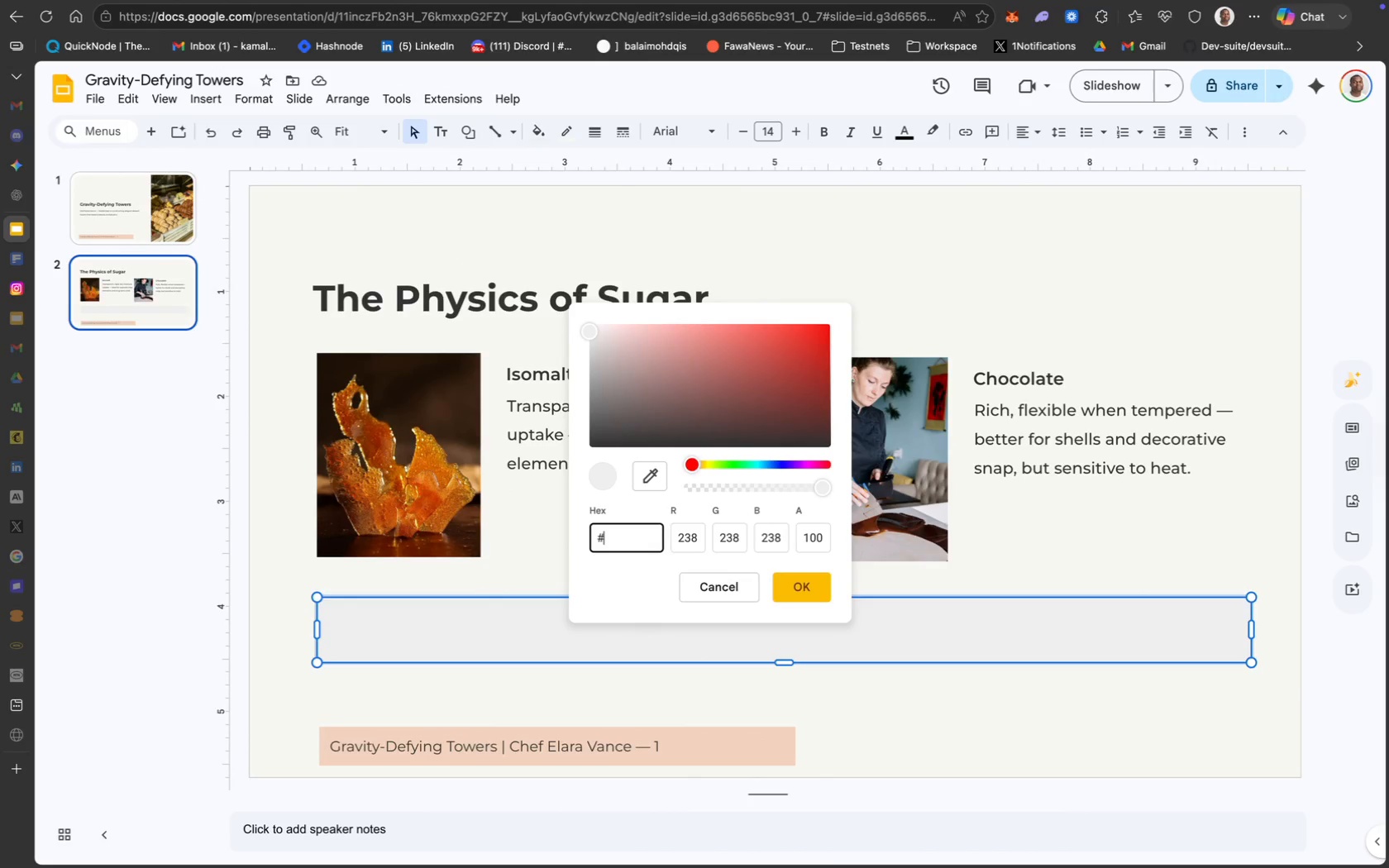 
key(Meta+V)
 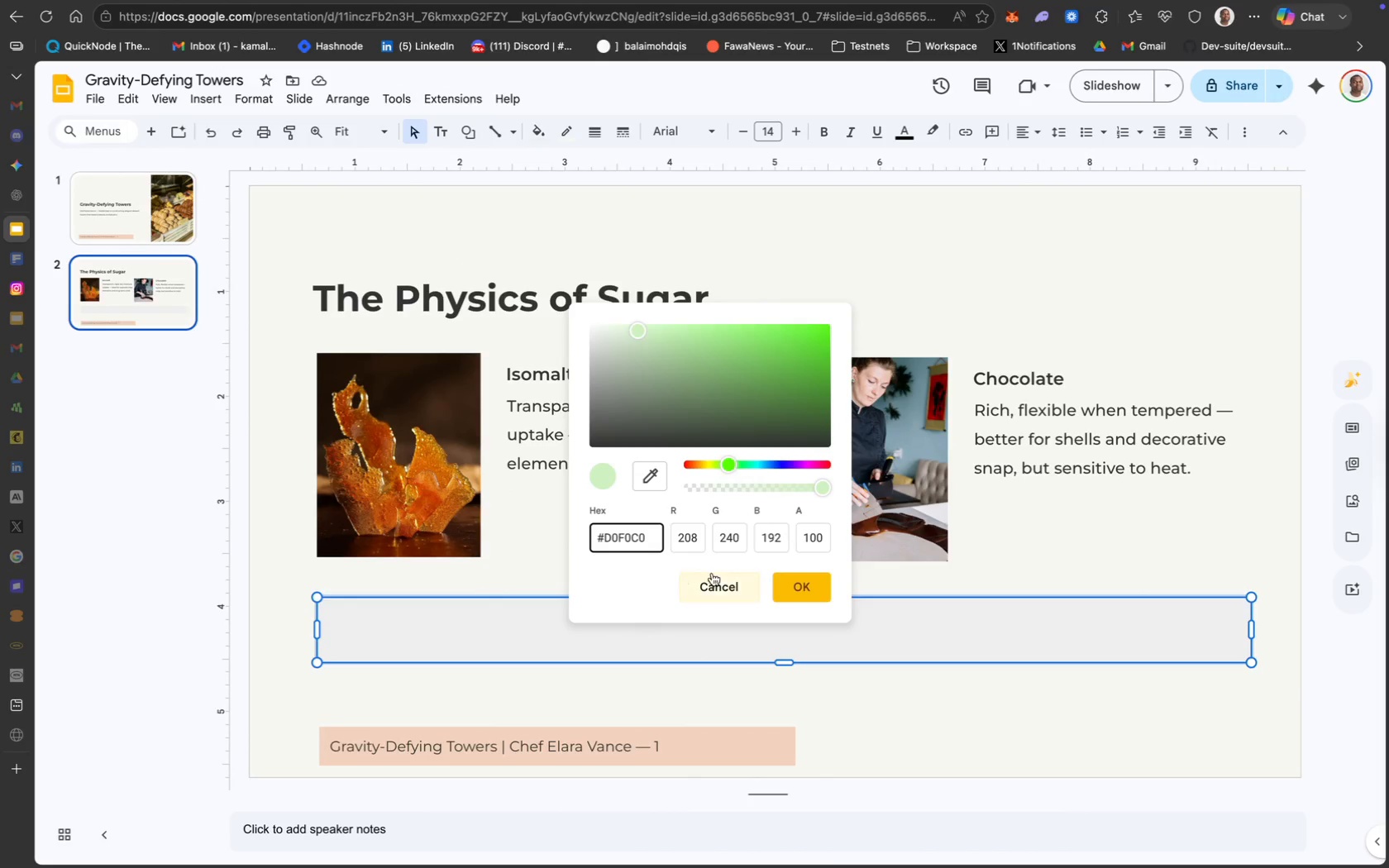 
left_click([789, 585])
 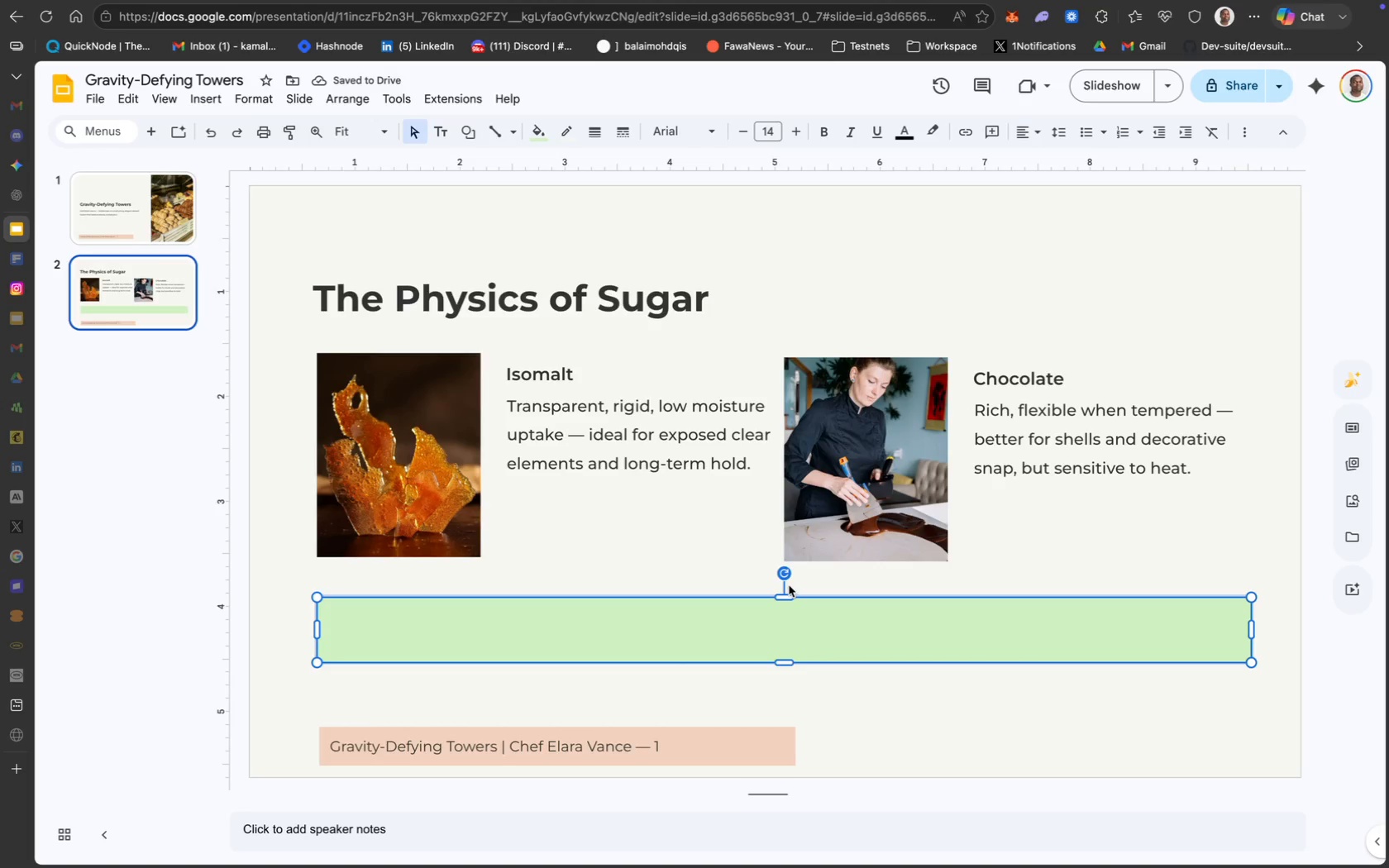 
wait(9.77)
 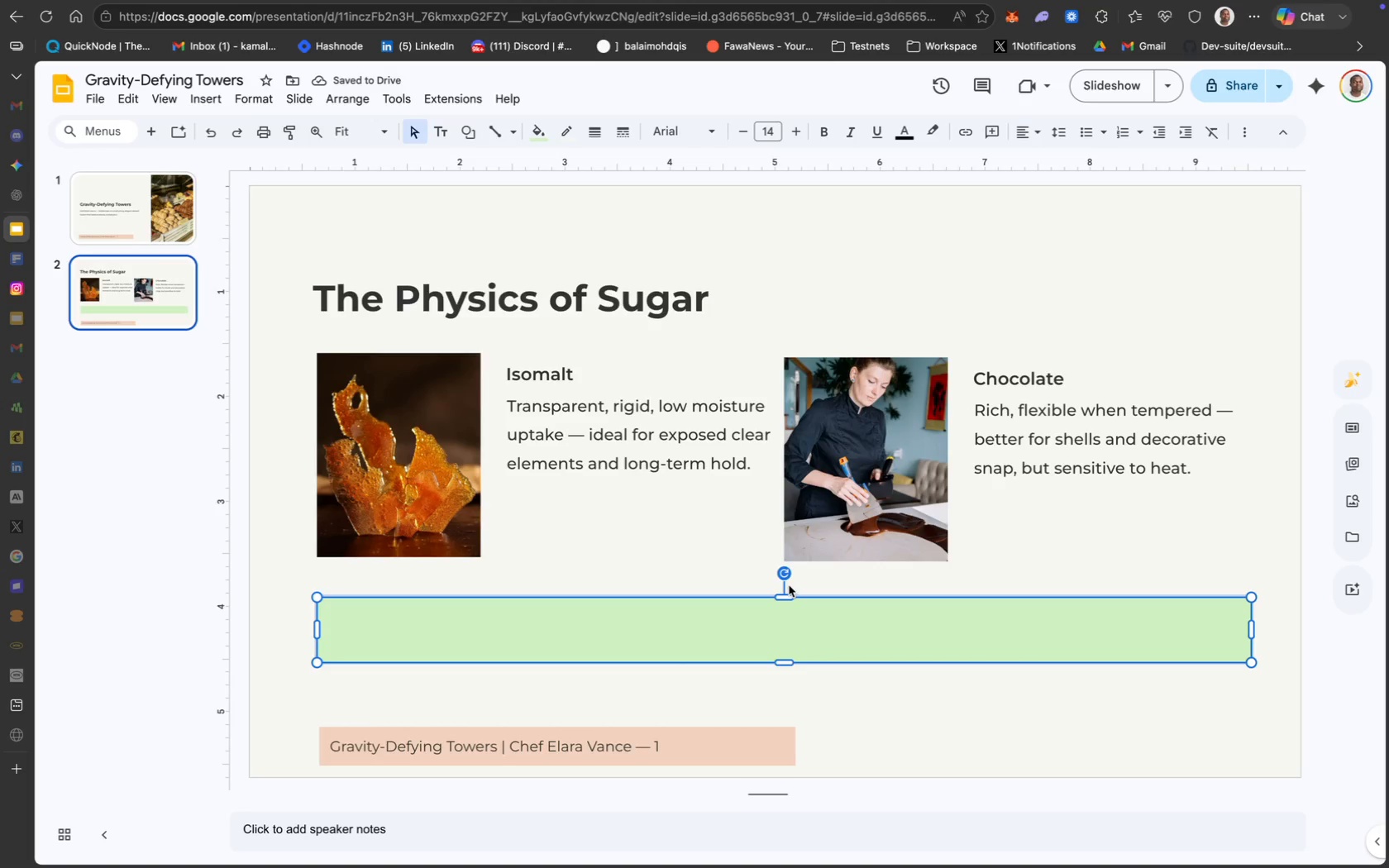 
left_click([909, 713])
 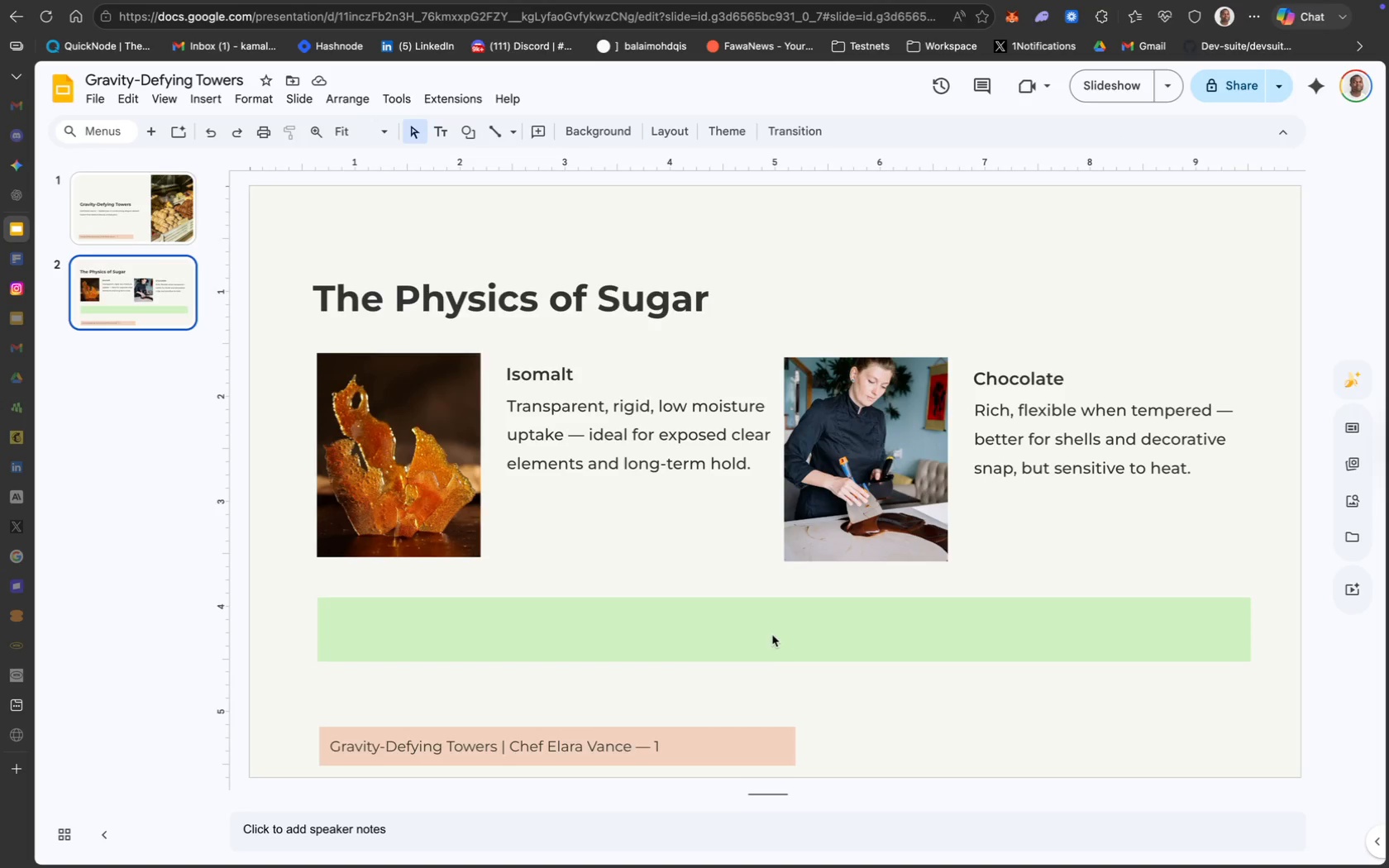 
left_click([768, 632])
 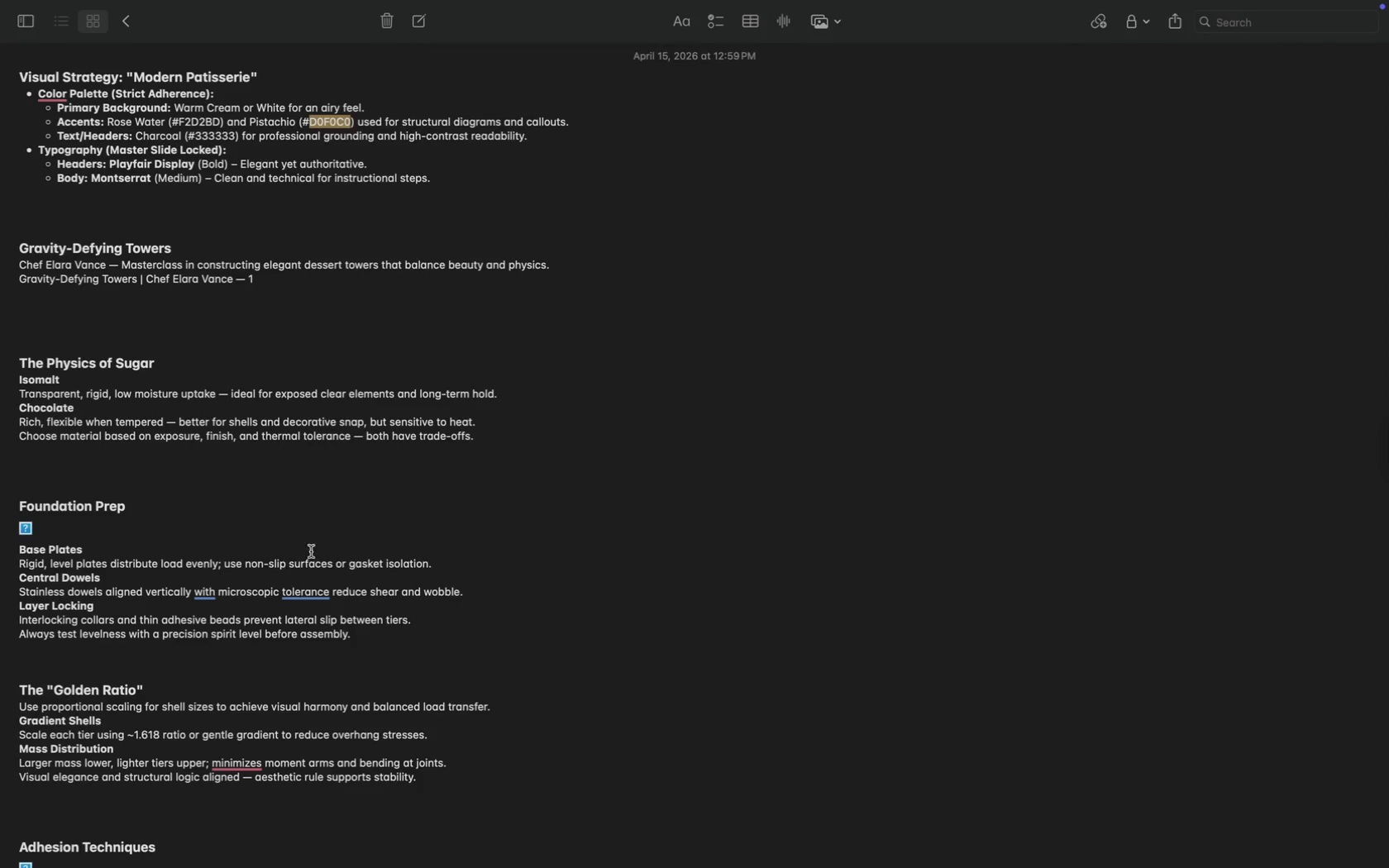 
wait(9.05)
 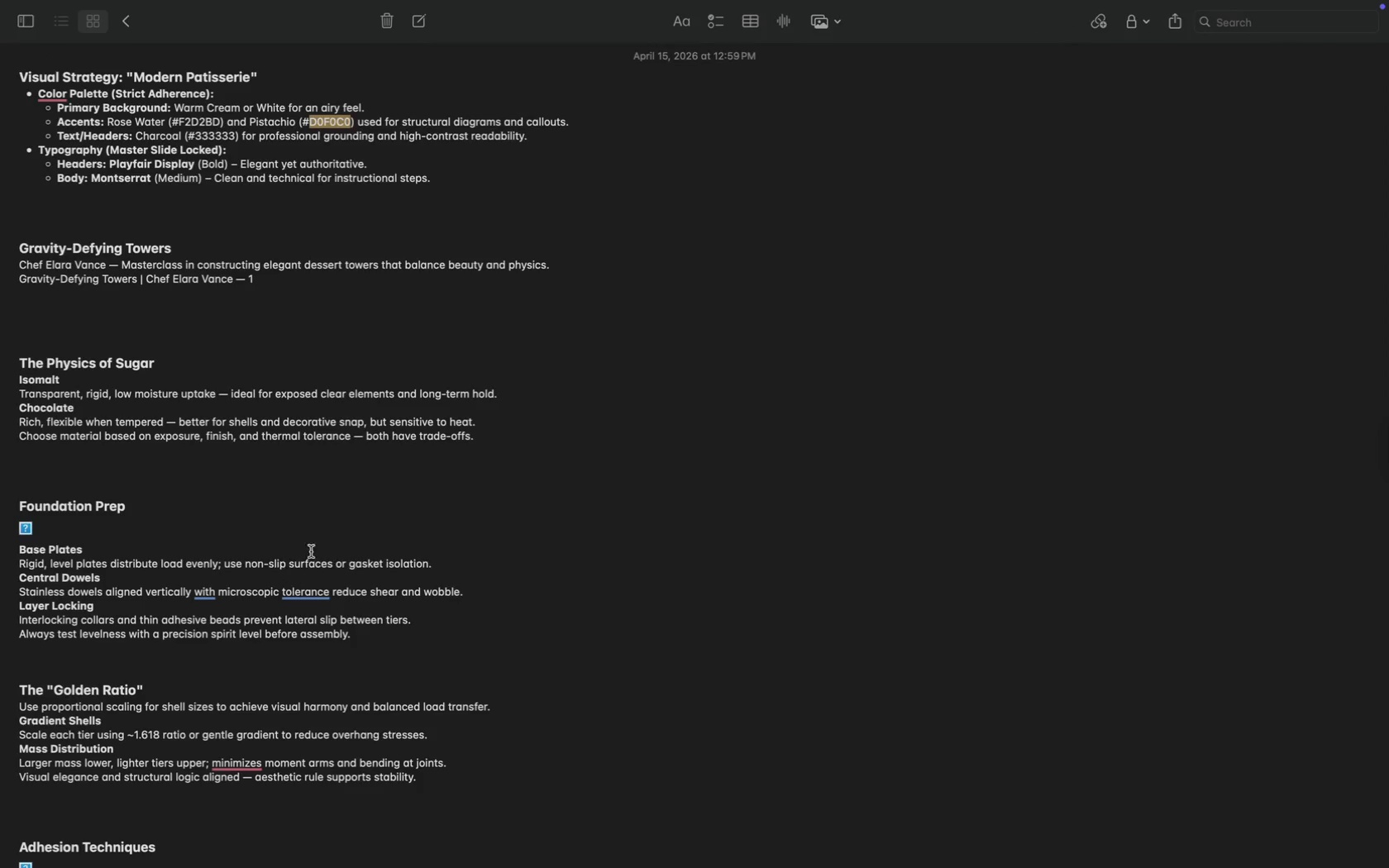 
left_click_drag(start_coordinate=[479, 433], to_coordinate=[0, 436])
 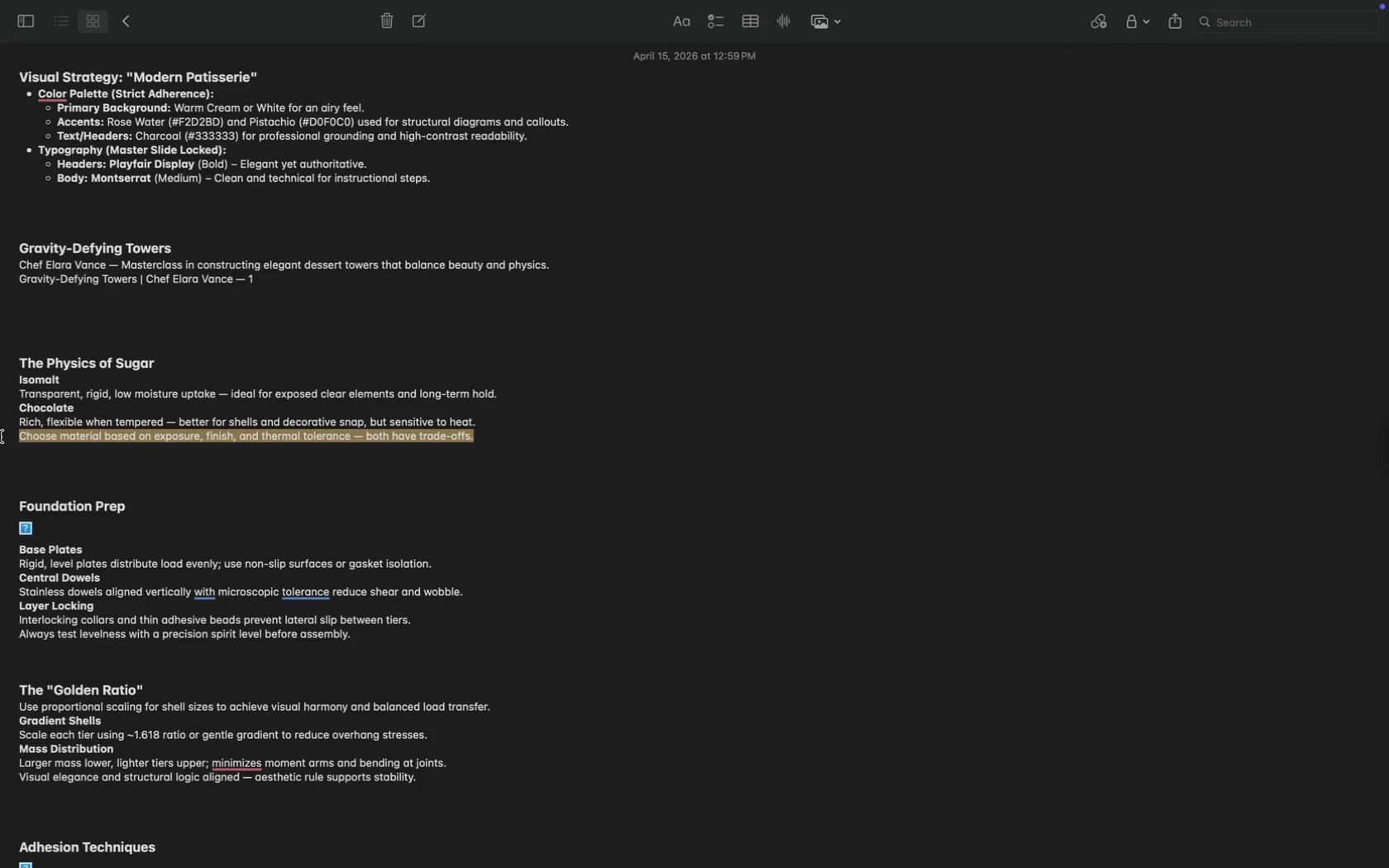 
key(Meta+C)
 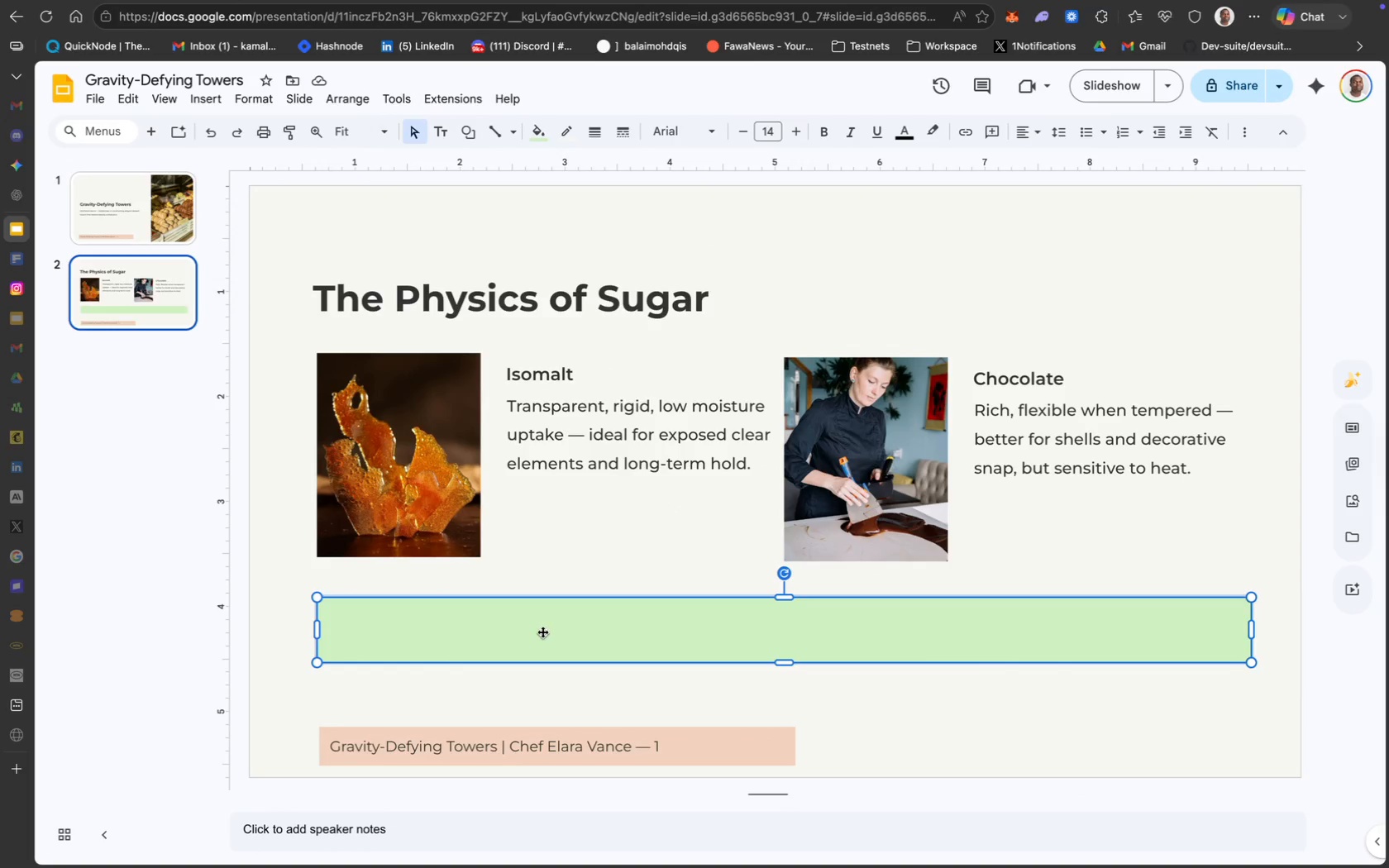 
double_click([508, 628])
 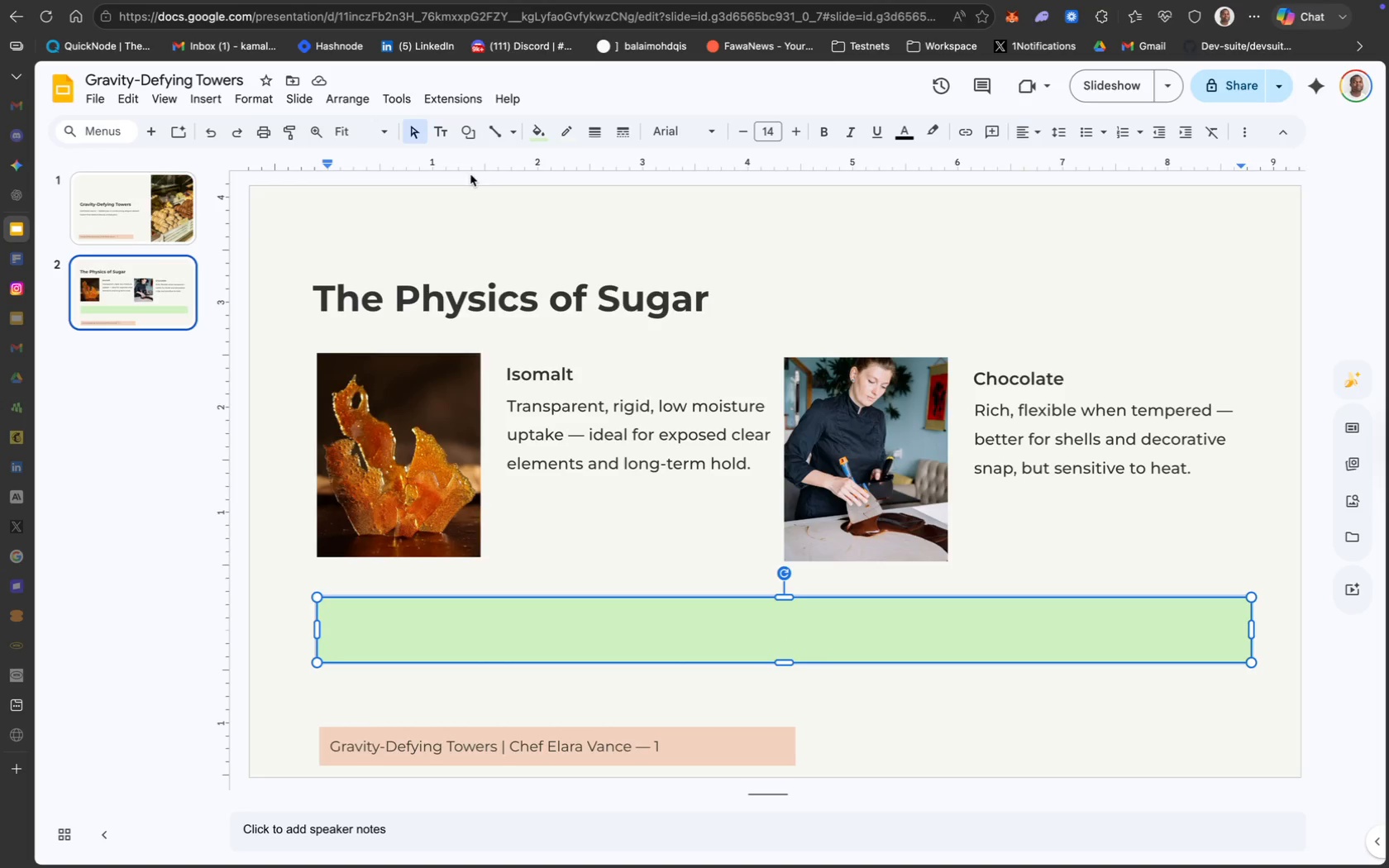 
left_click([490, 187])
 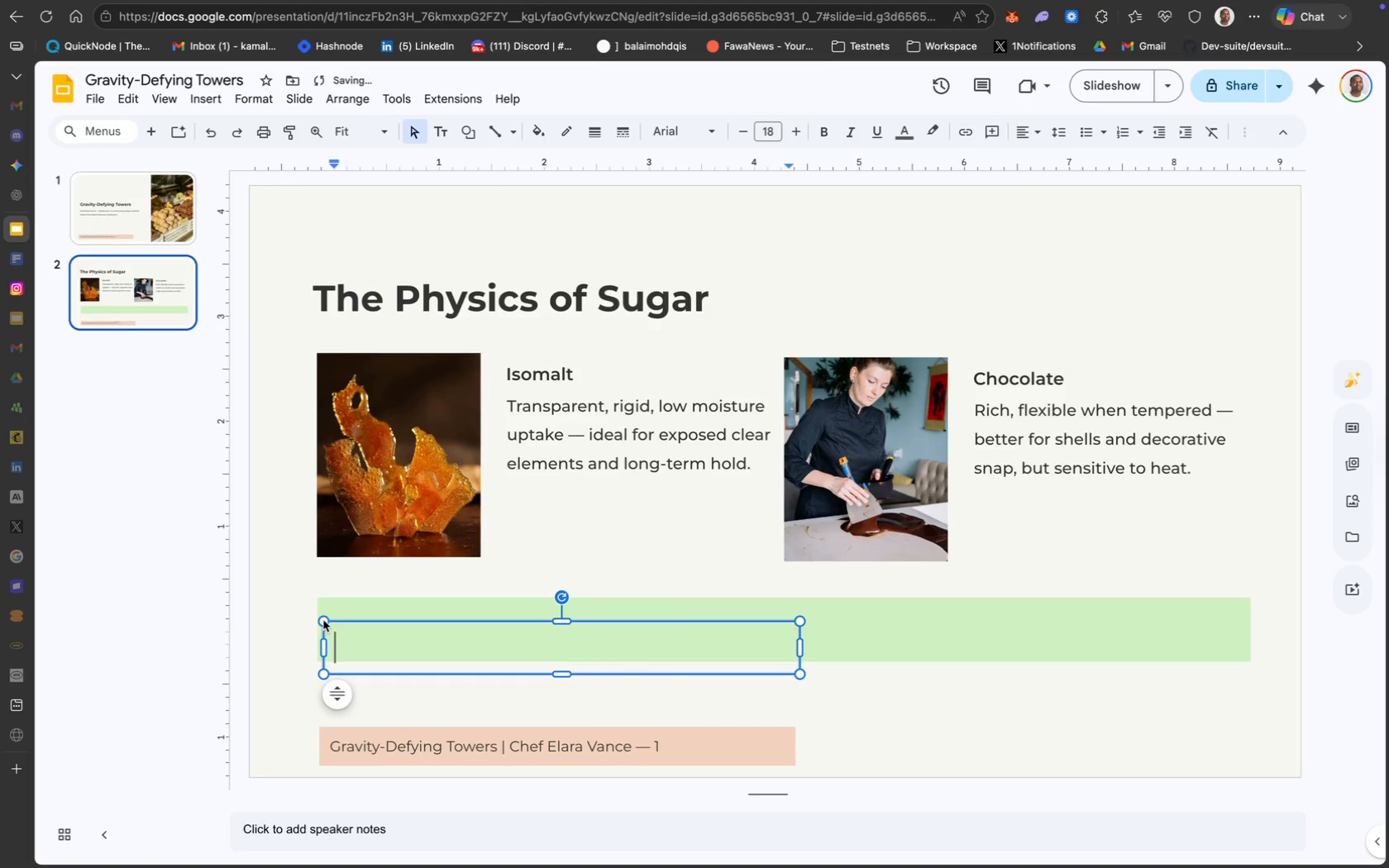 
left_click([381, 630])
 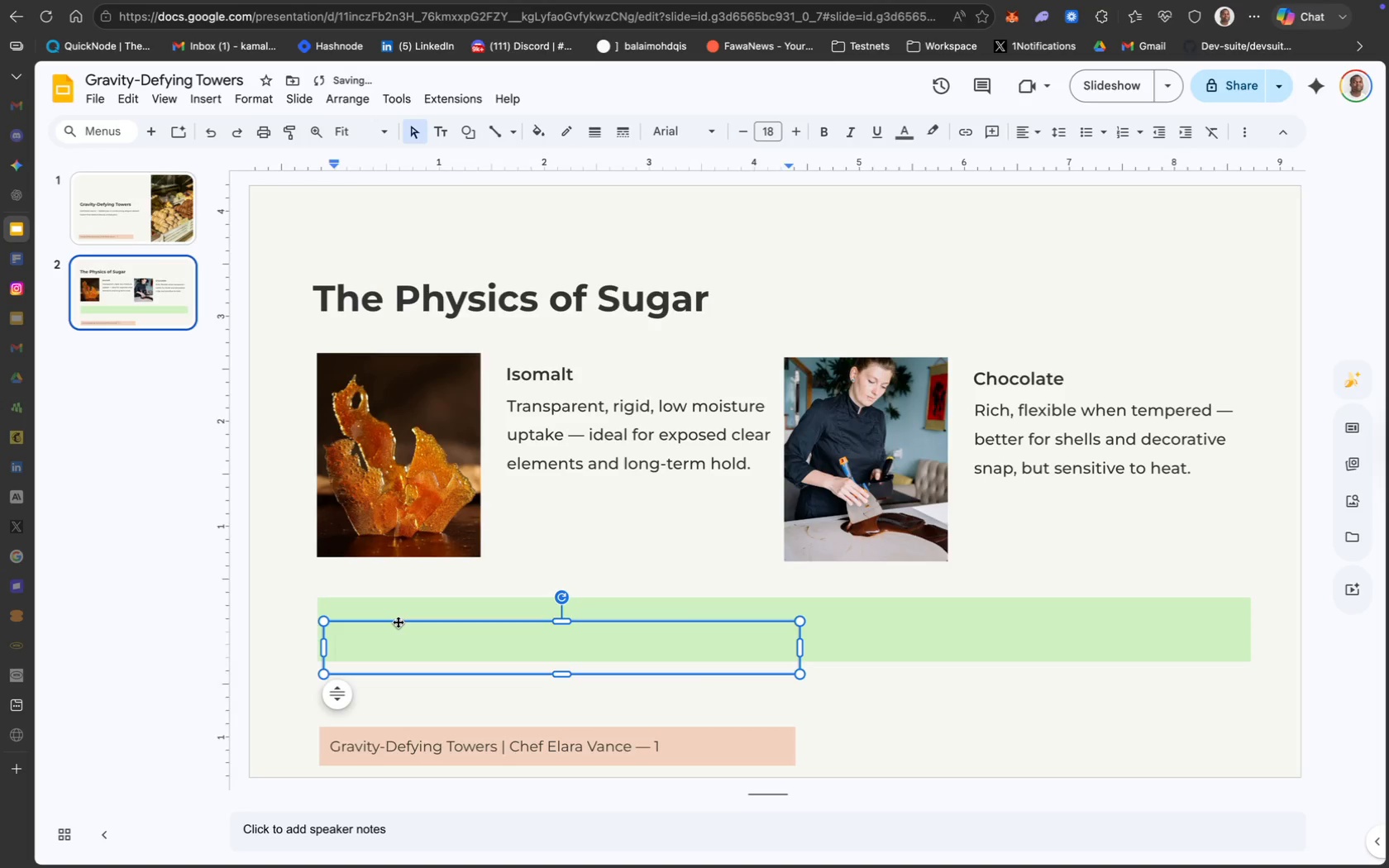 
left_click_drag(start_coordinate=[398, 622], to_coordinate=[397, 605])
 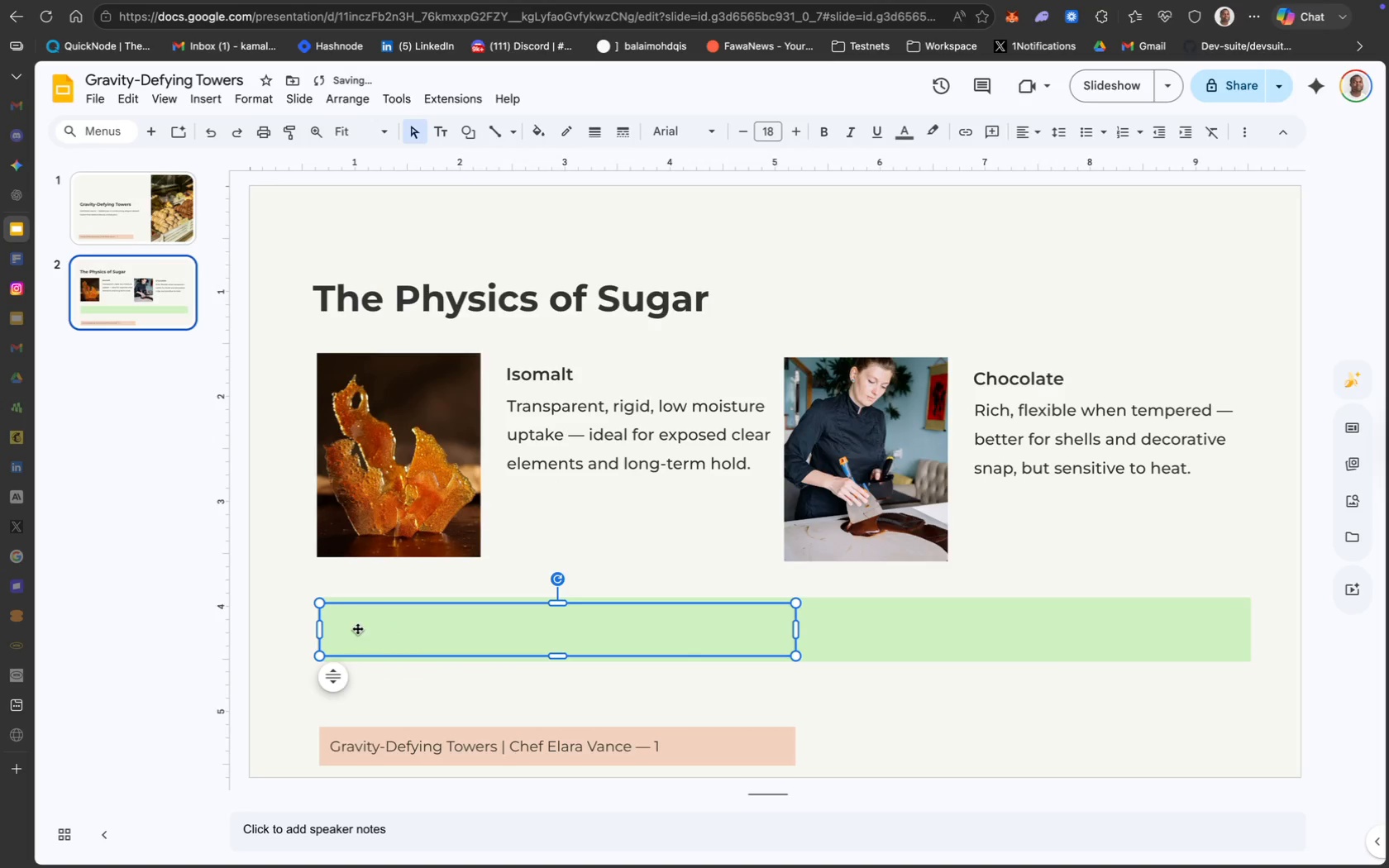 
key(Meta+V)
 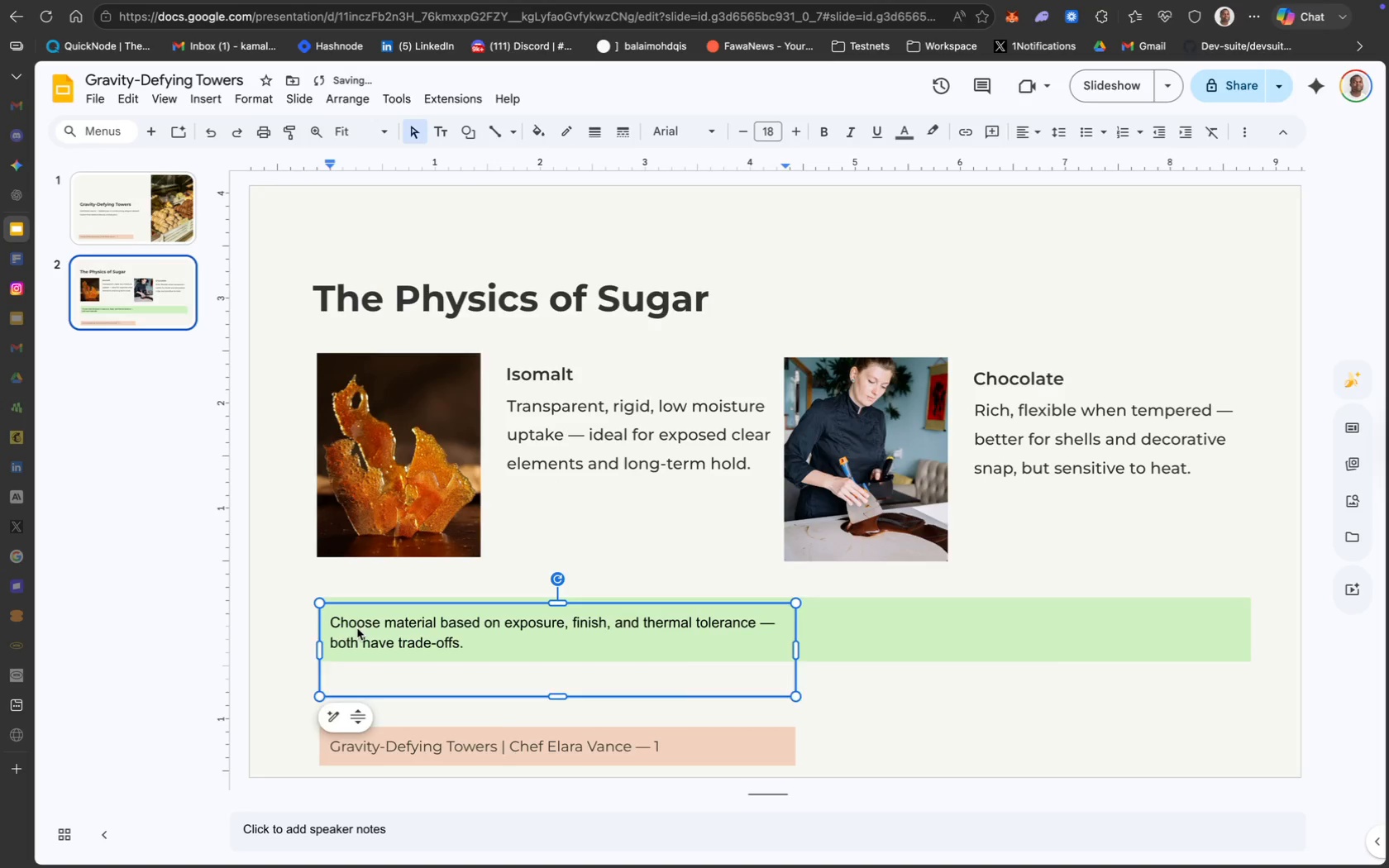 
key(Backspace)
 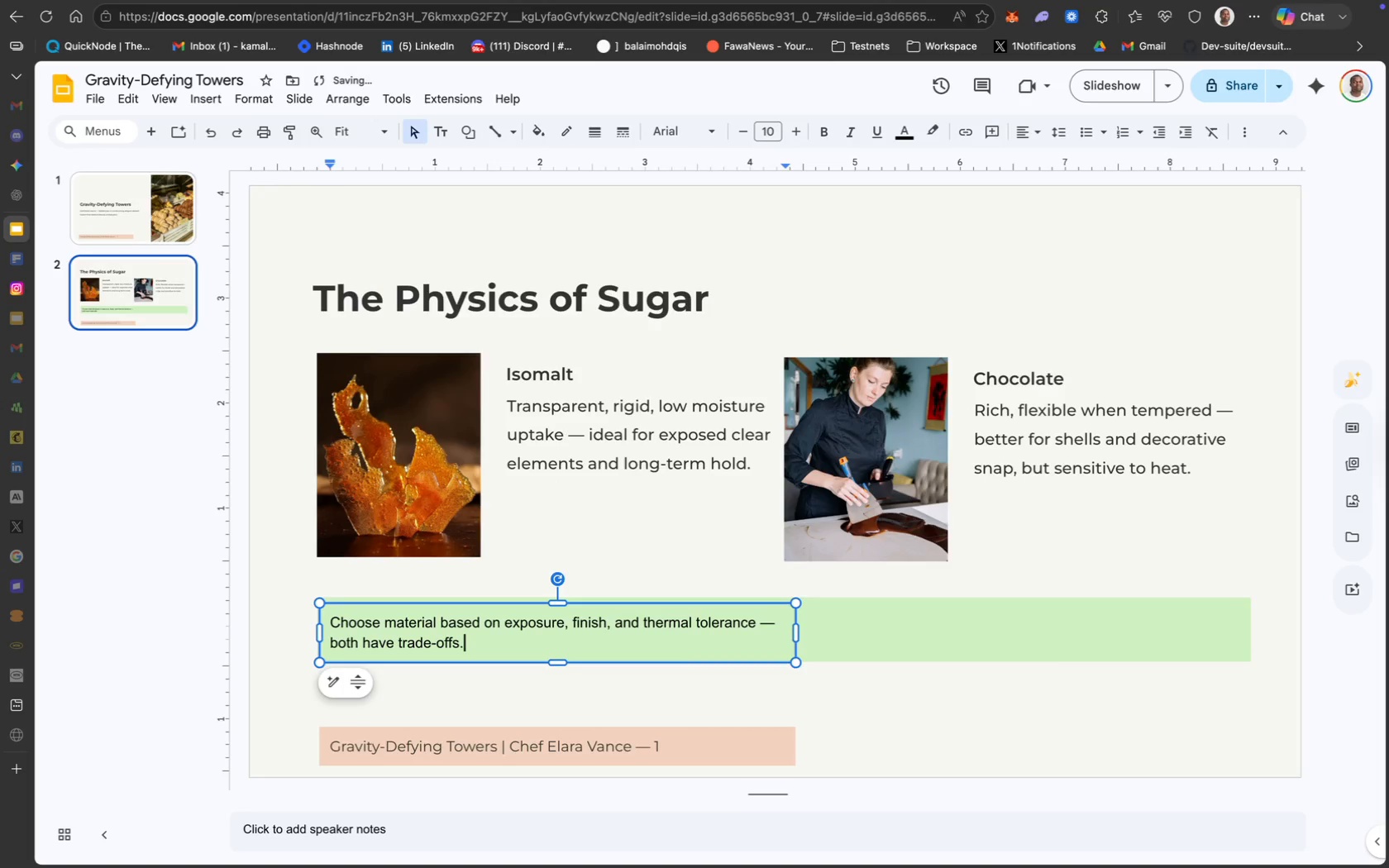 
key(Meta+CommandLeft)
 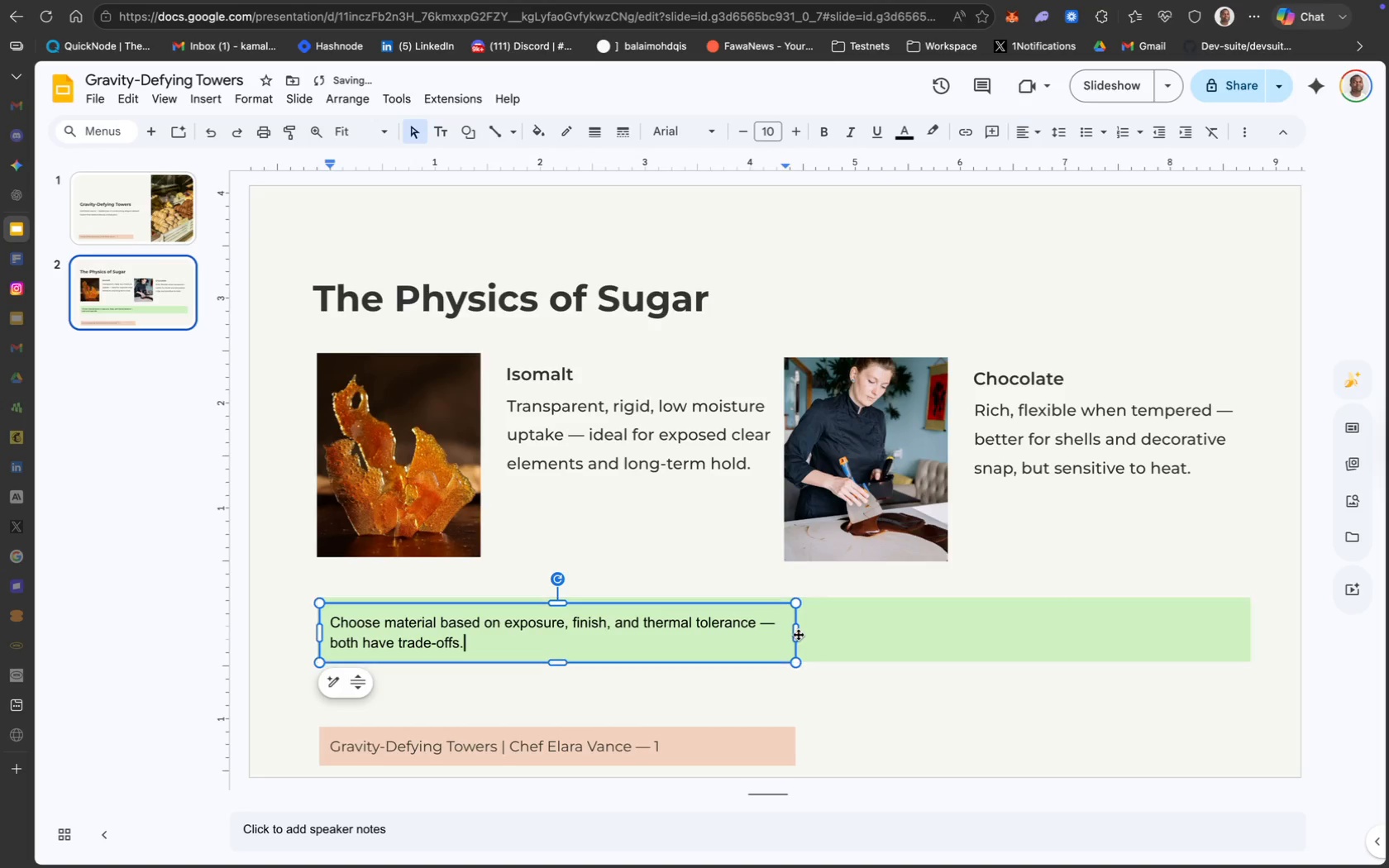 
left_click_drag(start_coordinate=[795, 632], to_coordinate=[1200, 627])
 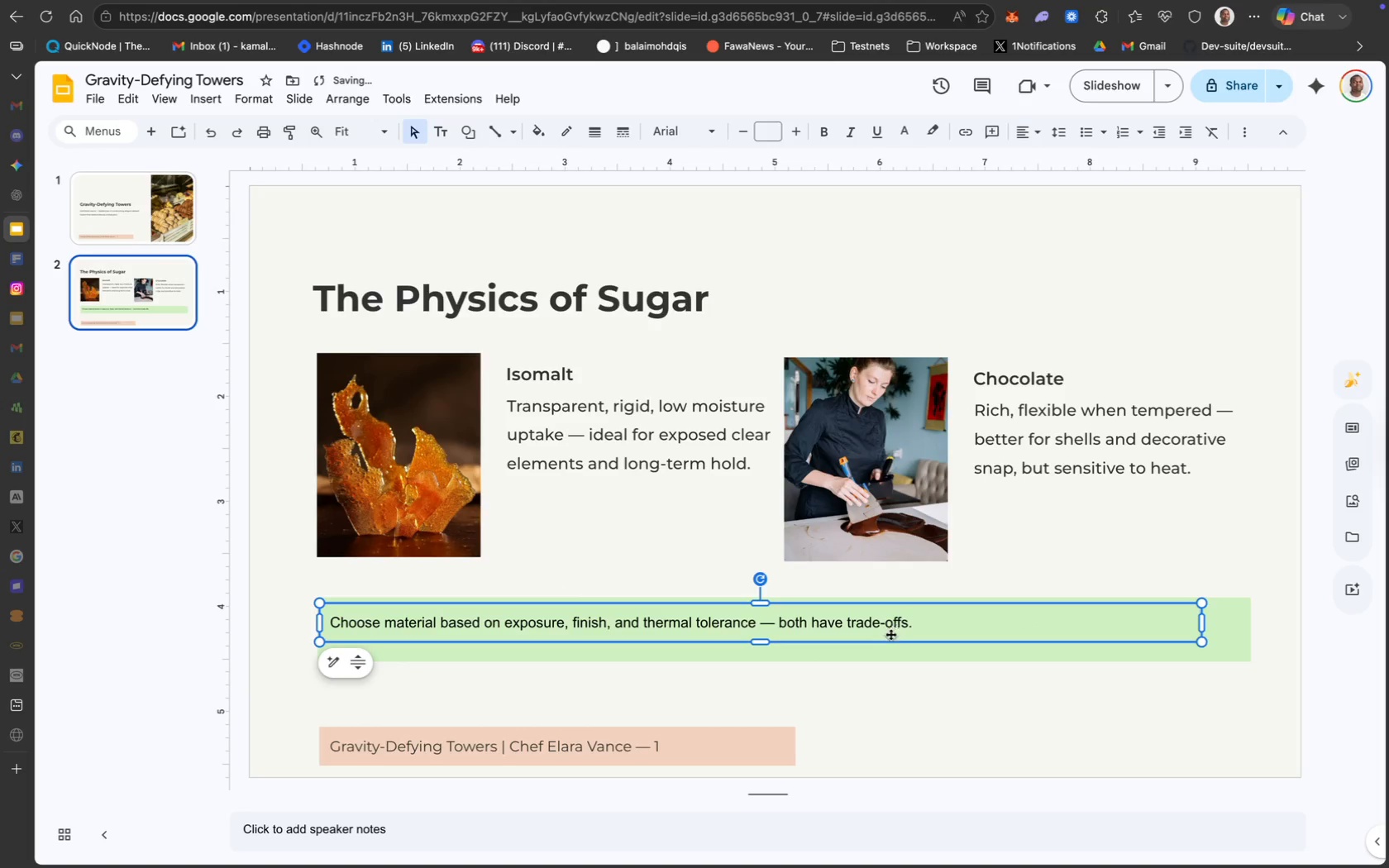 
left_click_drag(start_coordinate=[888, 637], to_coordinate=[888, 641])
 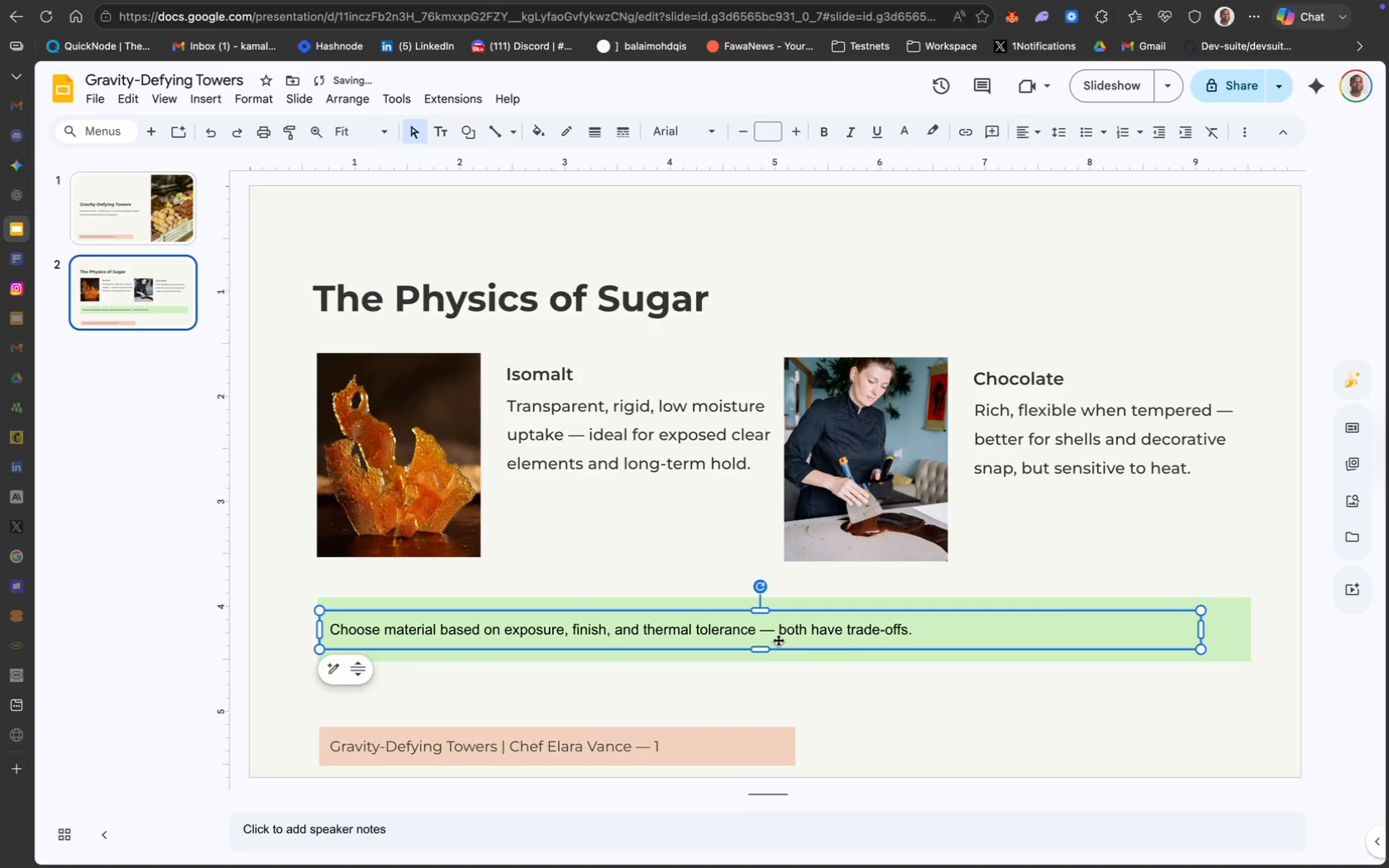 
left_click([776, 635])
 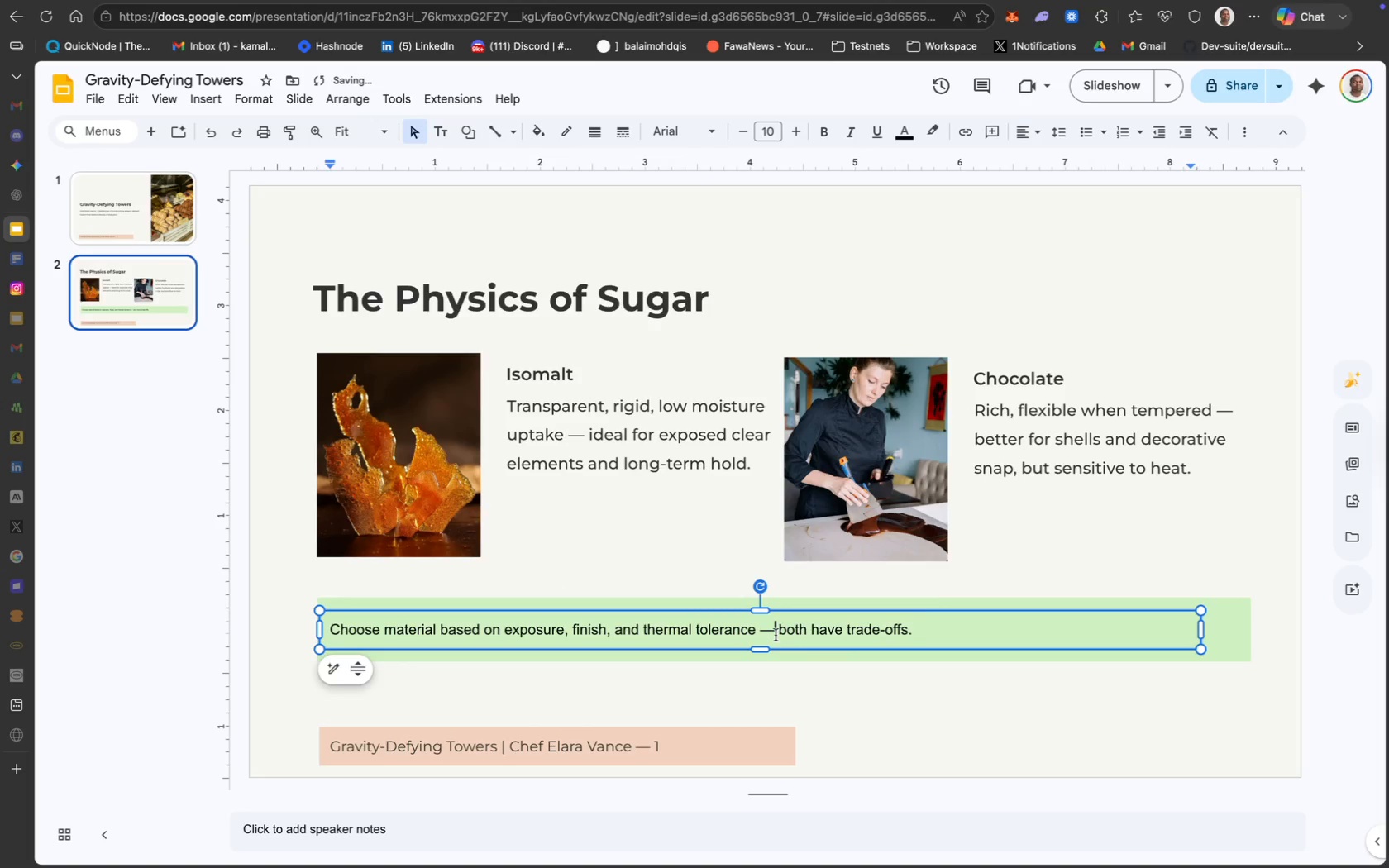 
key(Meta+CommandLeft)
 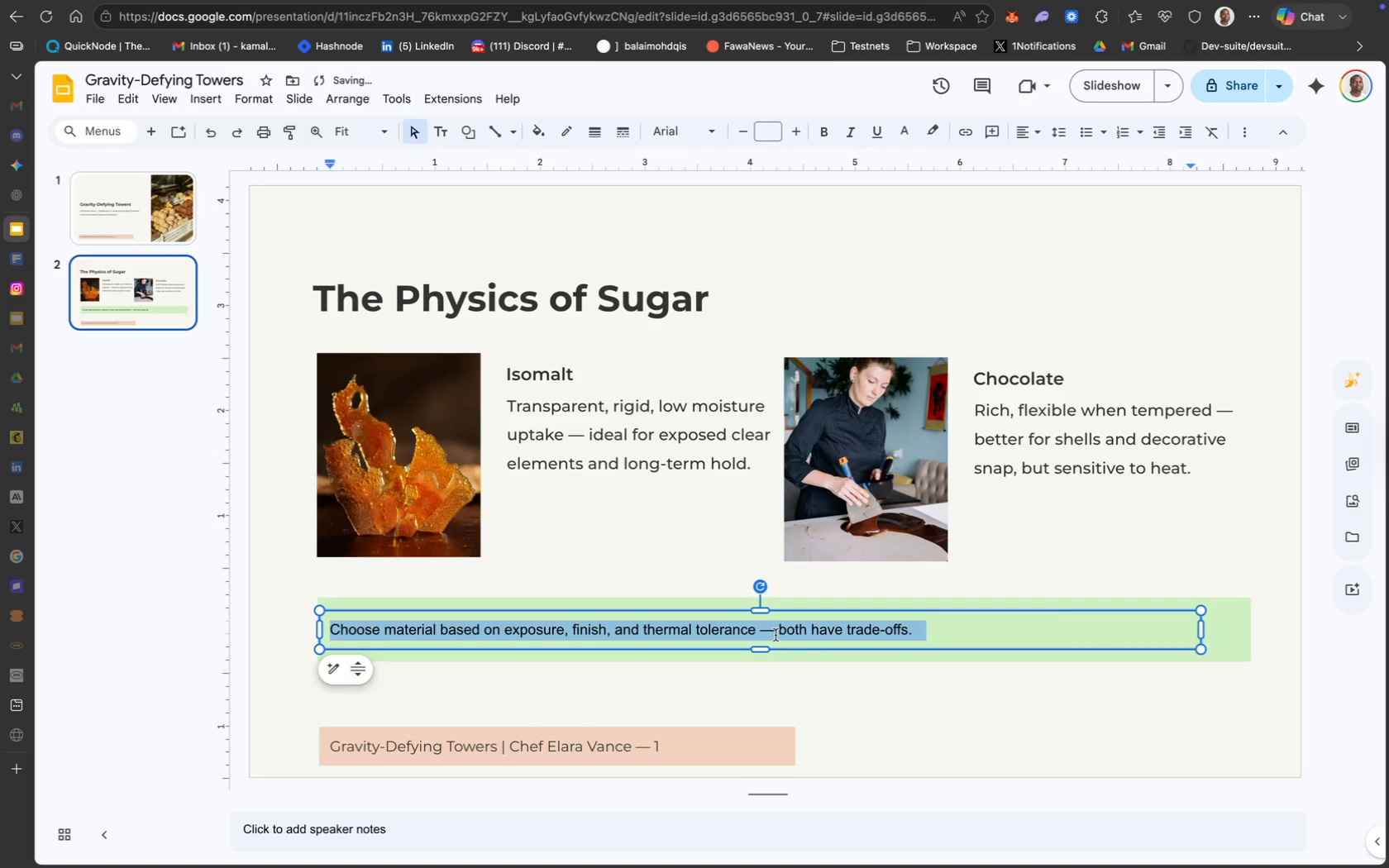 
key(Meta+A)
 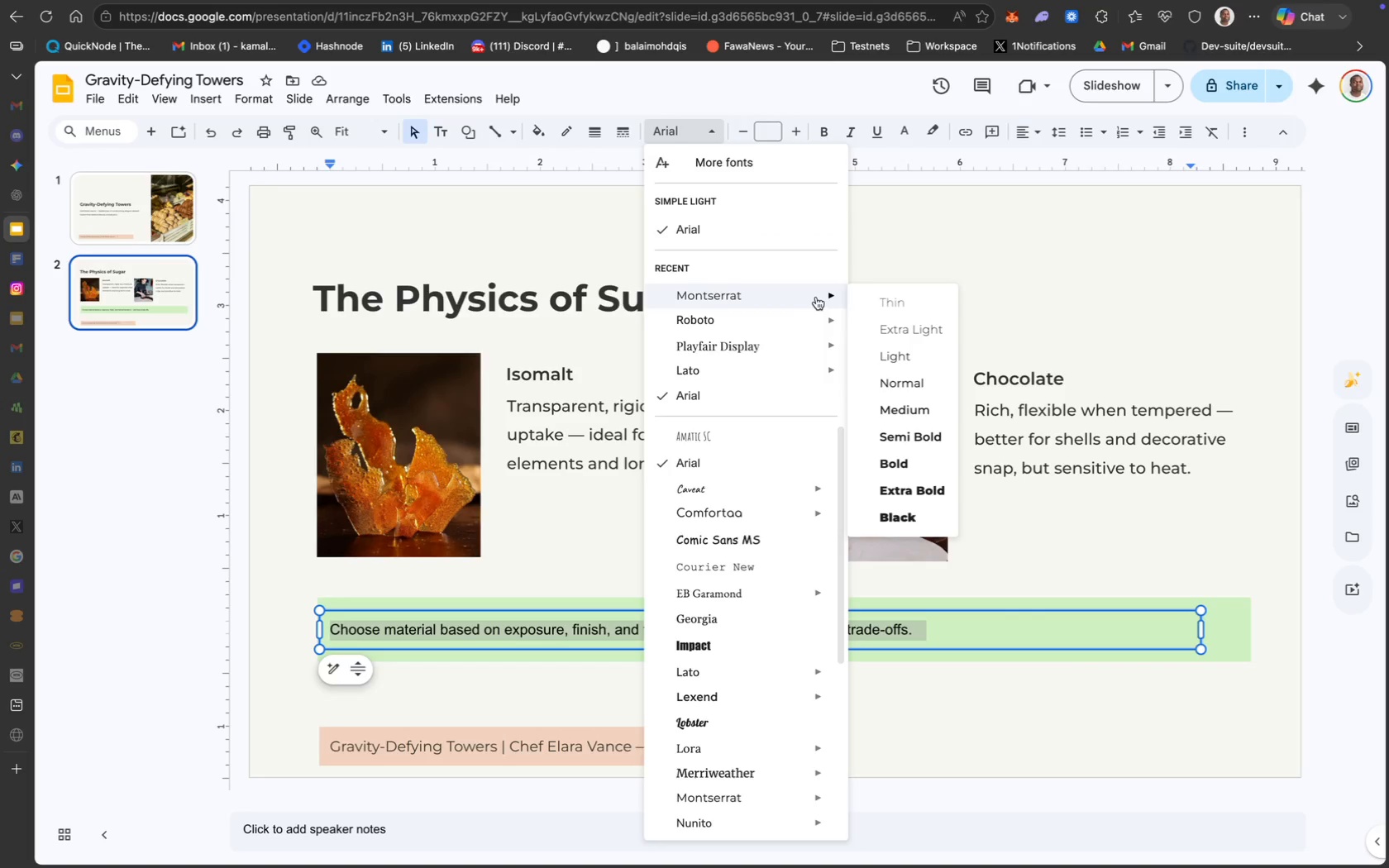 
wait(5.55)
 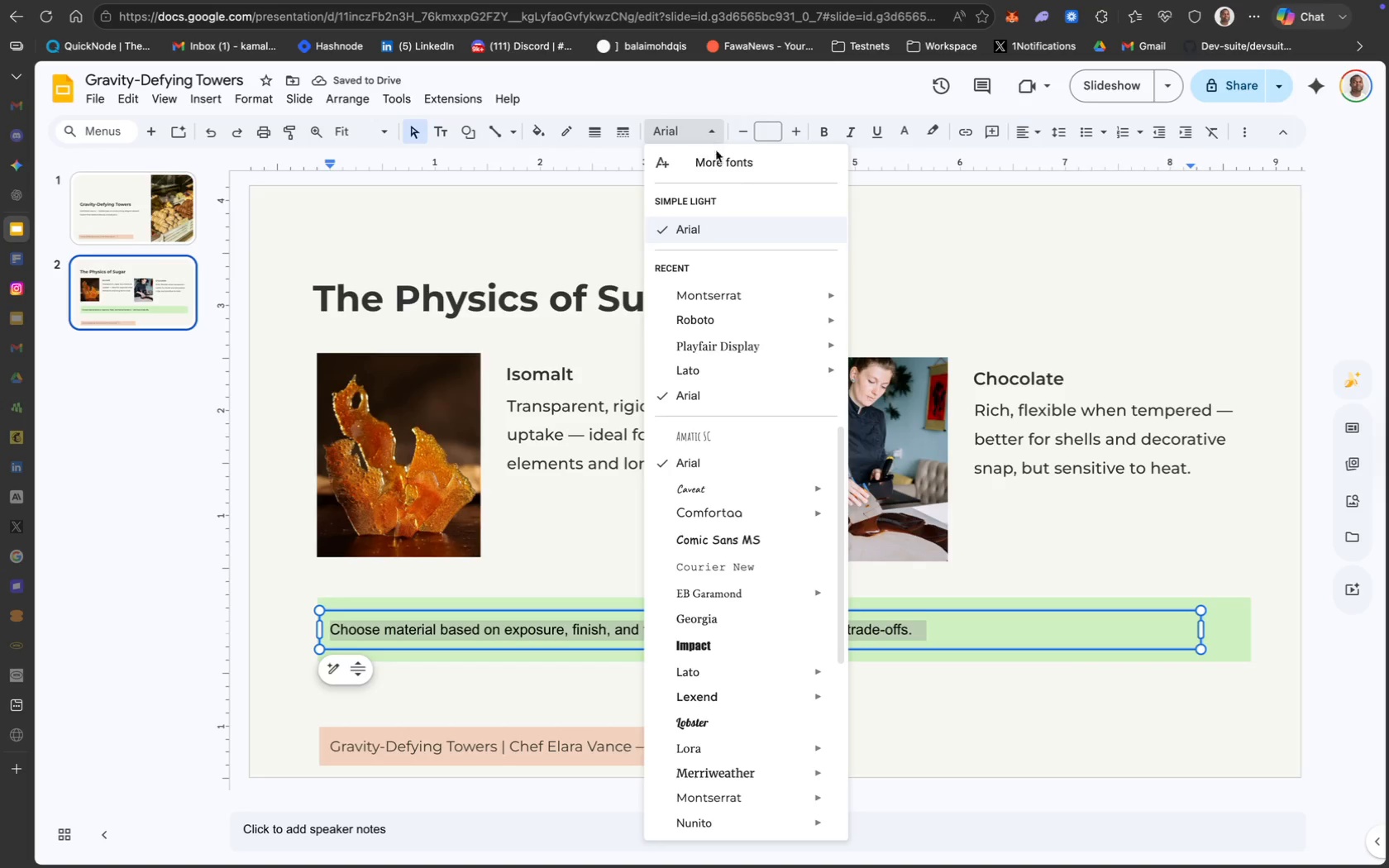 
left_click([924, 412])
 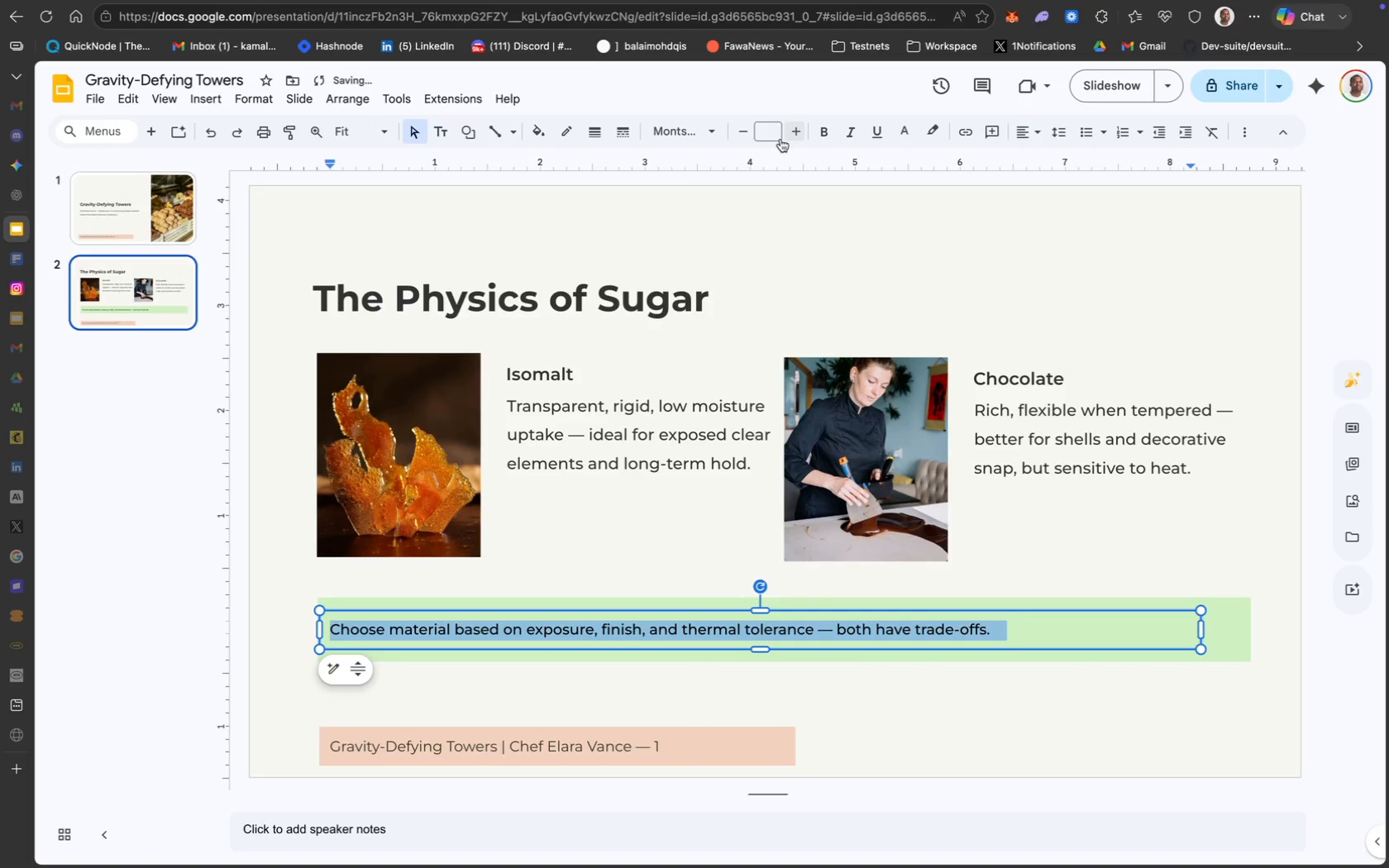 
left_click([769, 133])
 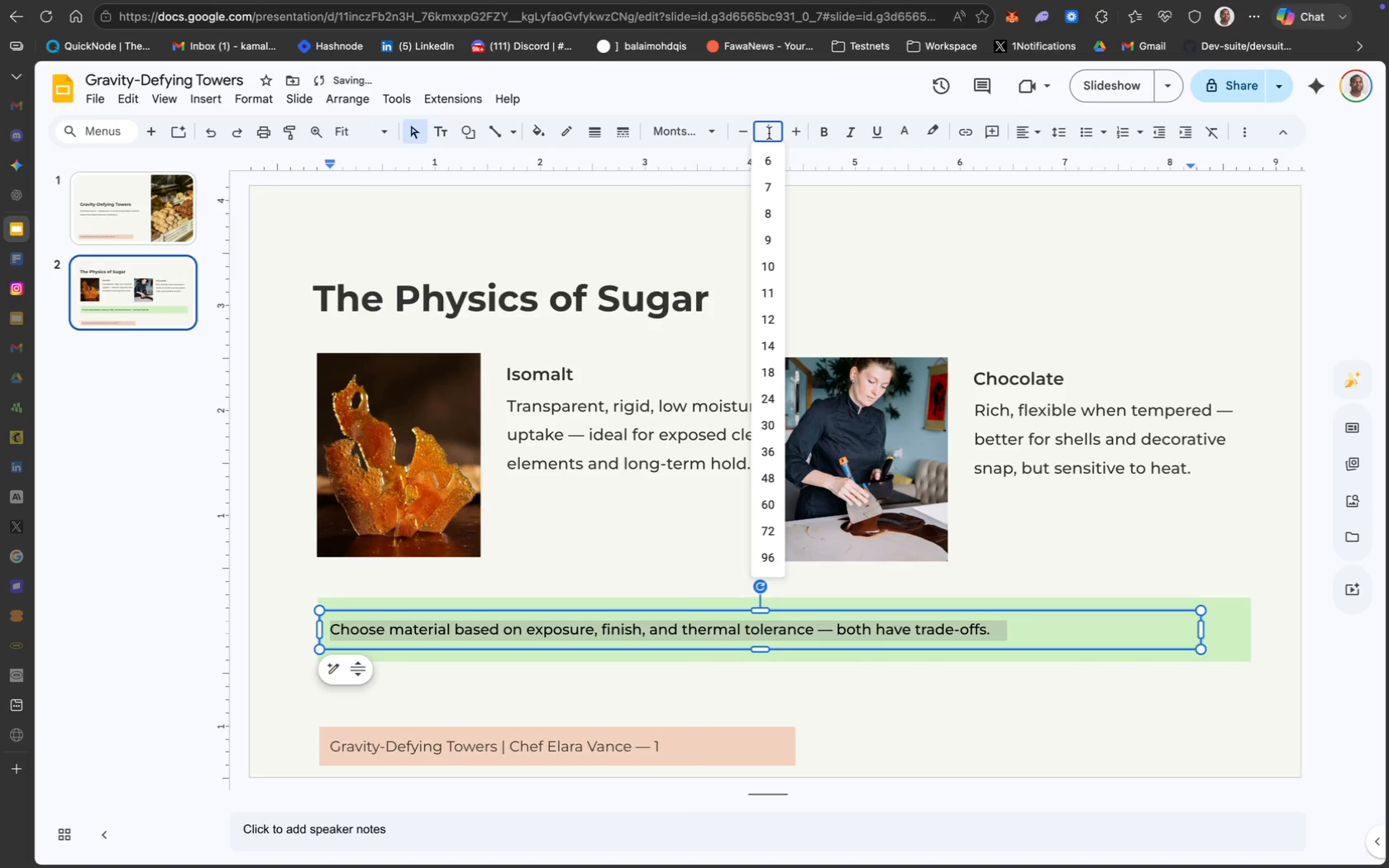 
type(11)
 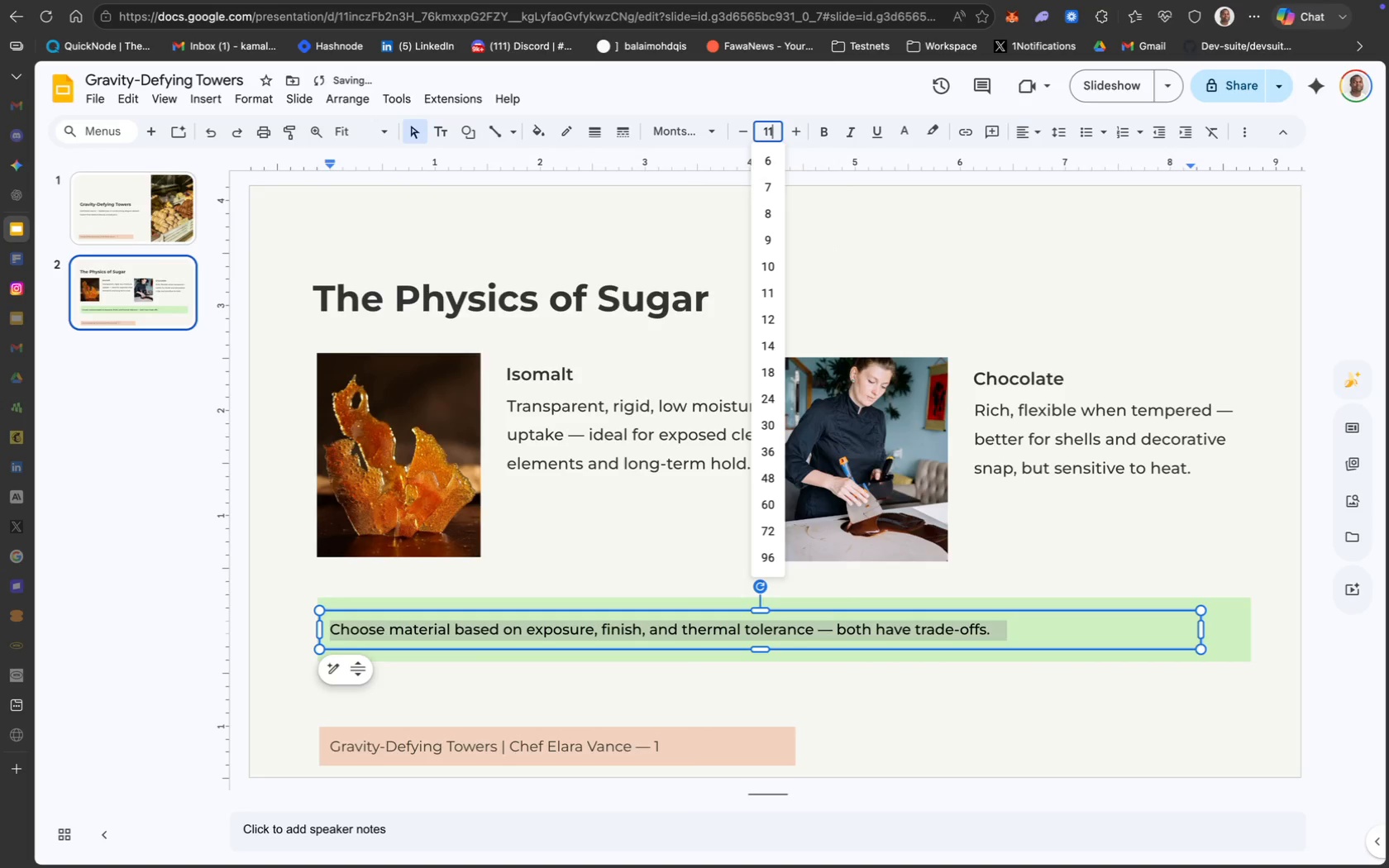 
key(Enter)
 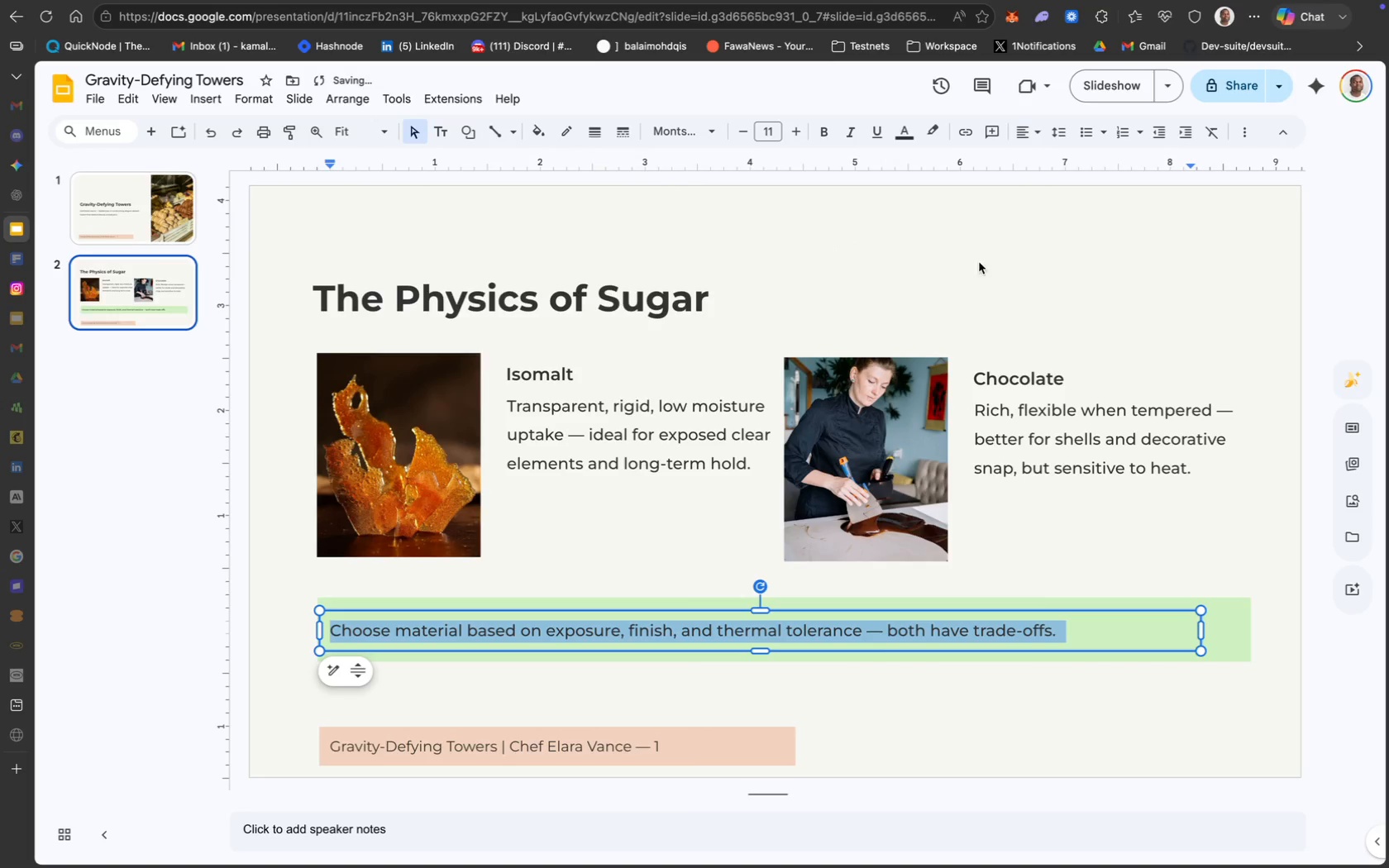 
left_click([1105, 656])
 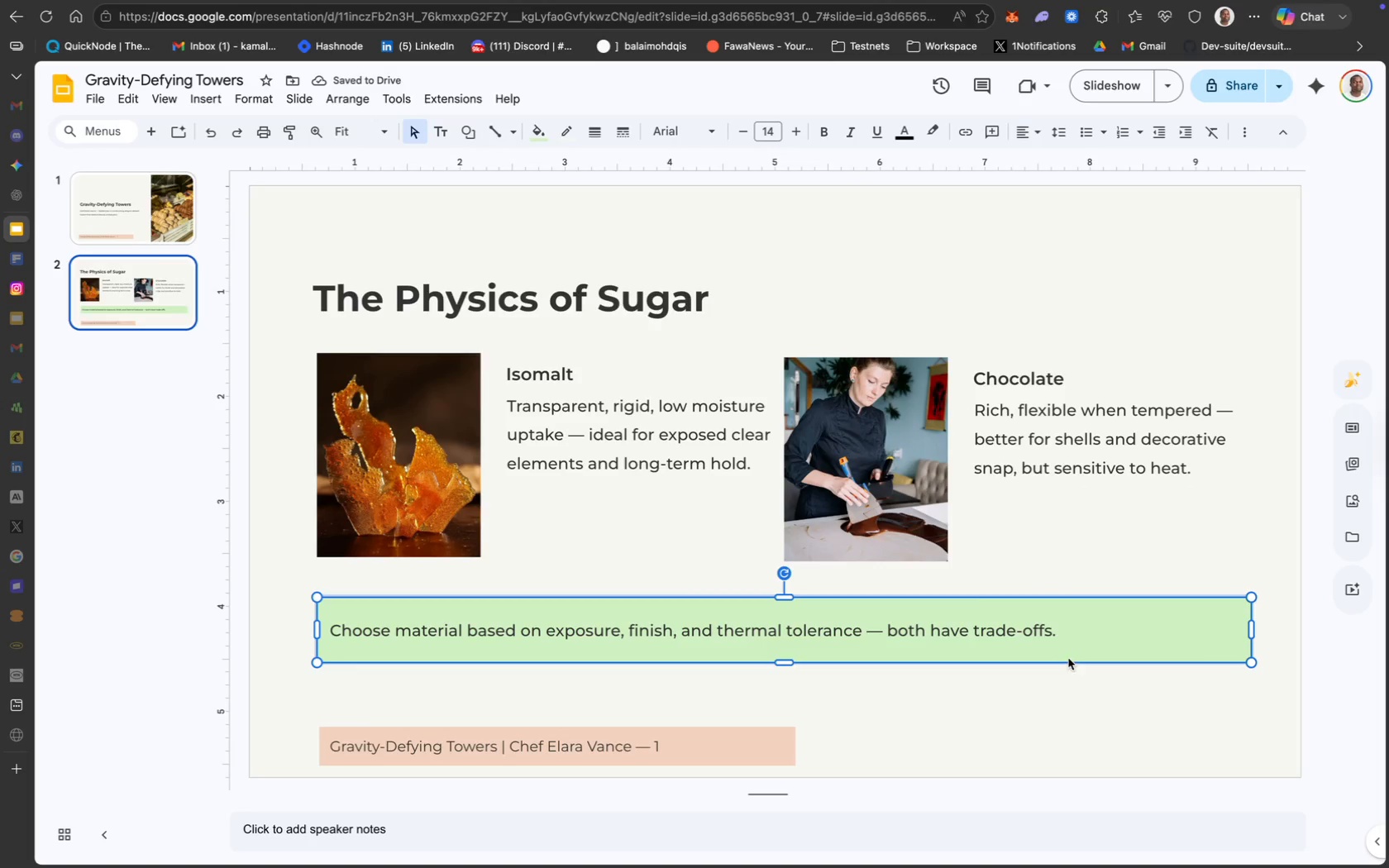 
hold_key(key=ShiftLeft, duration=5.39)
left_click([900, 460])
 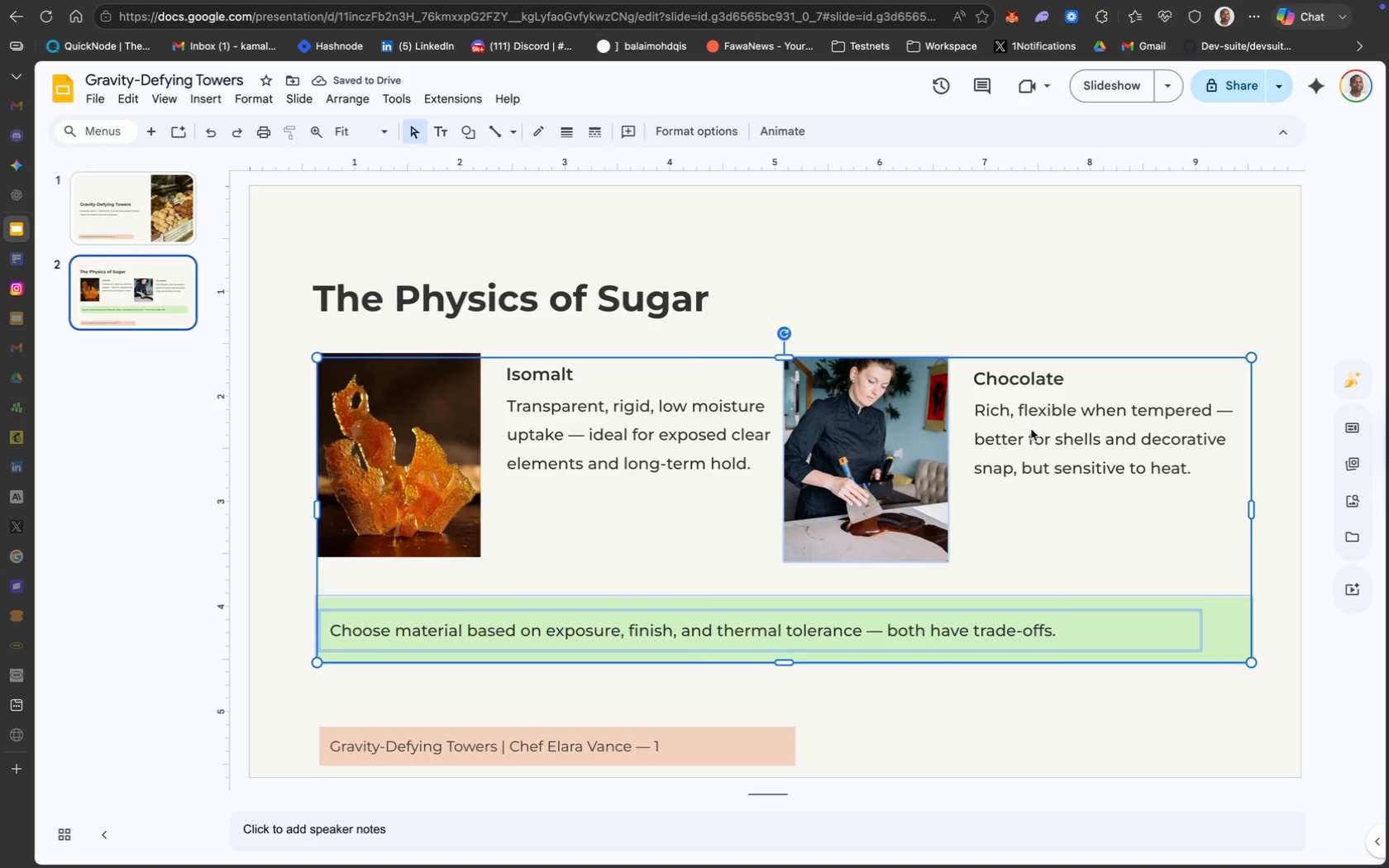 
left_click([1049, 422])
 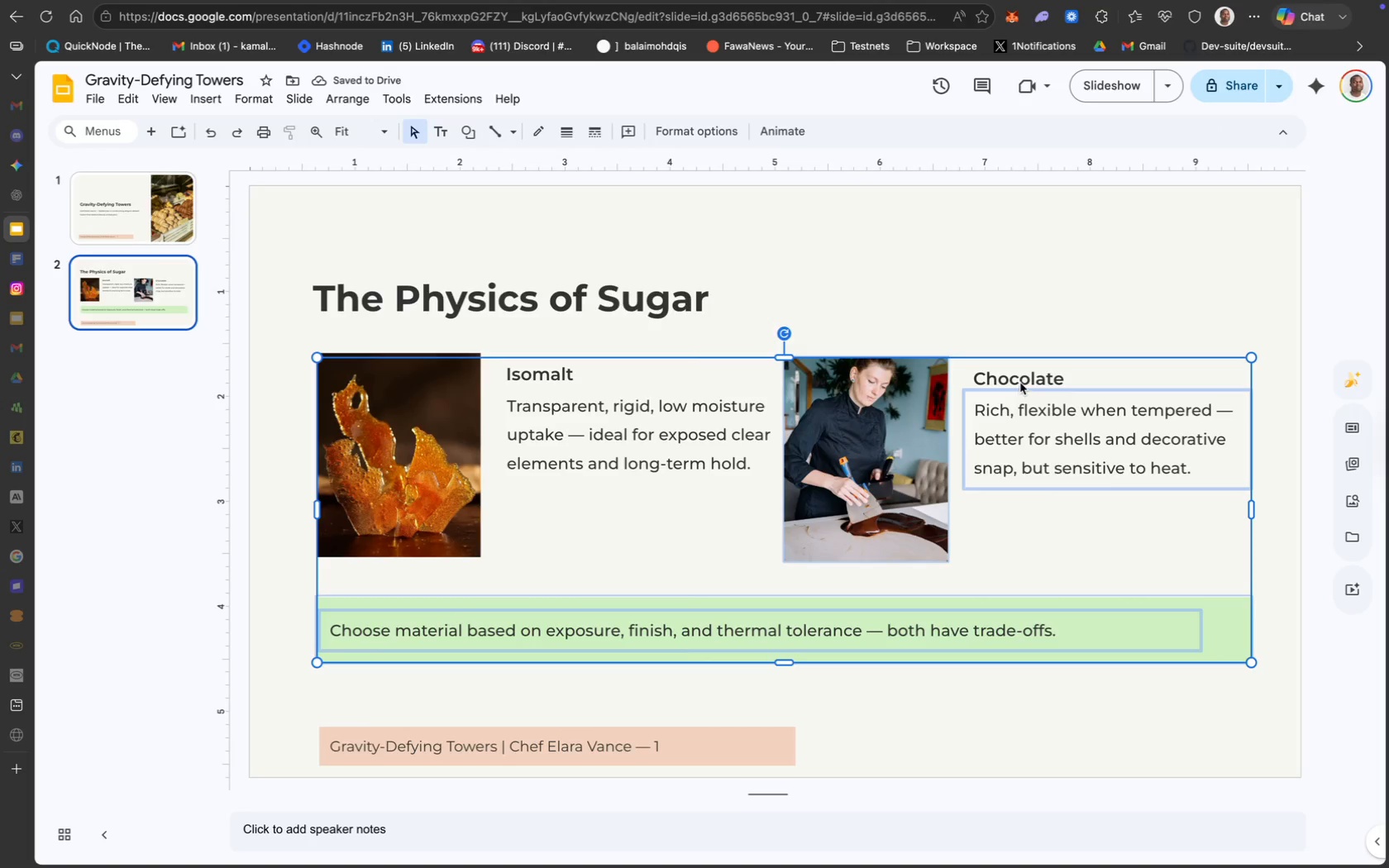 
left_click([1024, 377])
 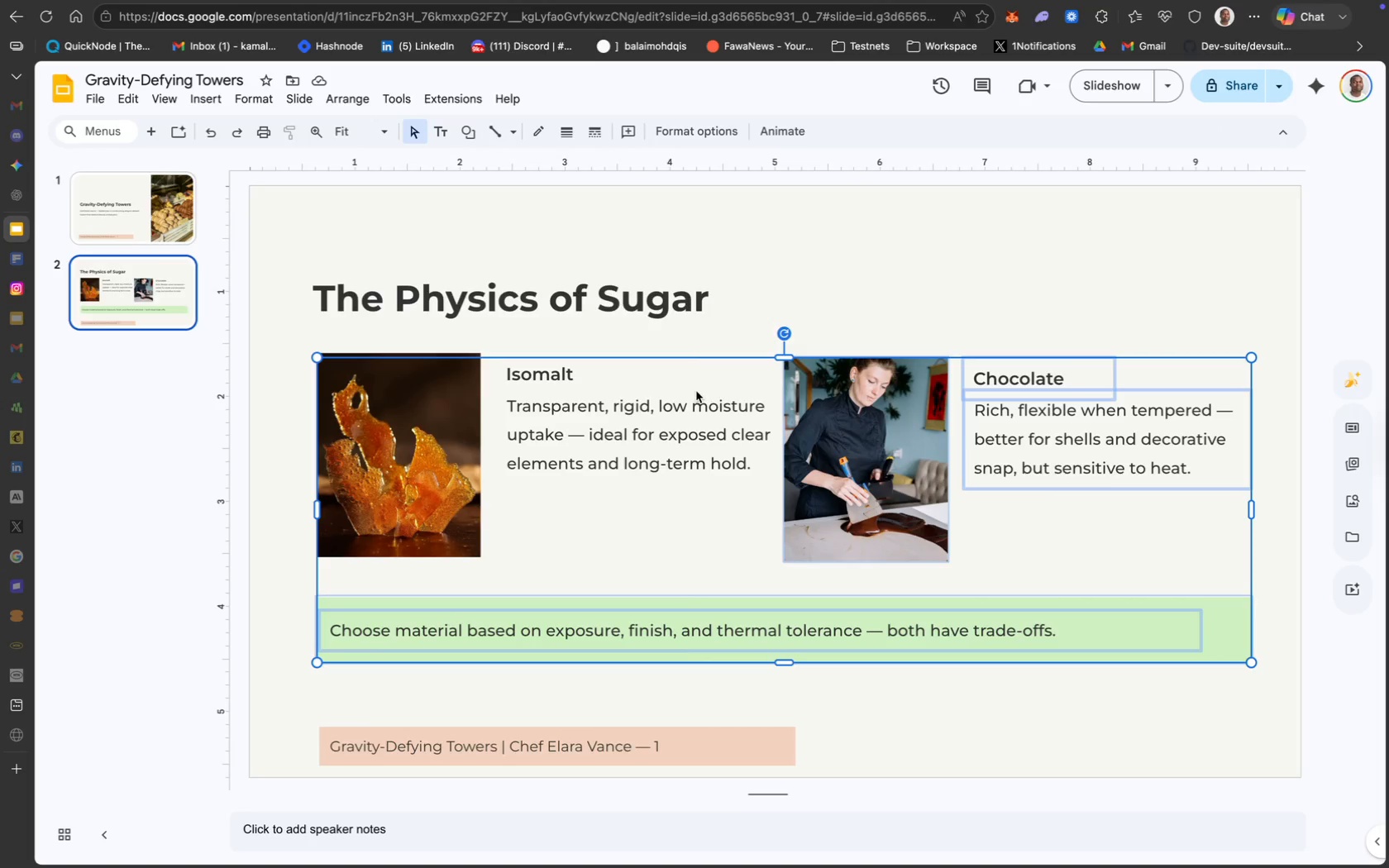 
left_click([688, 393])
 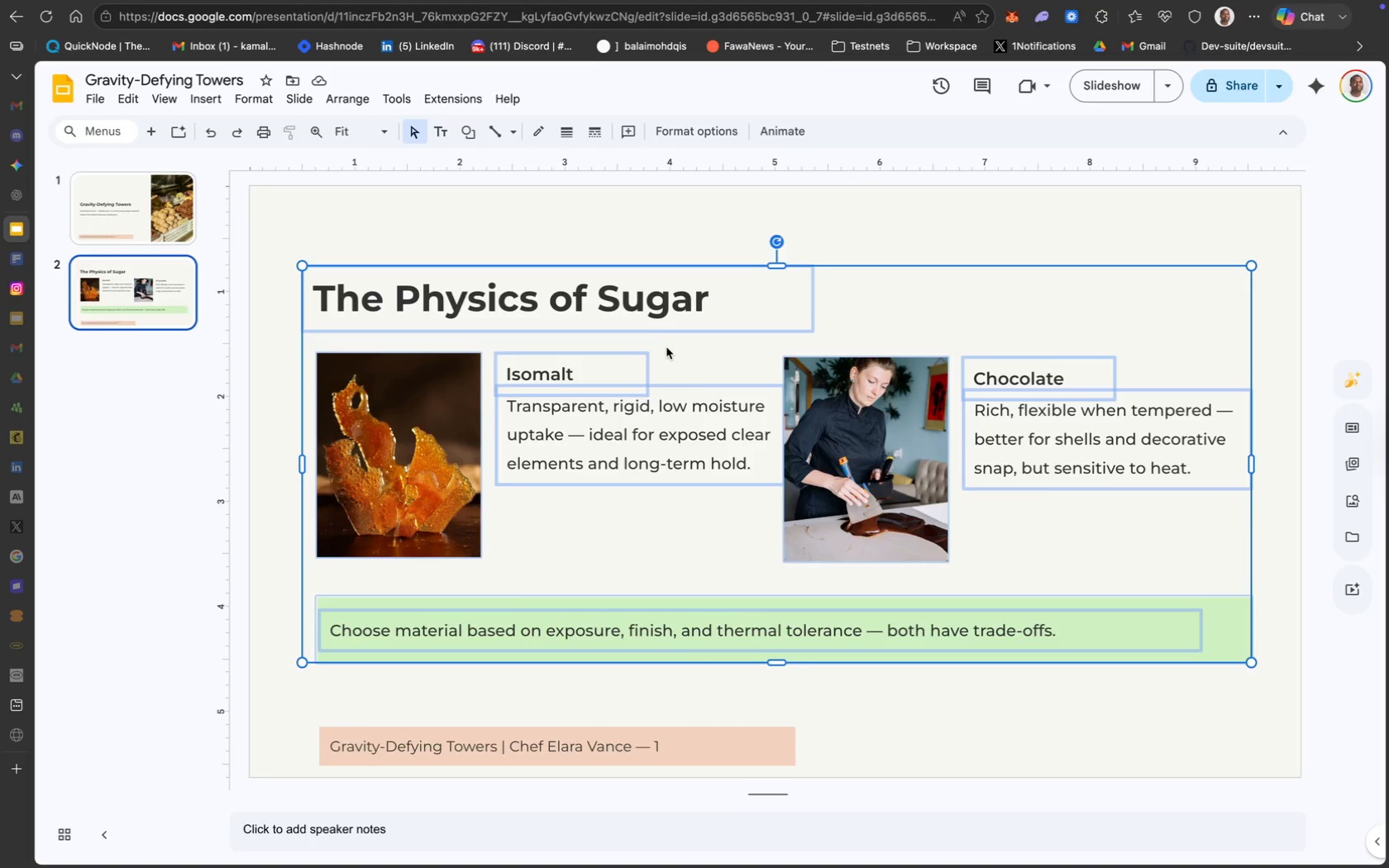 
left_click_drag(start_coordinate=[644, 328], to_coordinate=[643, 346])
 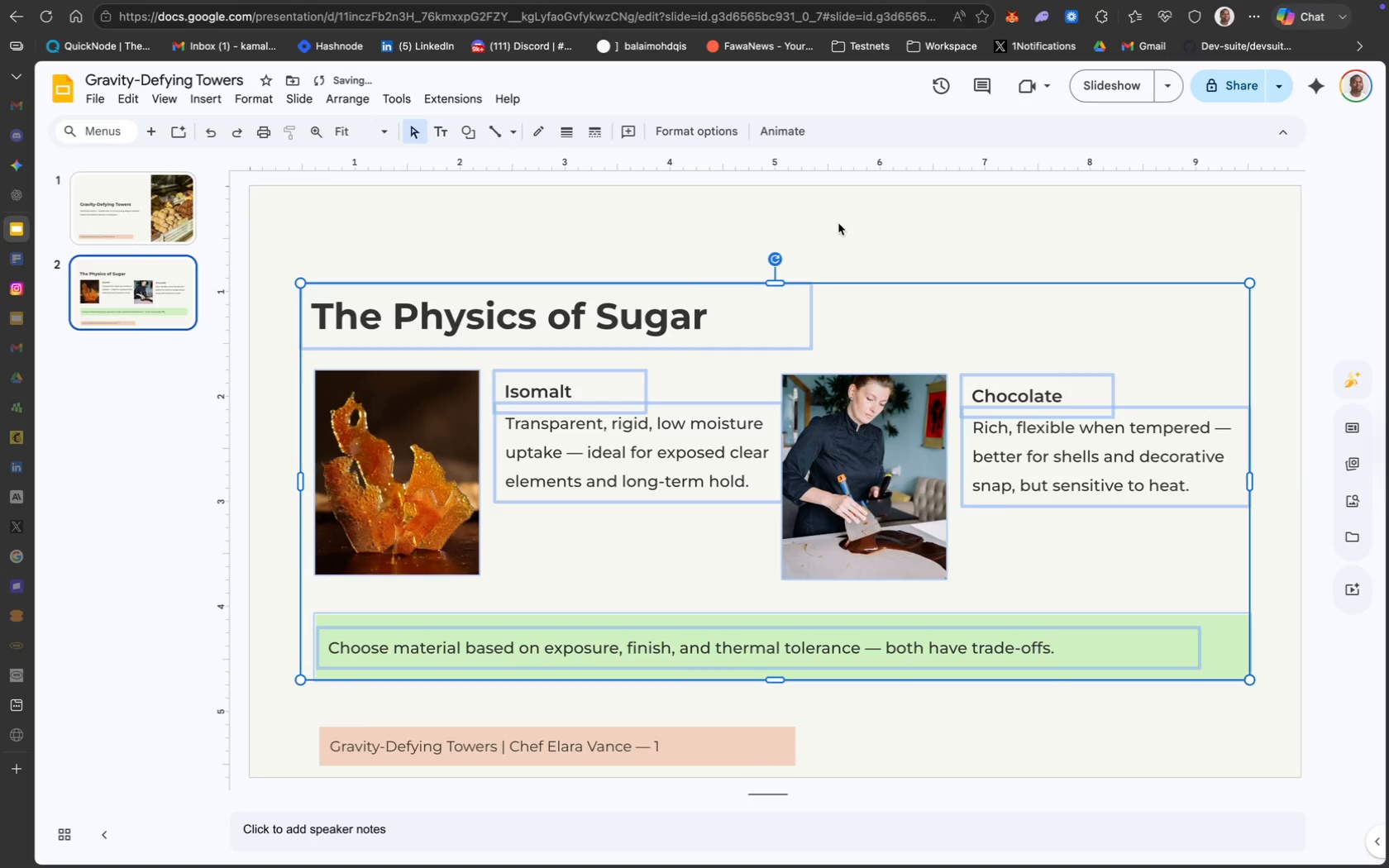 
left_click([862, 219])
 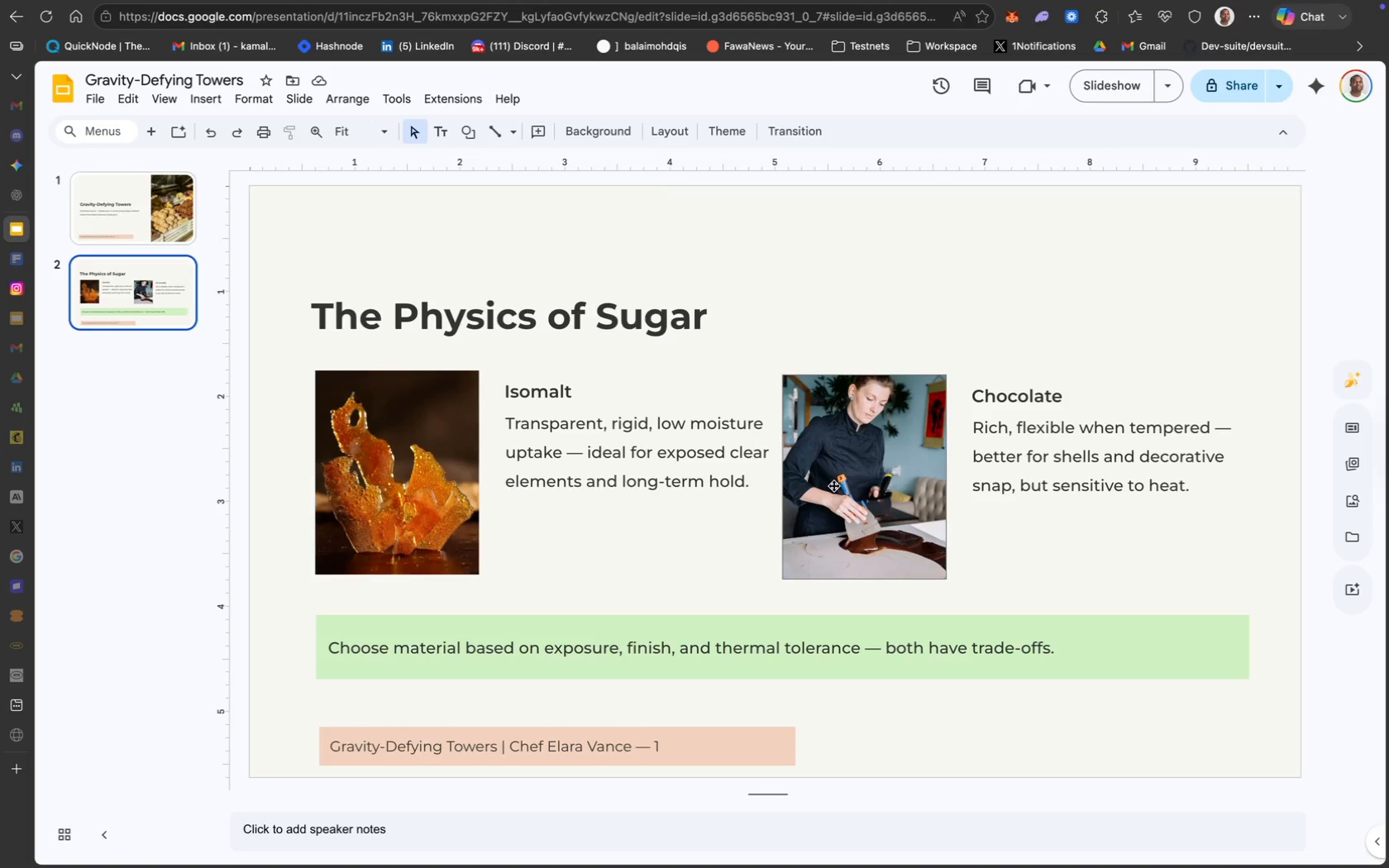 
wait(12.29)
 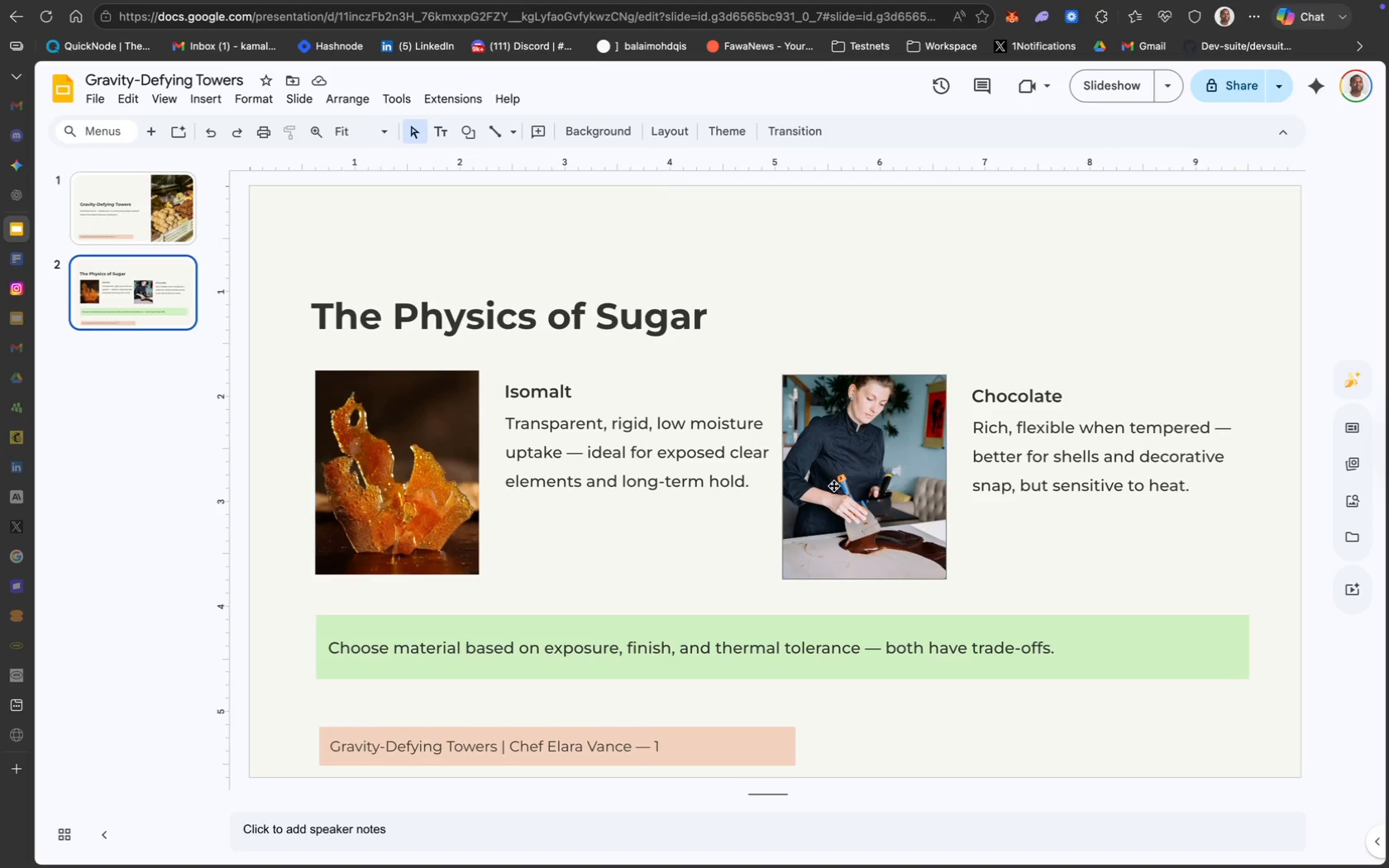 
left_click_drag(start_coordinate=[370, 635], to_coordinate=[418, 632])
 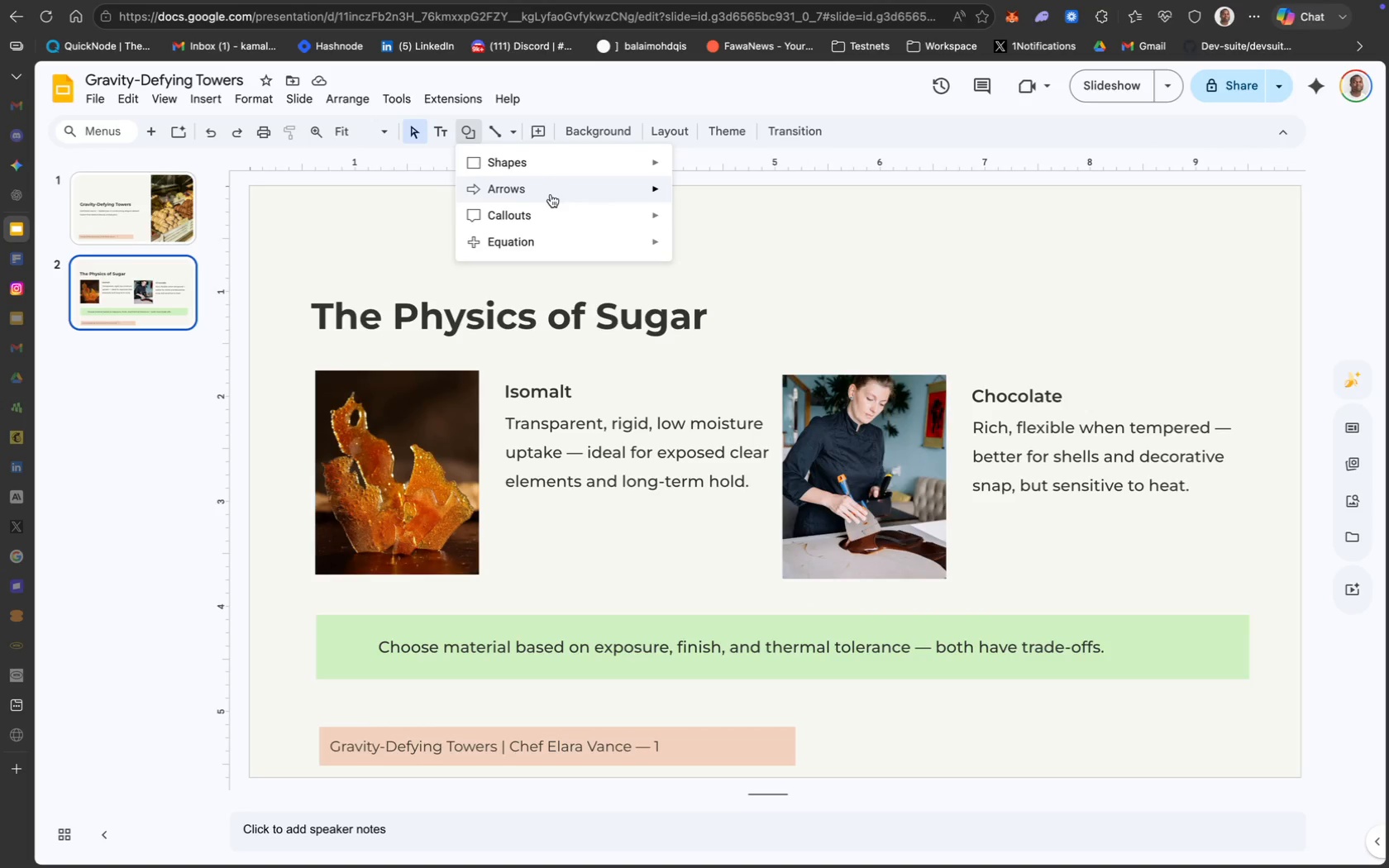 
wait(10.41)
 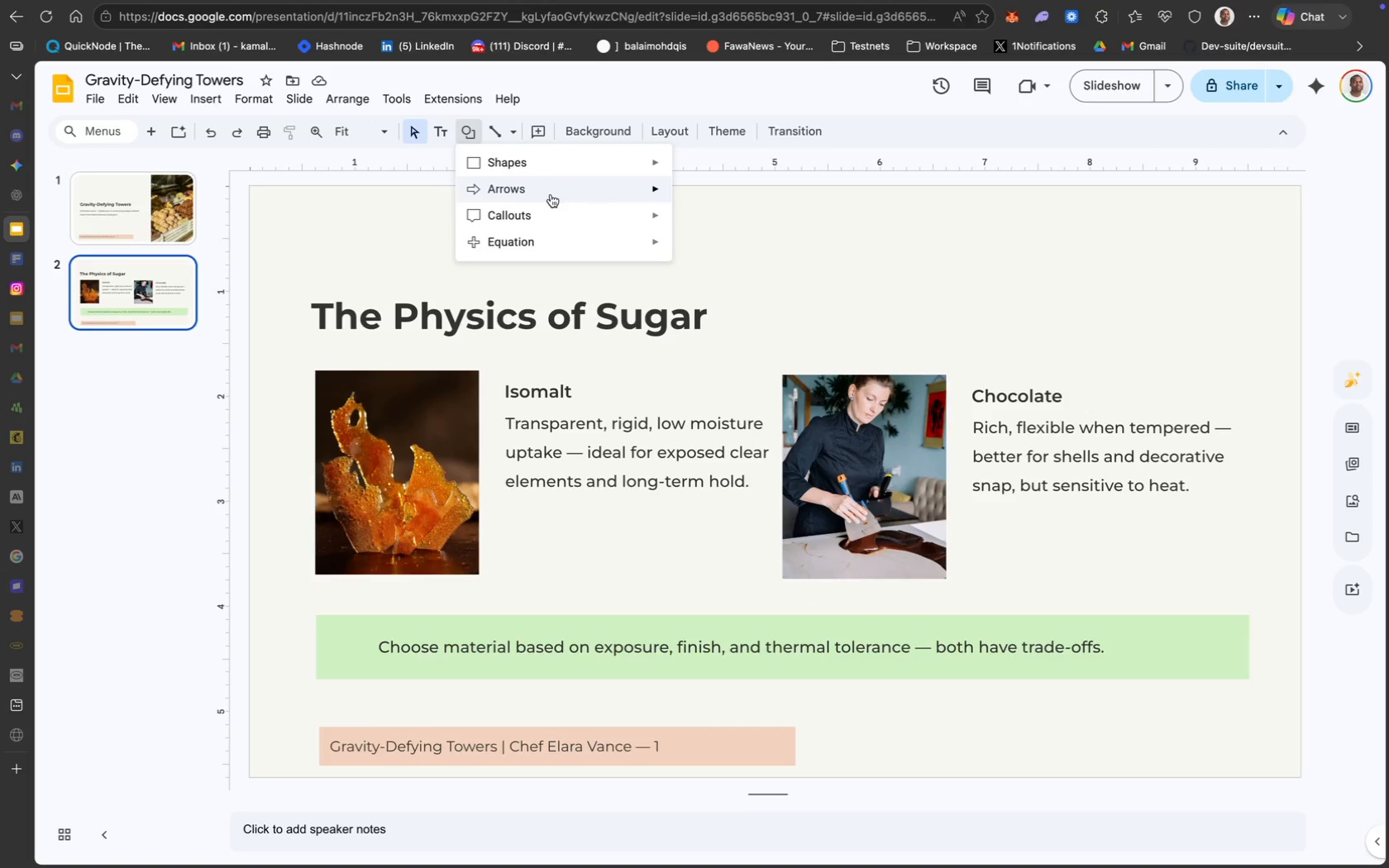 
left_click_drag(start_coordinate=[328, 628], to_coordinate=[362, 659])
 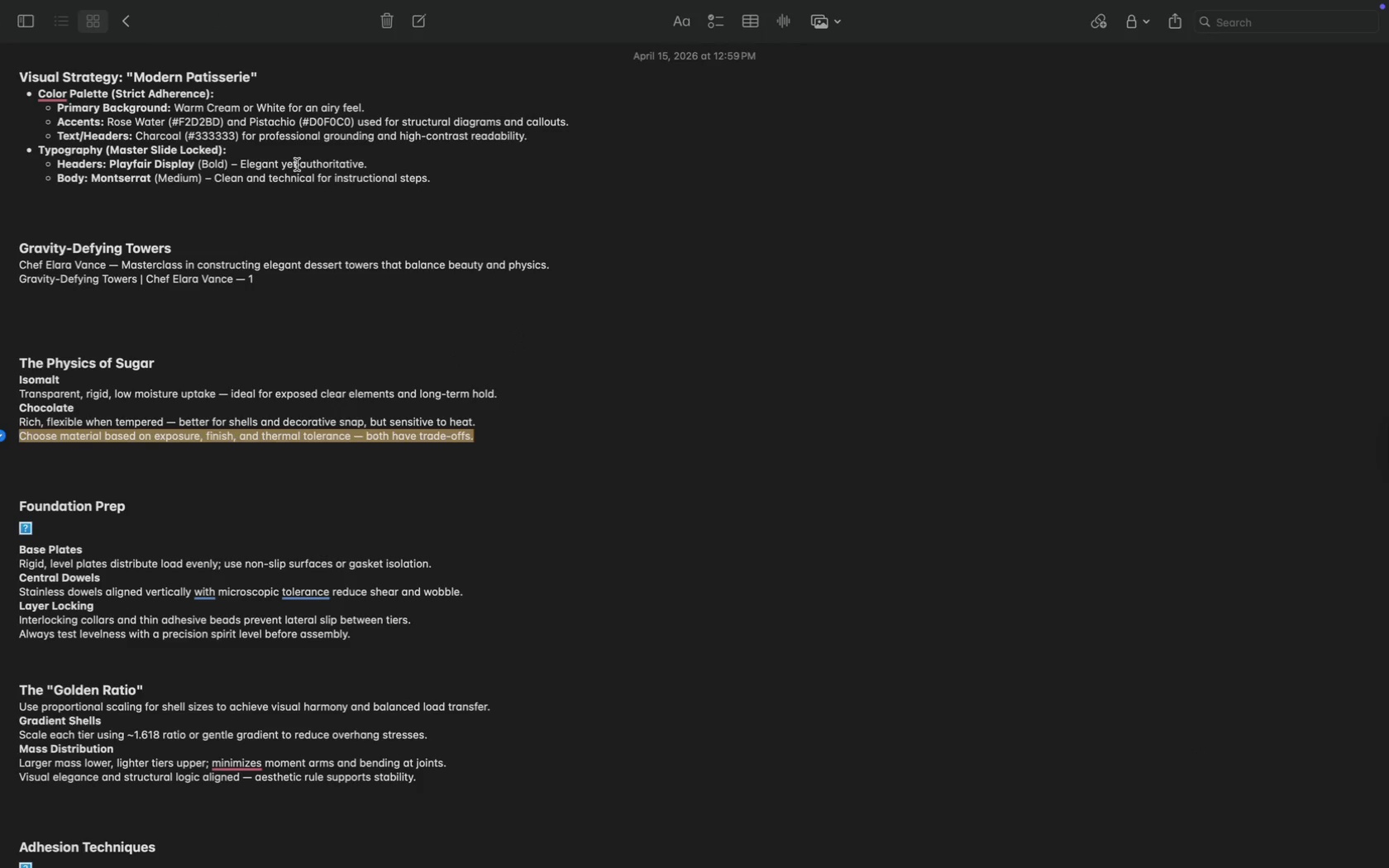 
wait(10.1)
 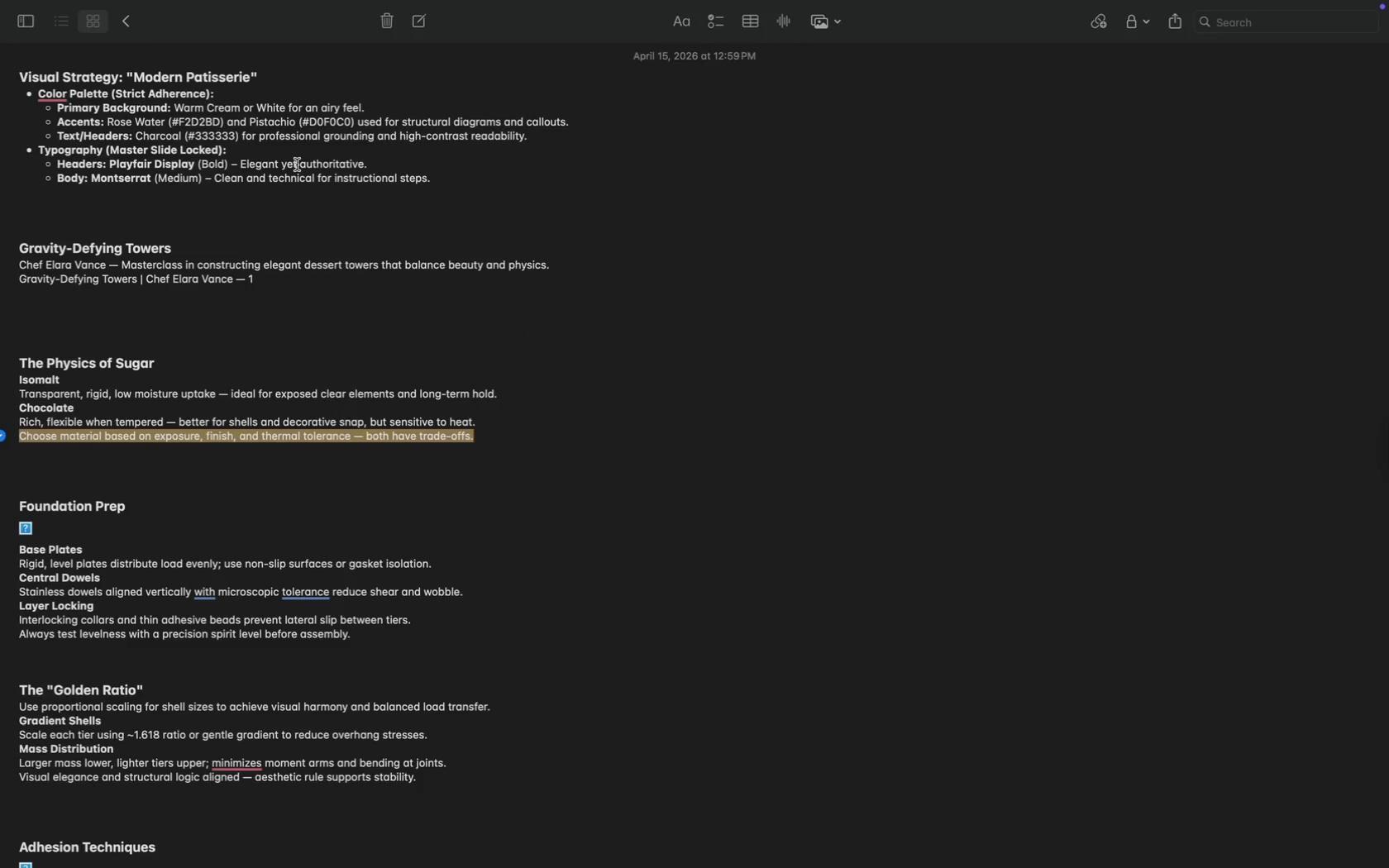 
mouse_move([567, 145])
 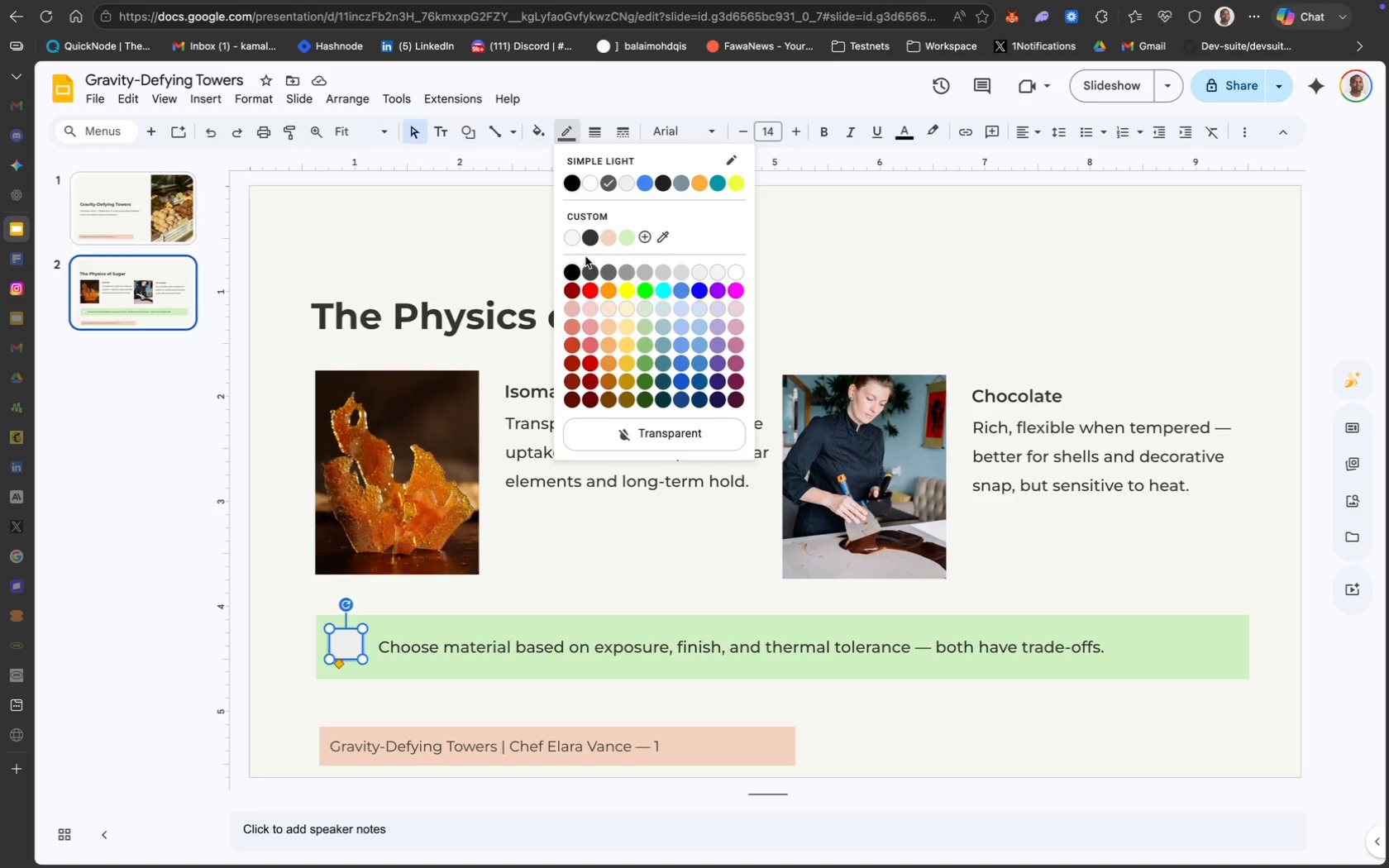 
left_click([590, 242])
 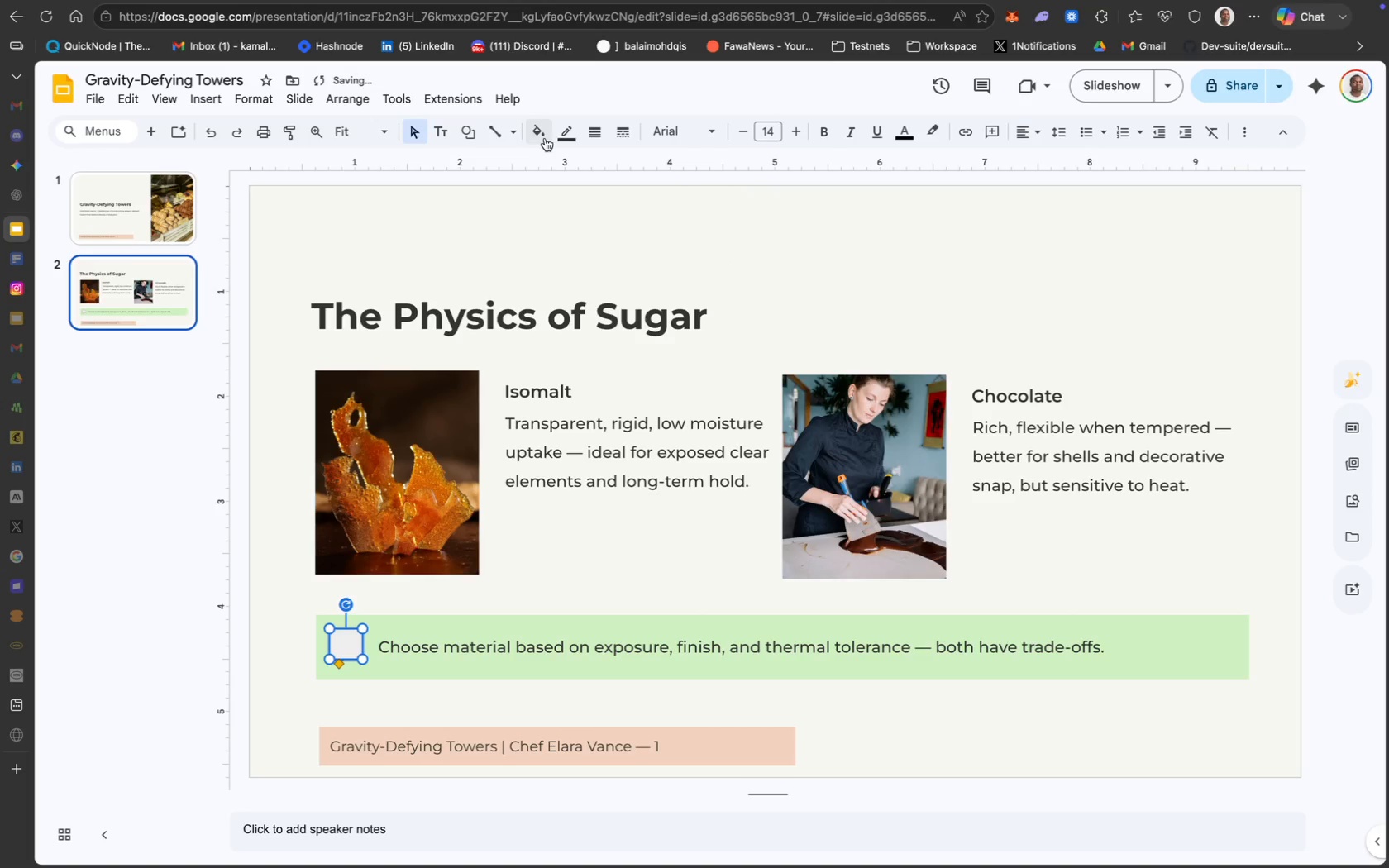 
left_click([538, 136])
 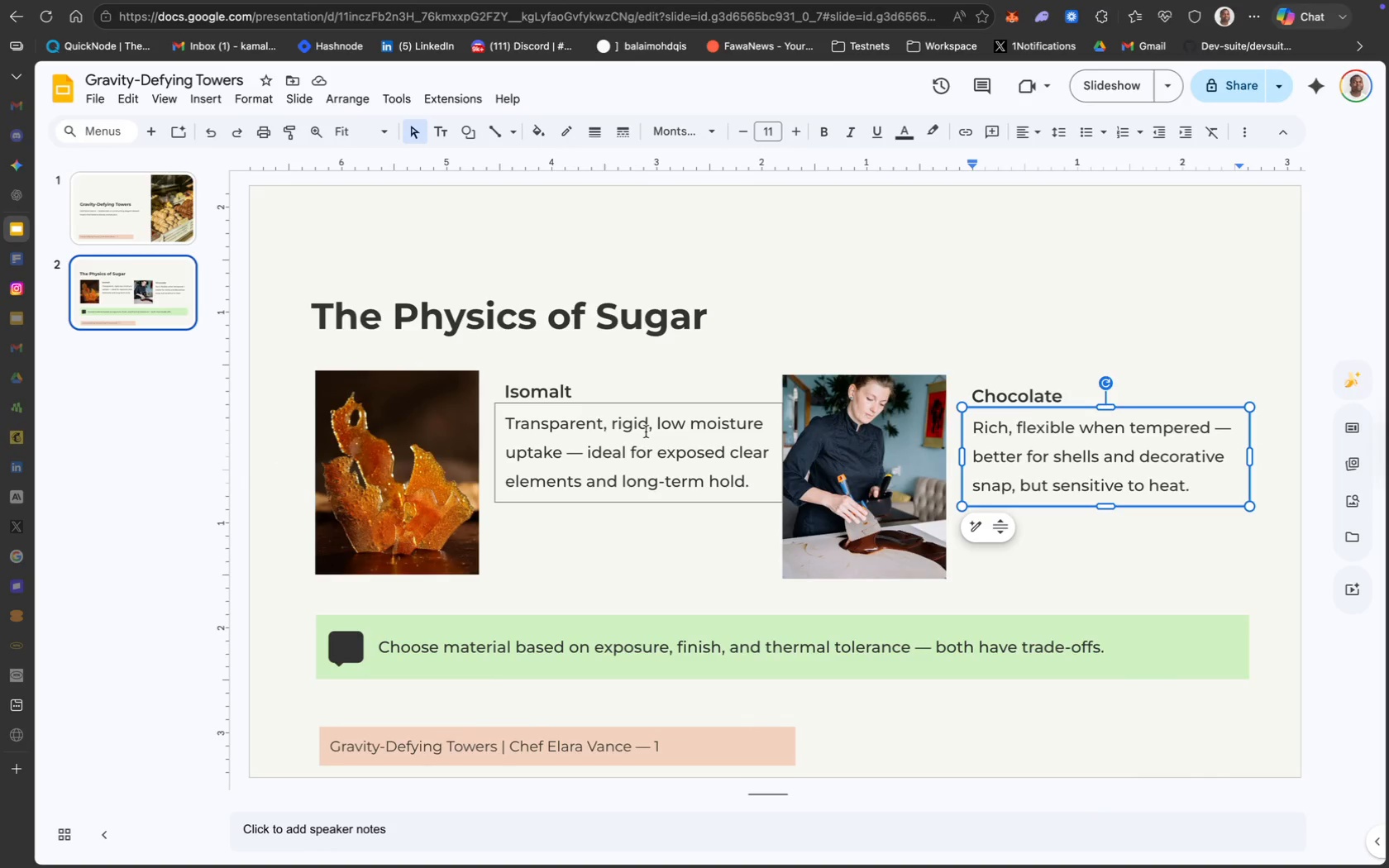 
wait(88.58)
 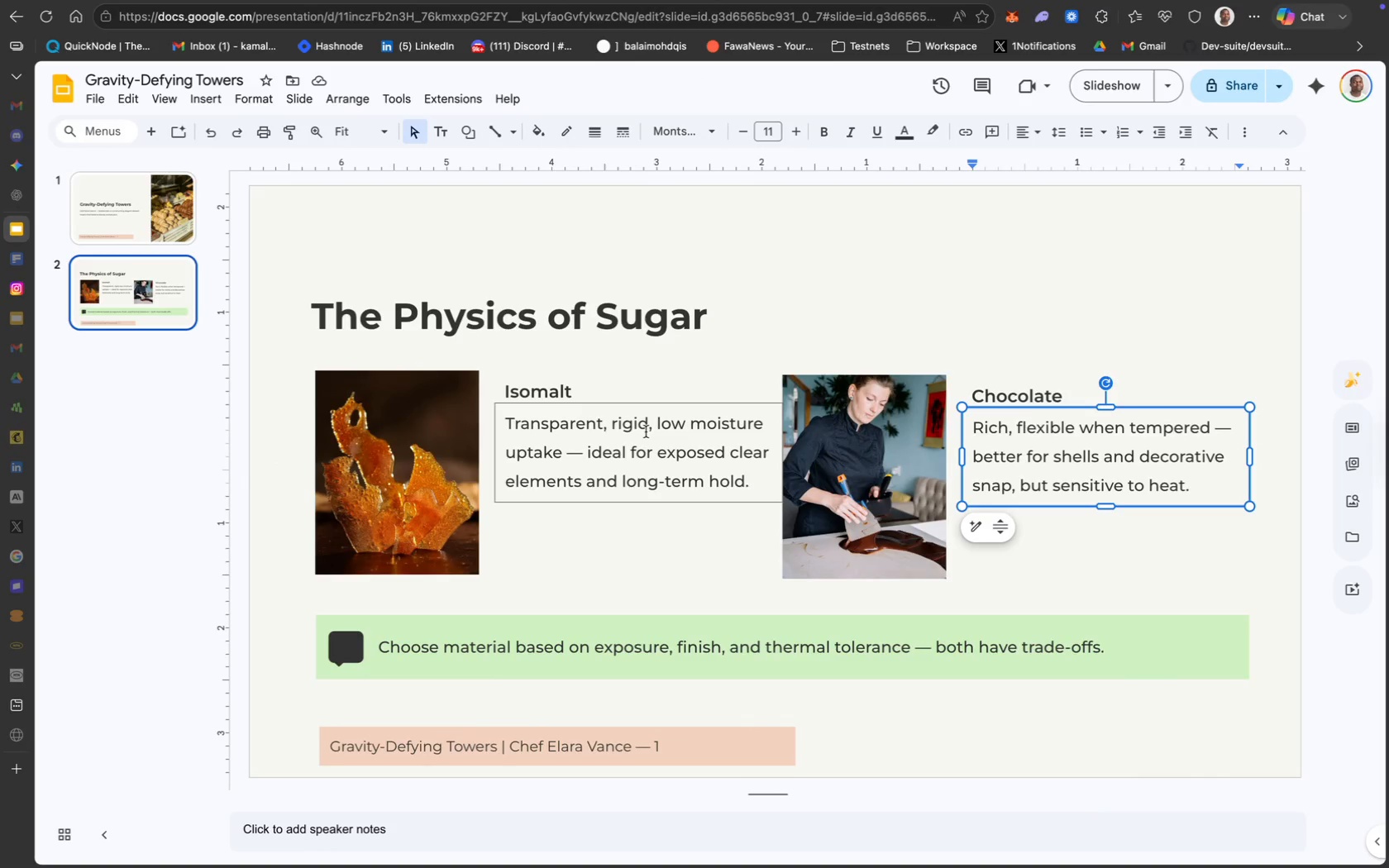 
hold_key(key=ShiftLeft, duration=2.12)
left_click([626, 411])
 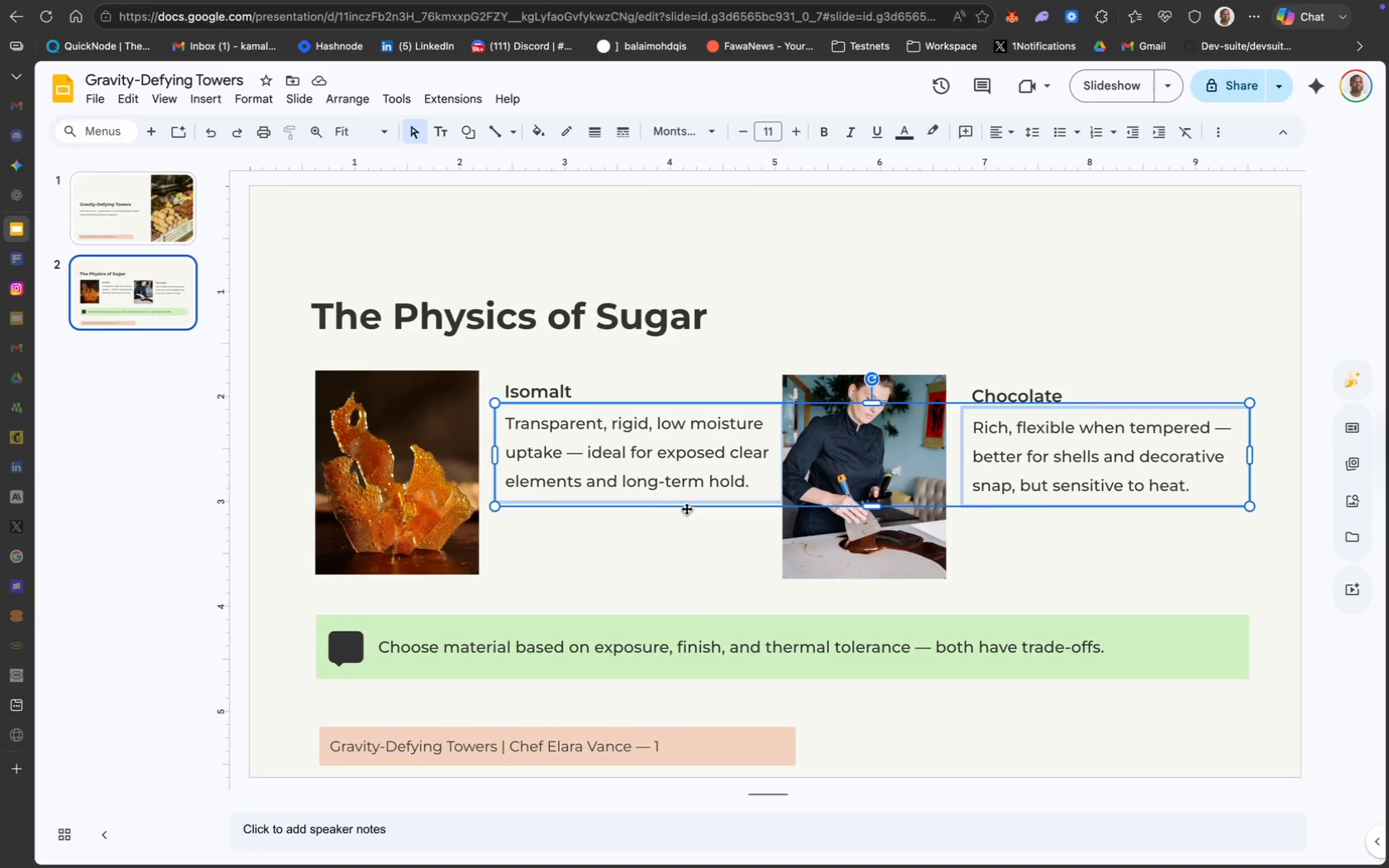 
hold_key(key=ShiftLeft, duration=2.15)
left_click([646, 460])
 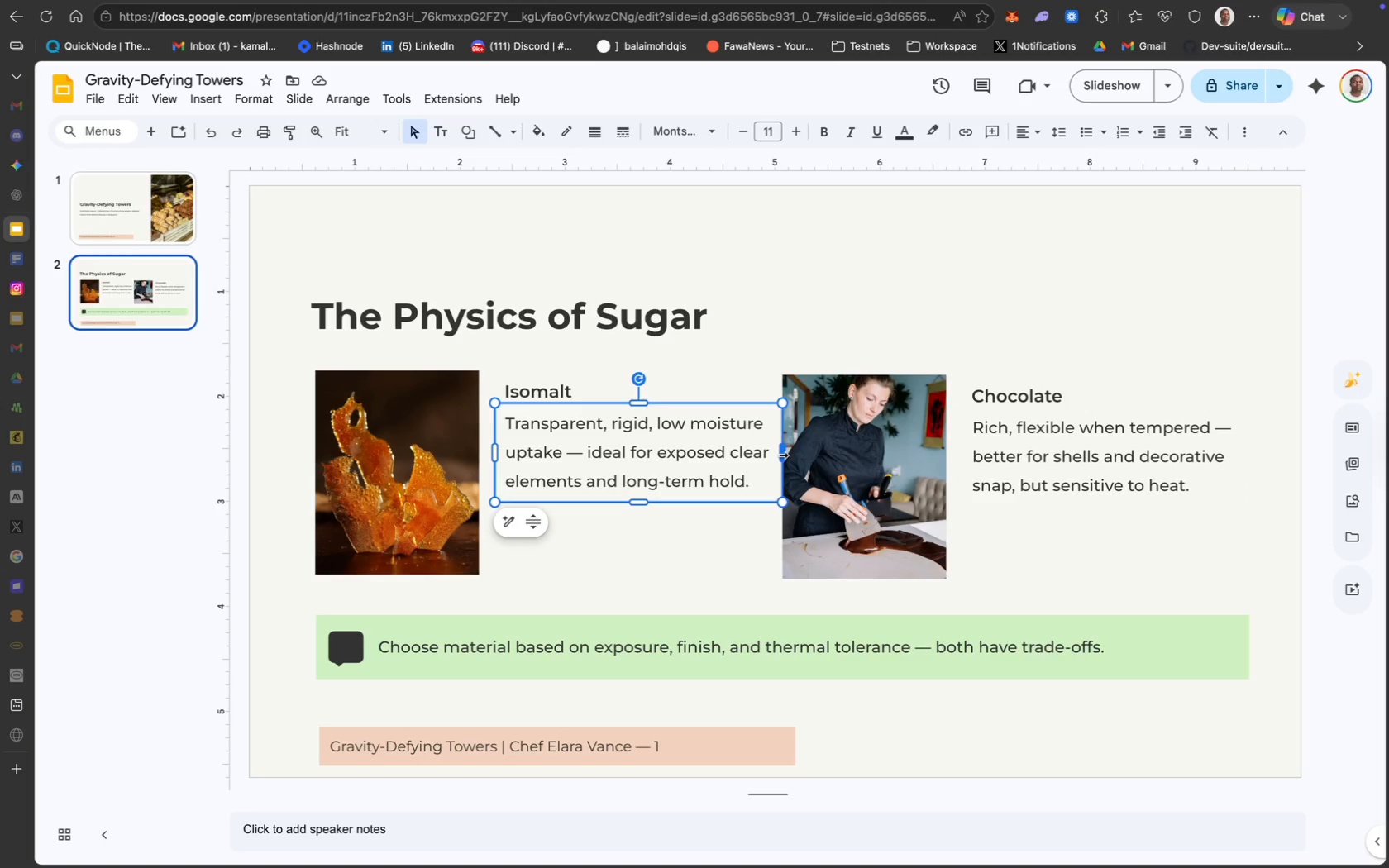 
hold_key(key=ShiftLeft, duration=2.4)
left_click([561, 380])
 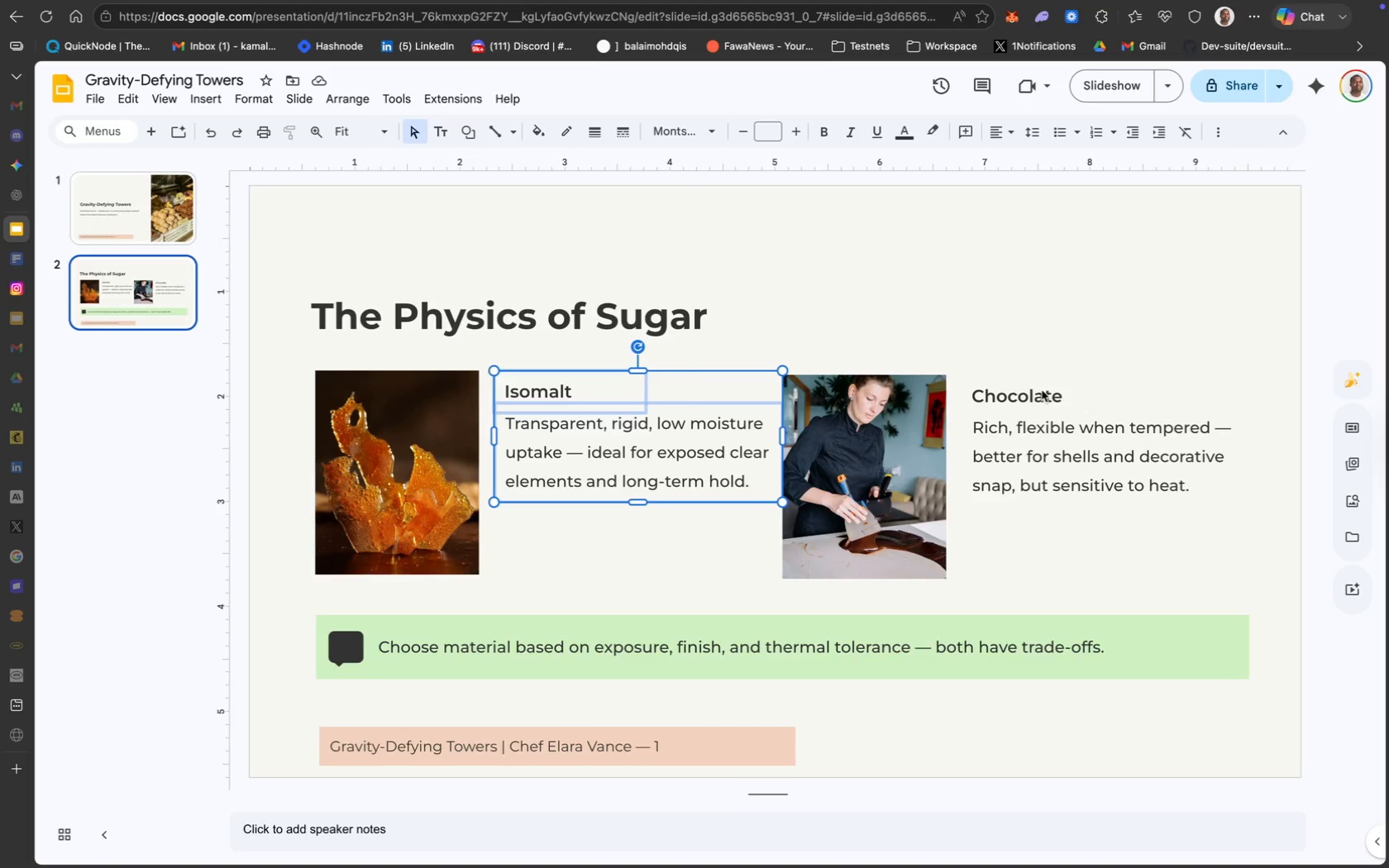 
left_click([1031, 385])
 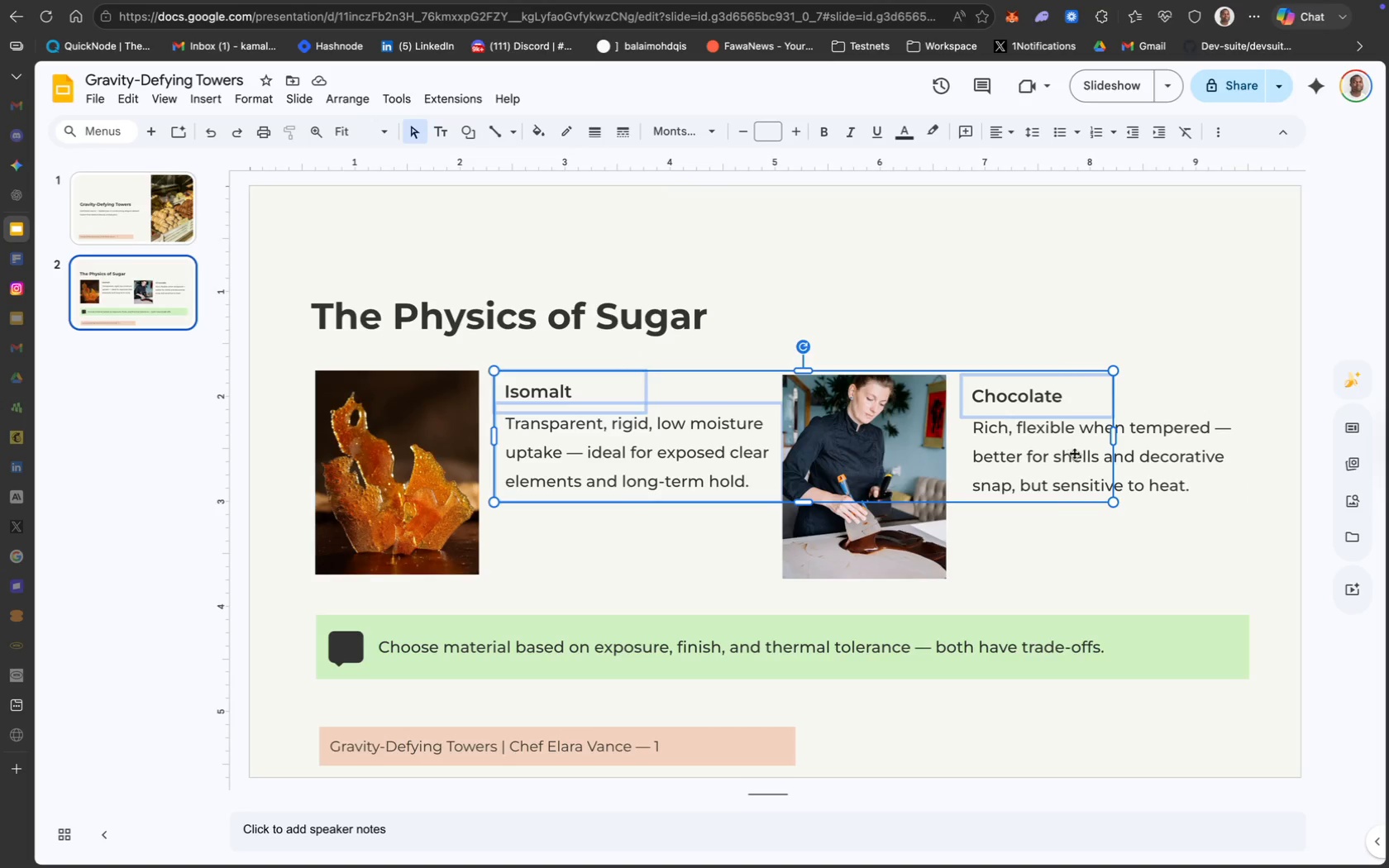 
left_click([1076, 457])
 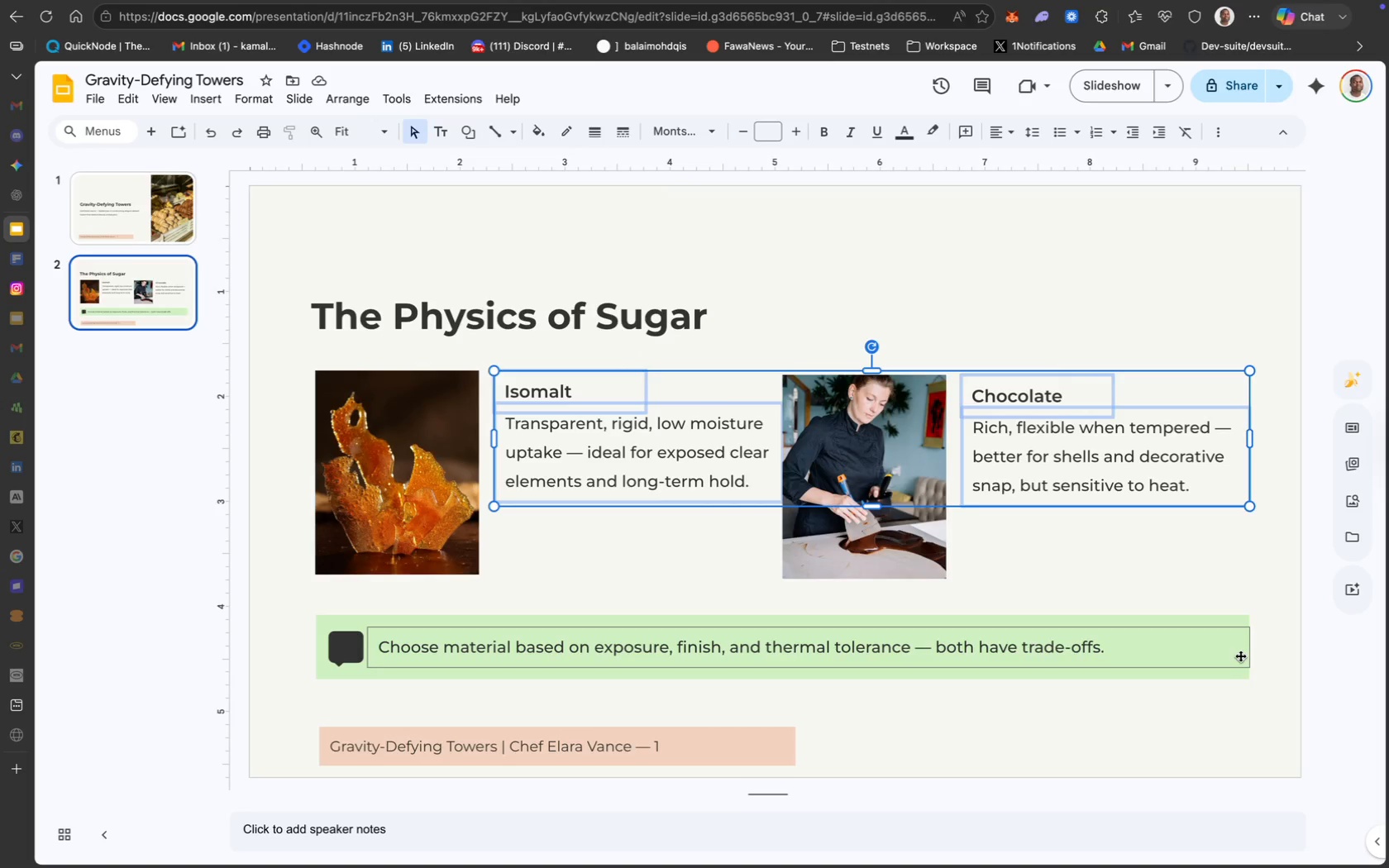 
left_click([1143, 586])
 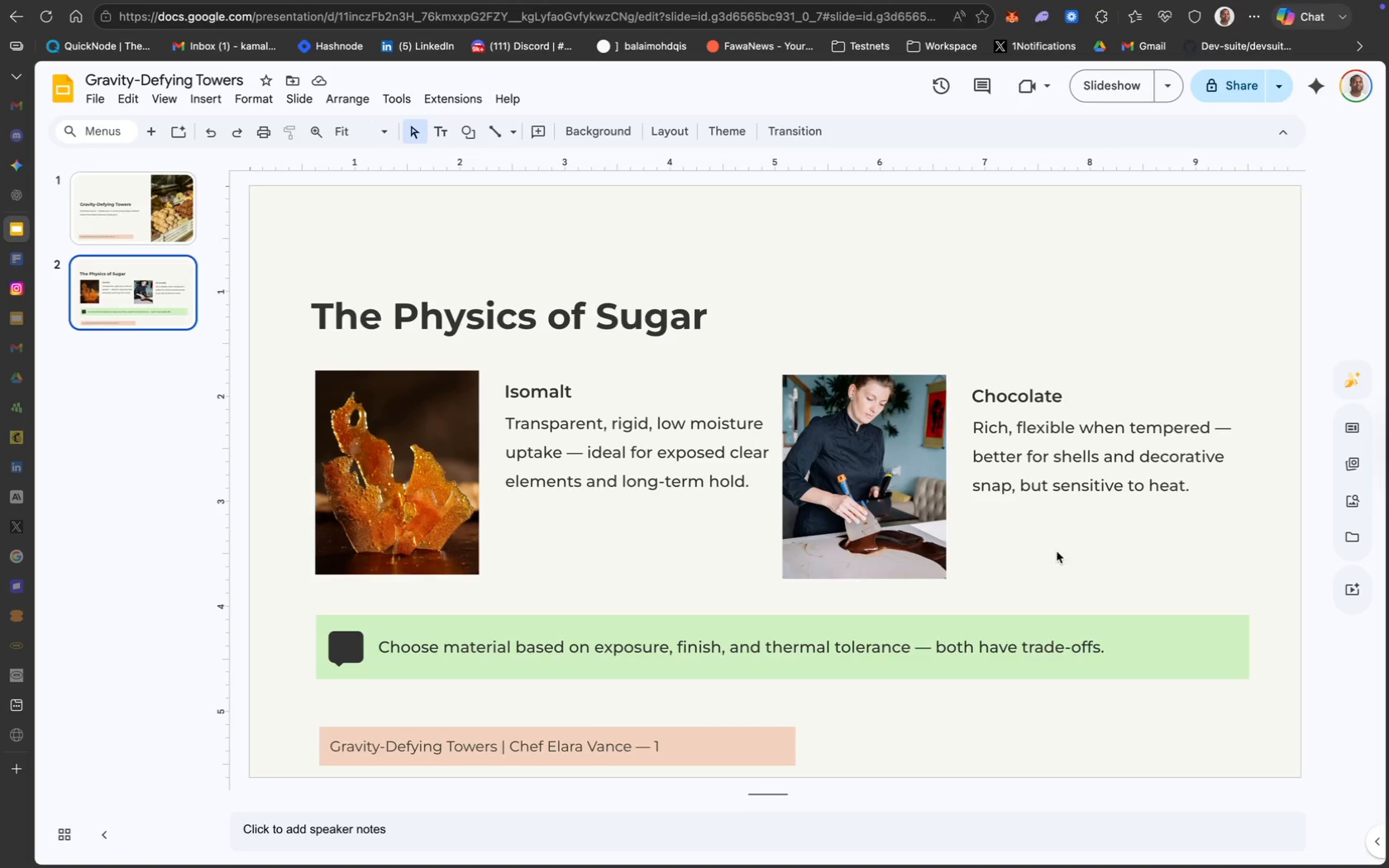 
hold_key(key=ShiftLeft, duration=5.05)
left_click([583, 386])
 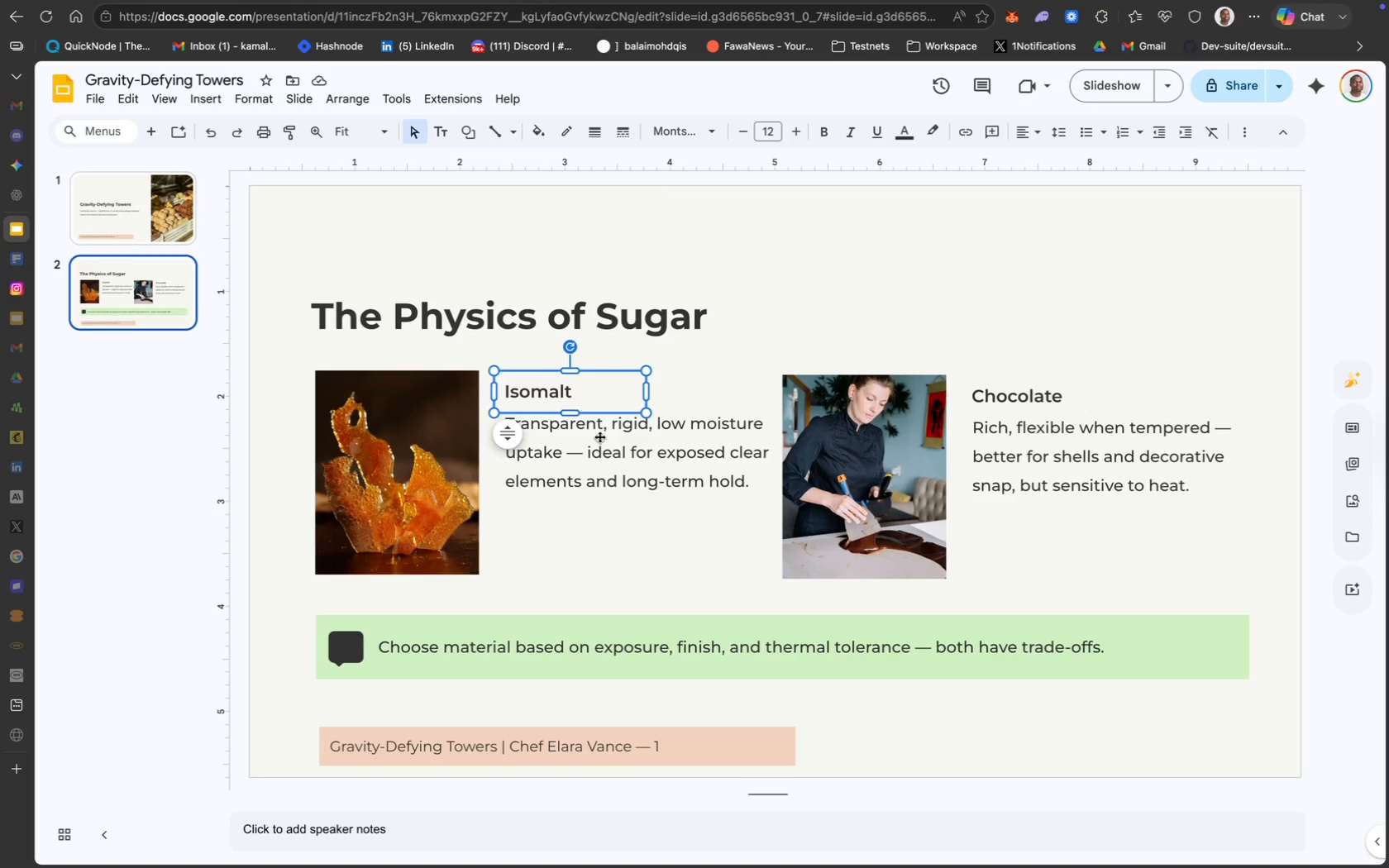 
left_click([609, 451])
 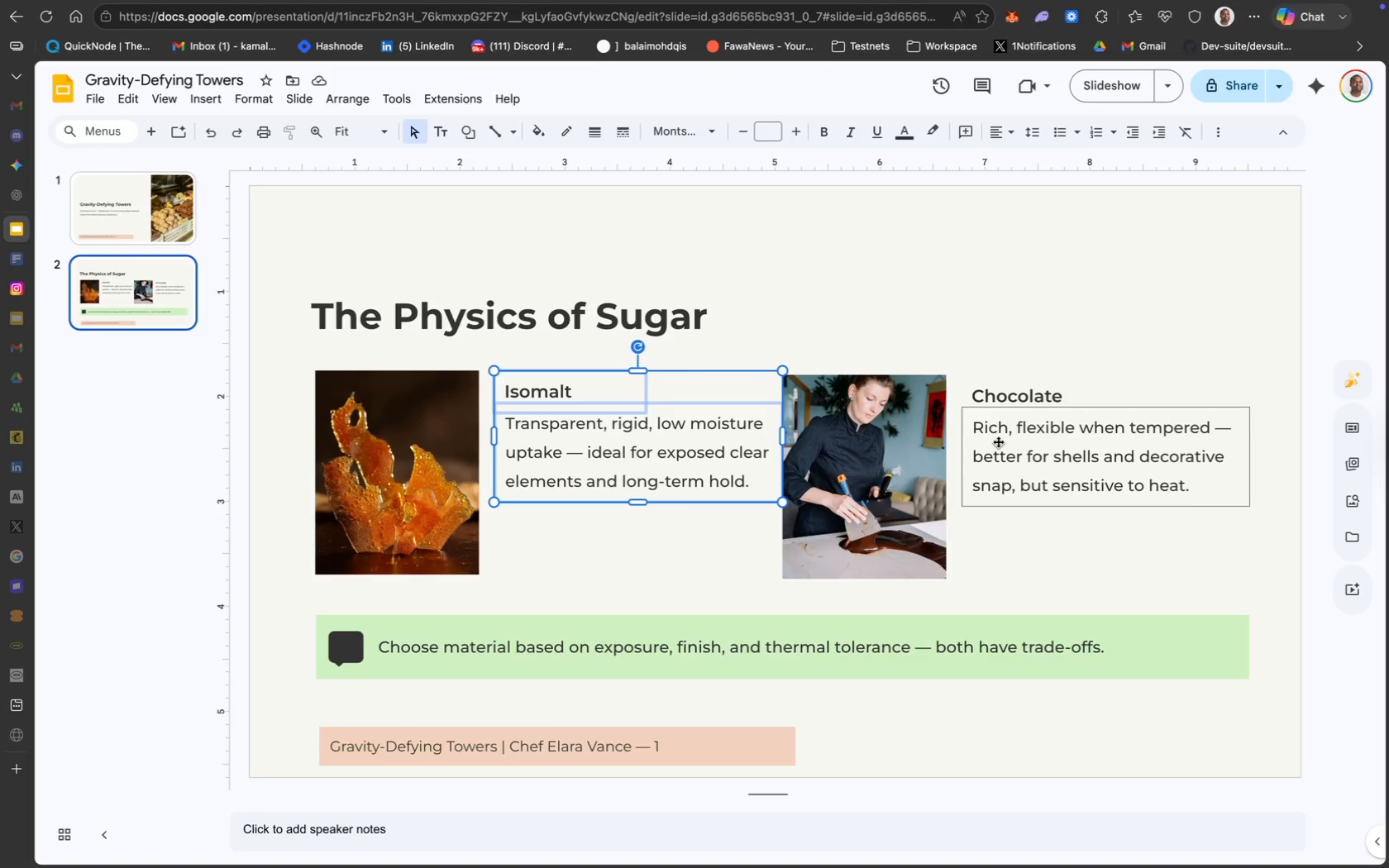 
left_click([998, 443])
 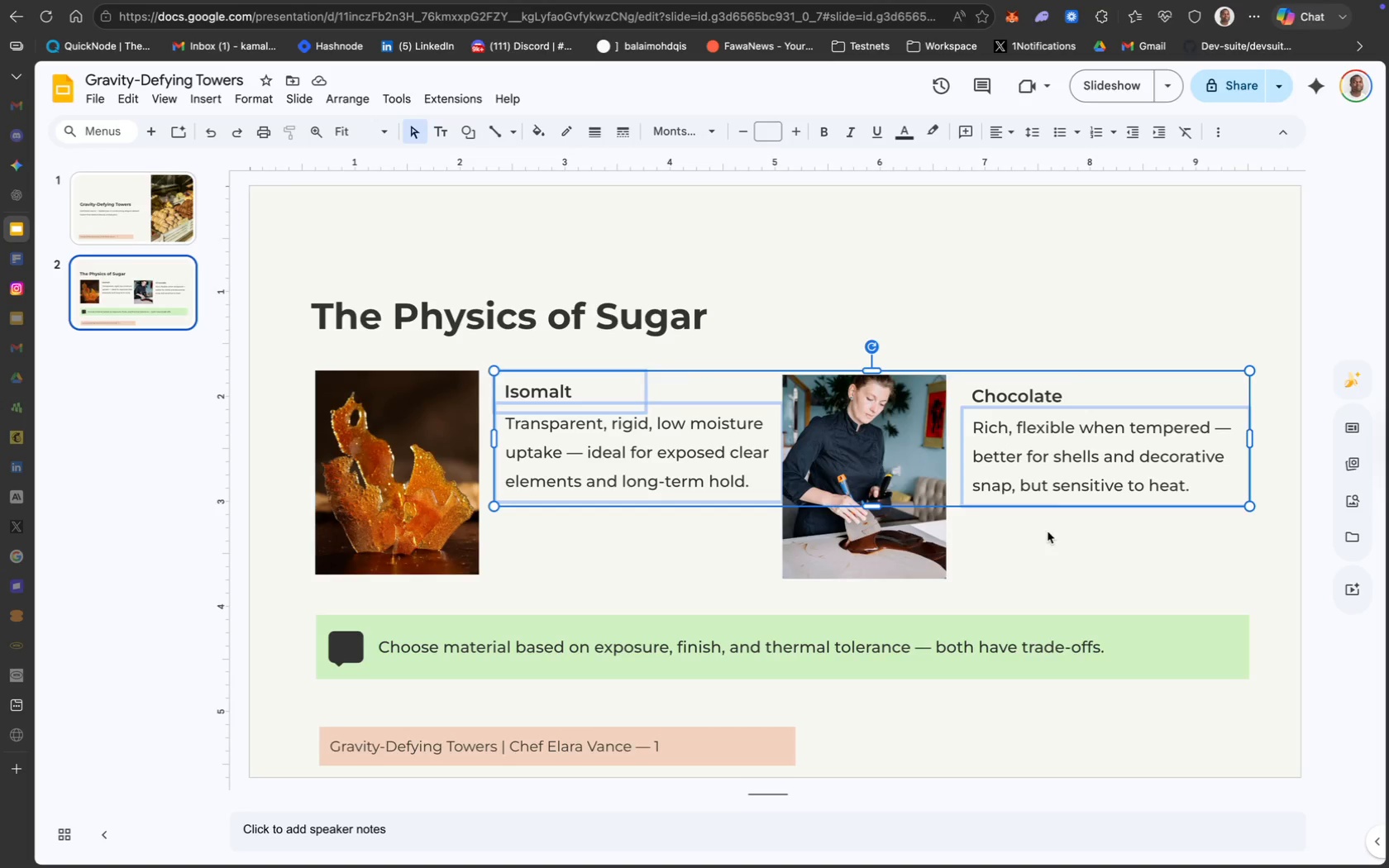 
hold_key(key=ShiftLeft, duration=2.47)
left_click([1056, 400])
 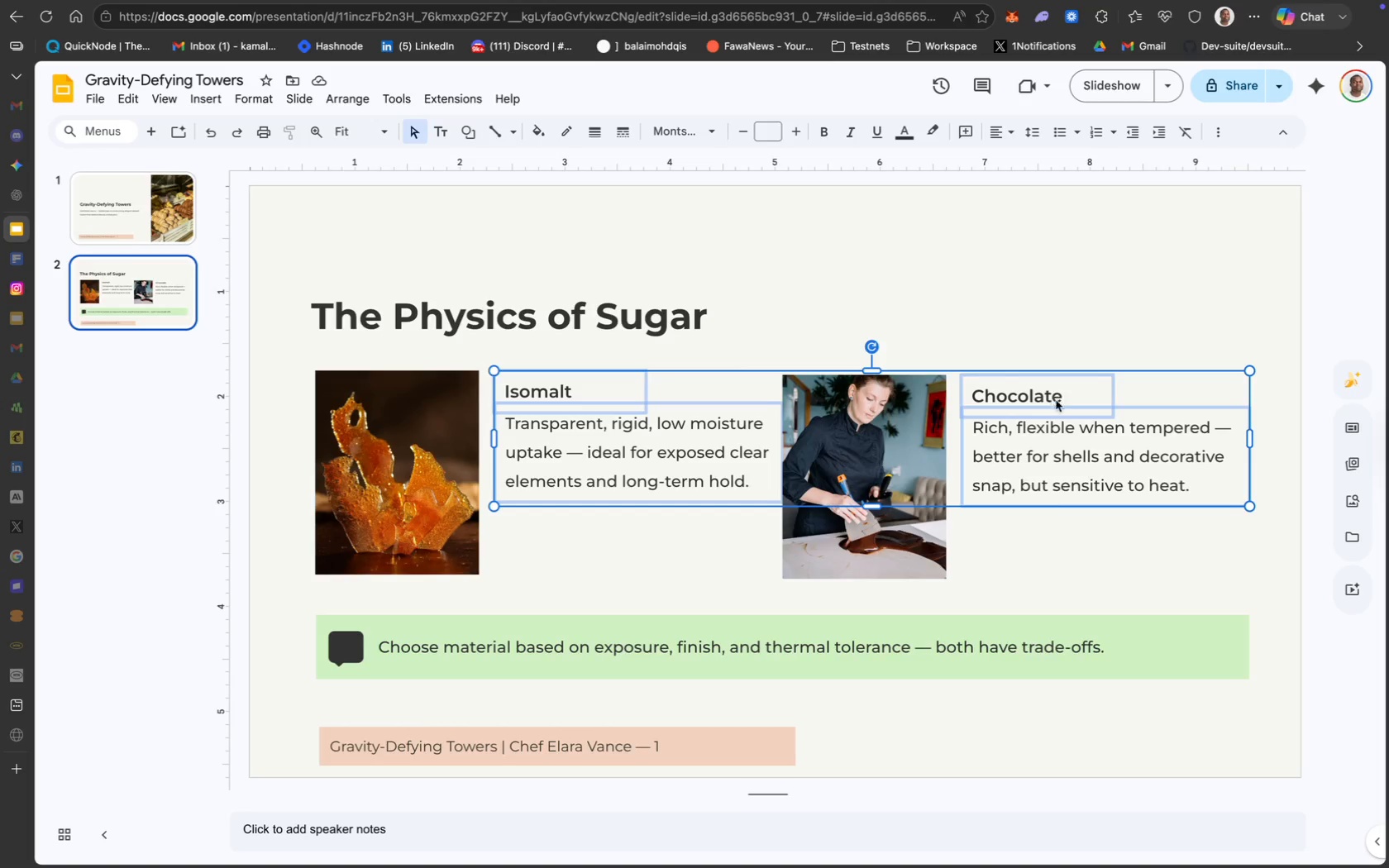 
key(ArrowLeft)
 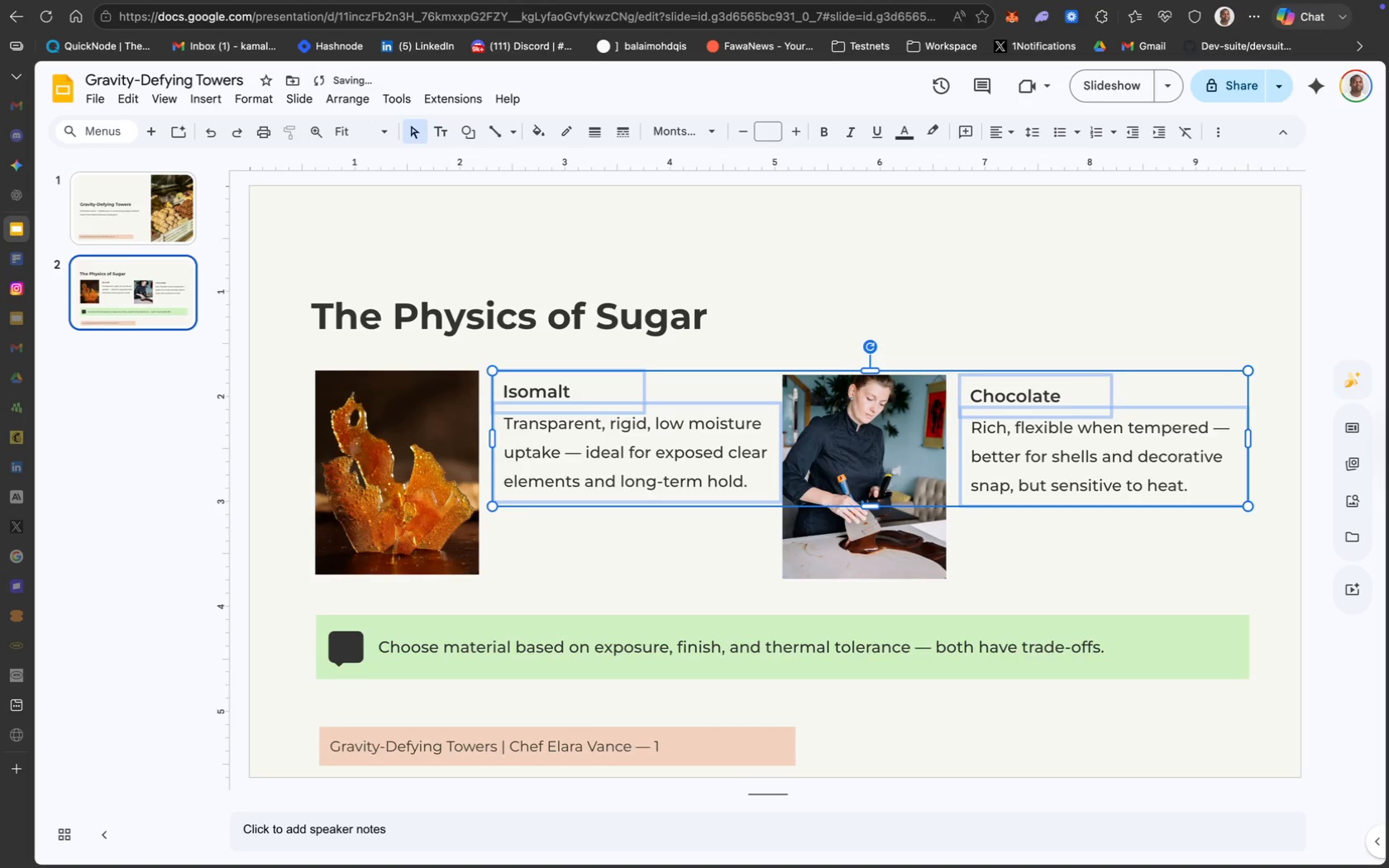 
key(ArrowLeft)
 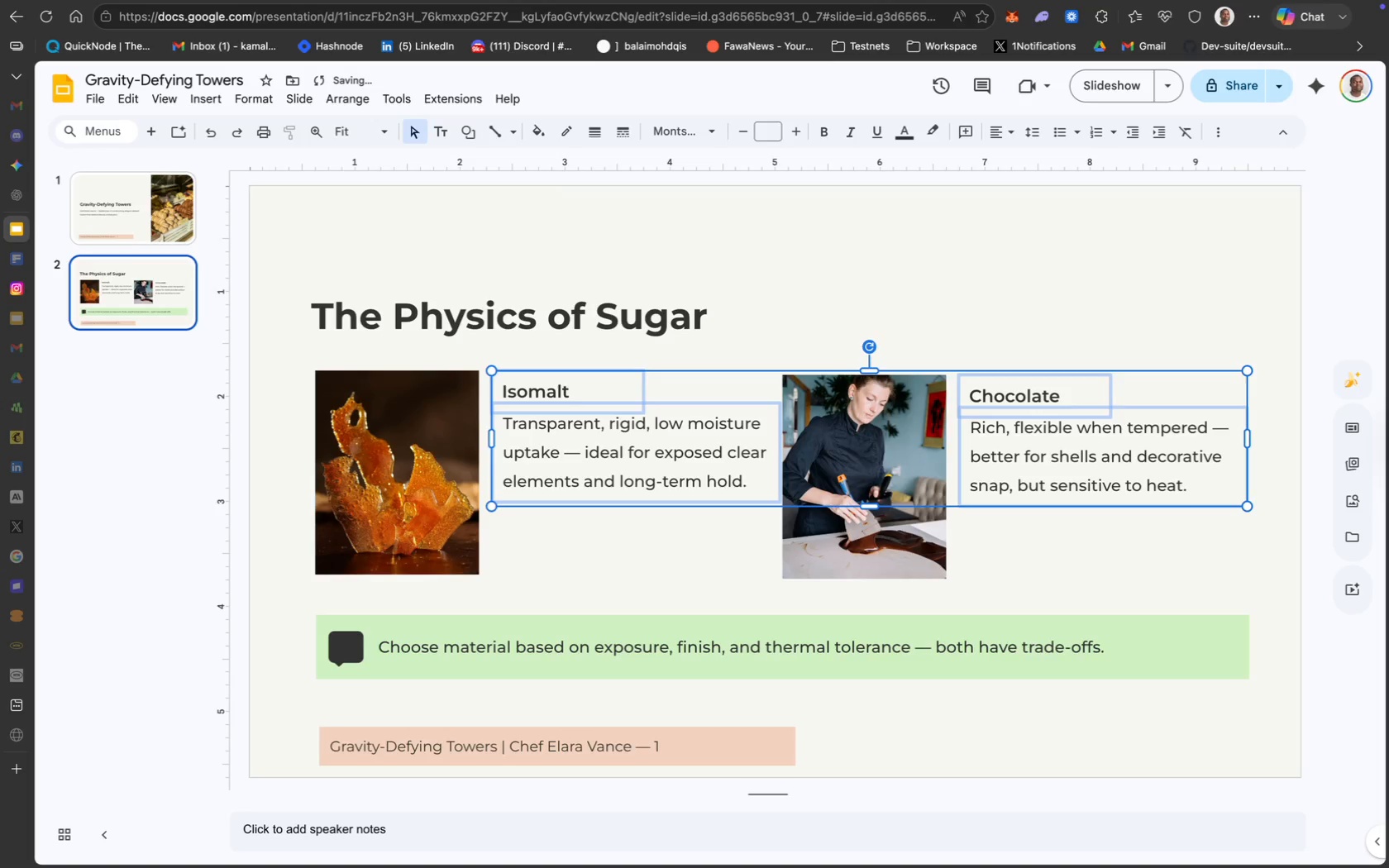 
key(ArrowLeft)
 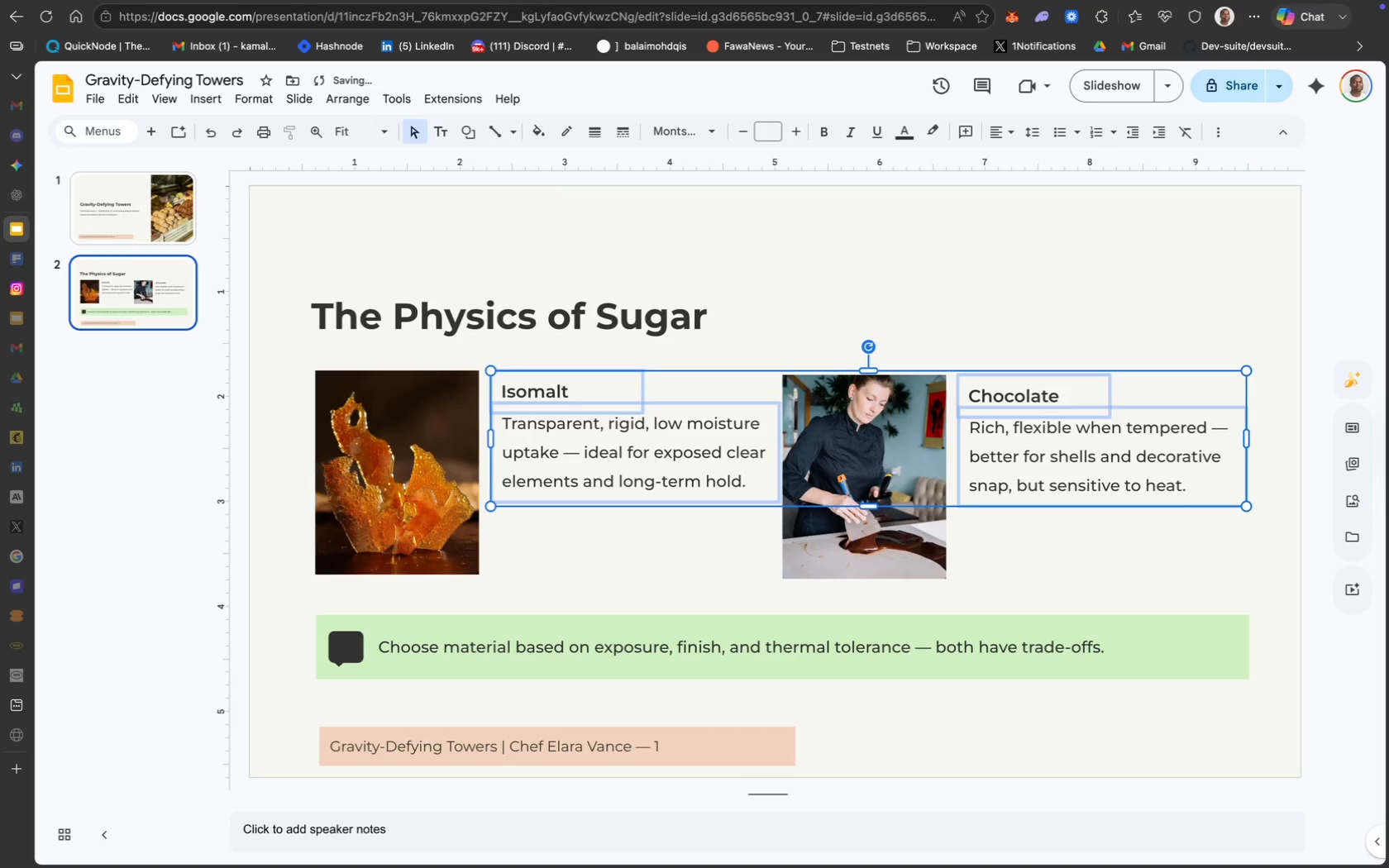 
key(ArrowLeft)
 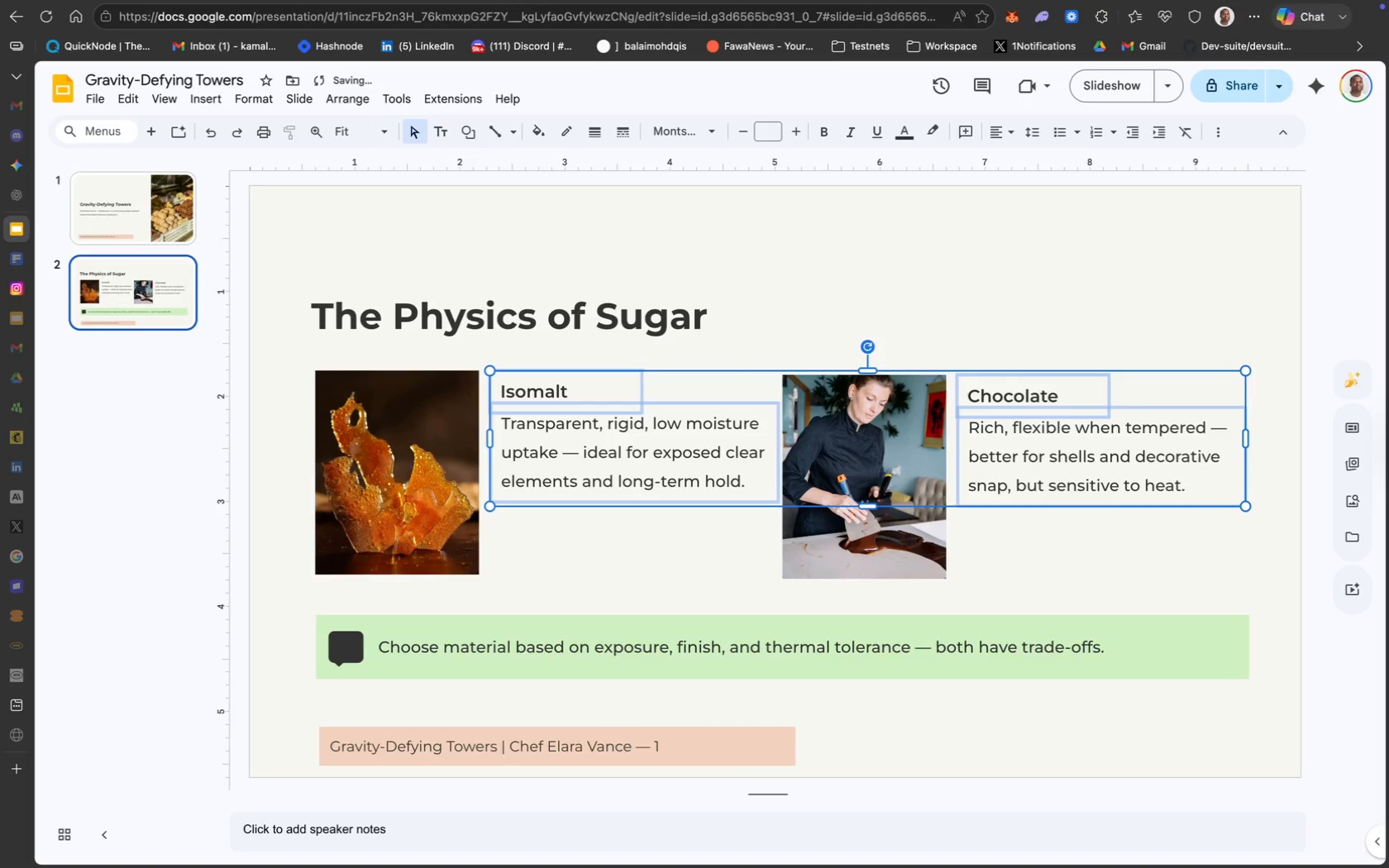 
key(ArrowLeft)
 